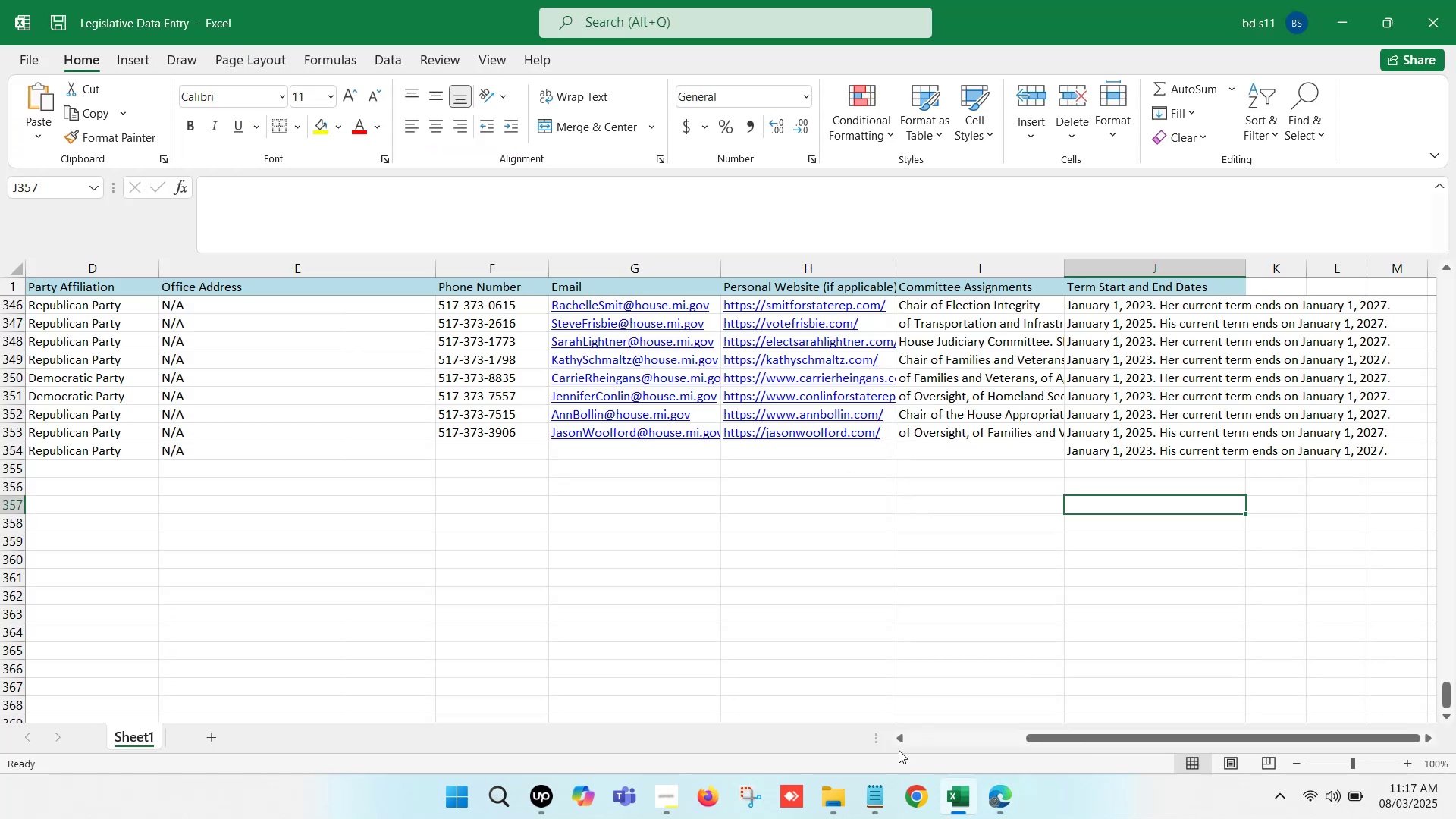 
left_click([607, 444])
 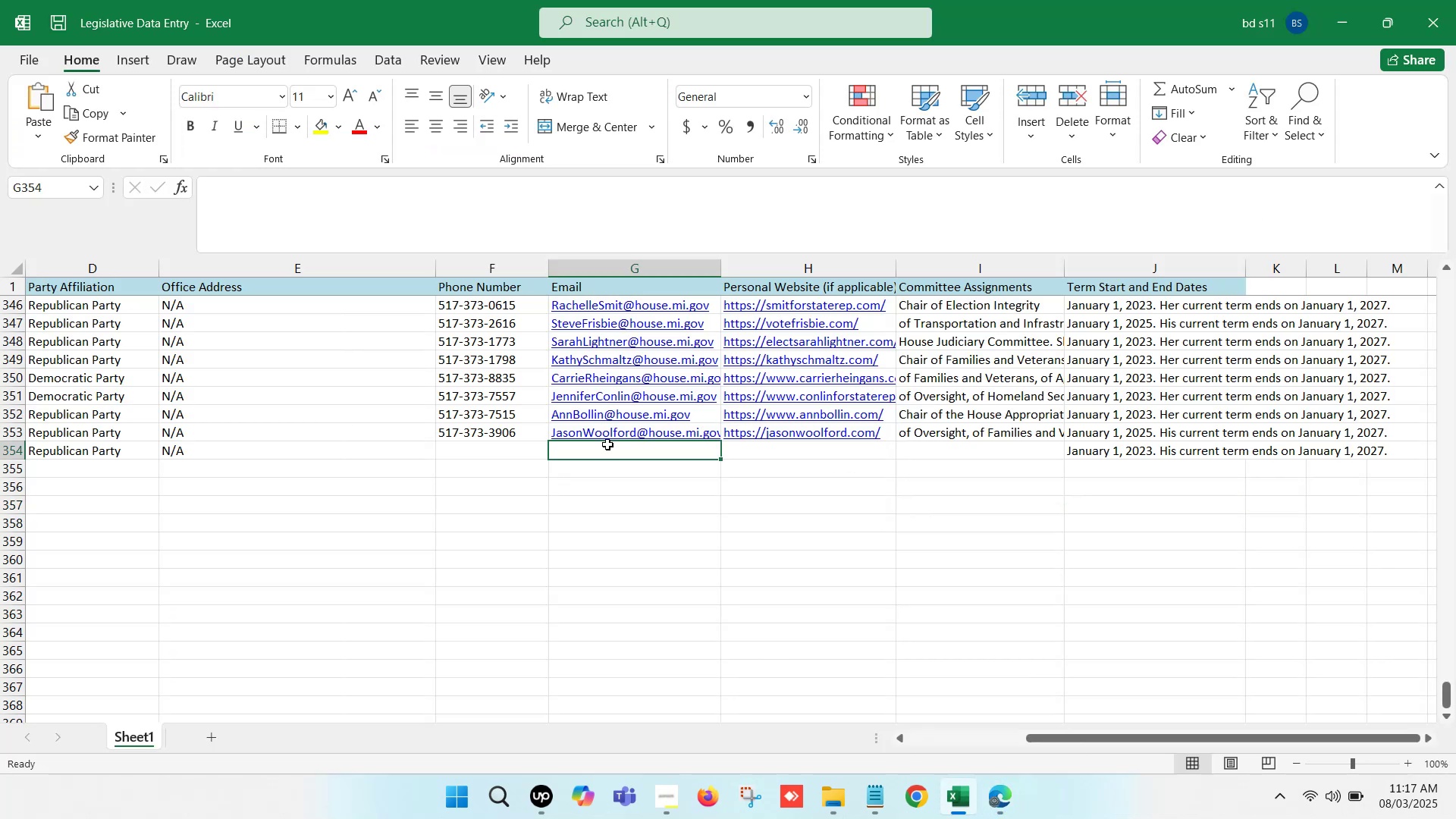 
key(ArrowLeft)
 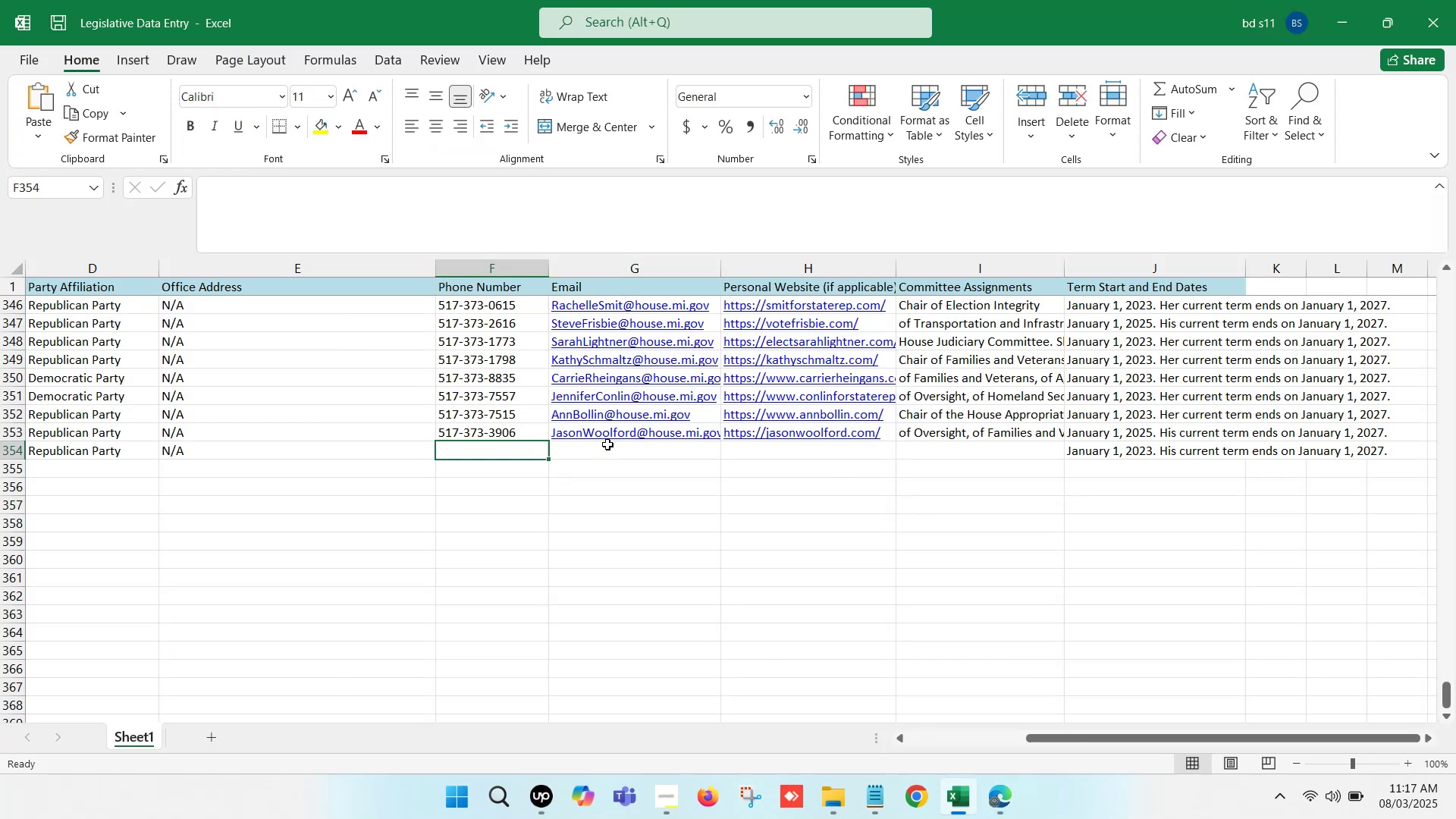 
key(ArrowLeft)
 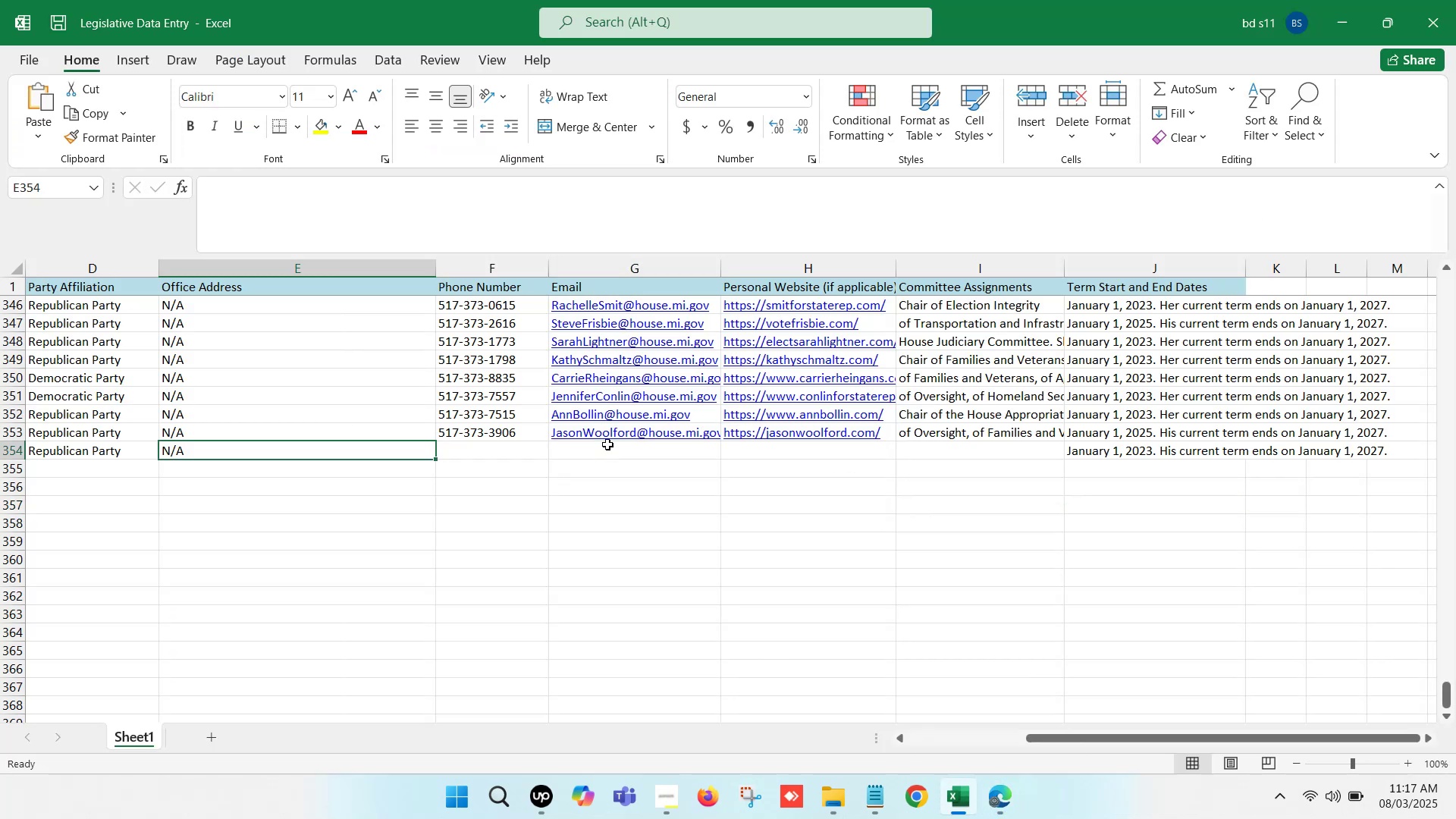 
key(ArrowLeft)
 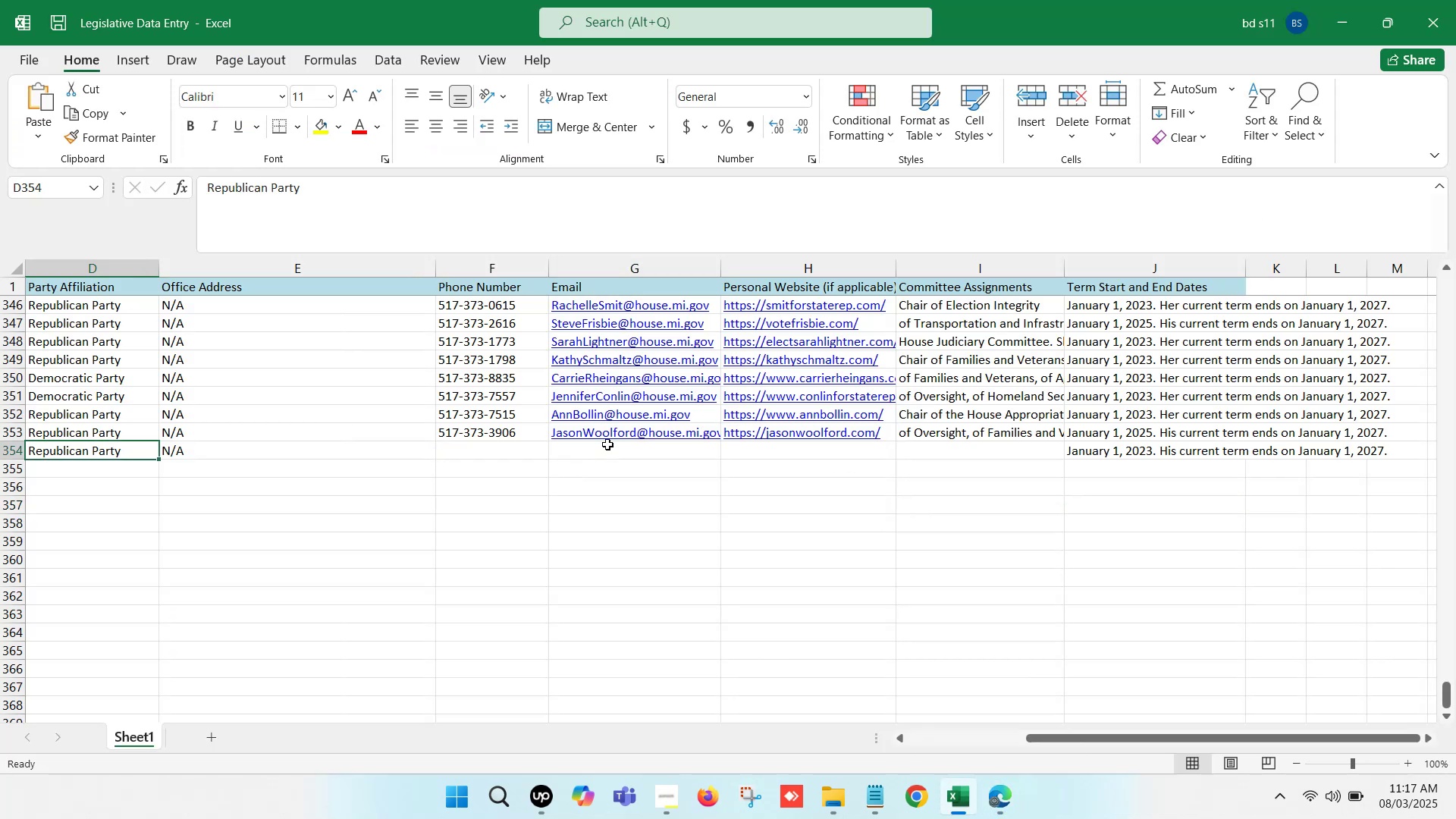 
key(ArrowLeft)
 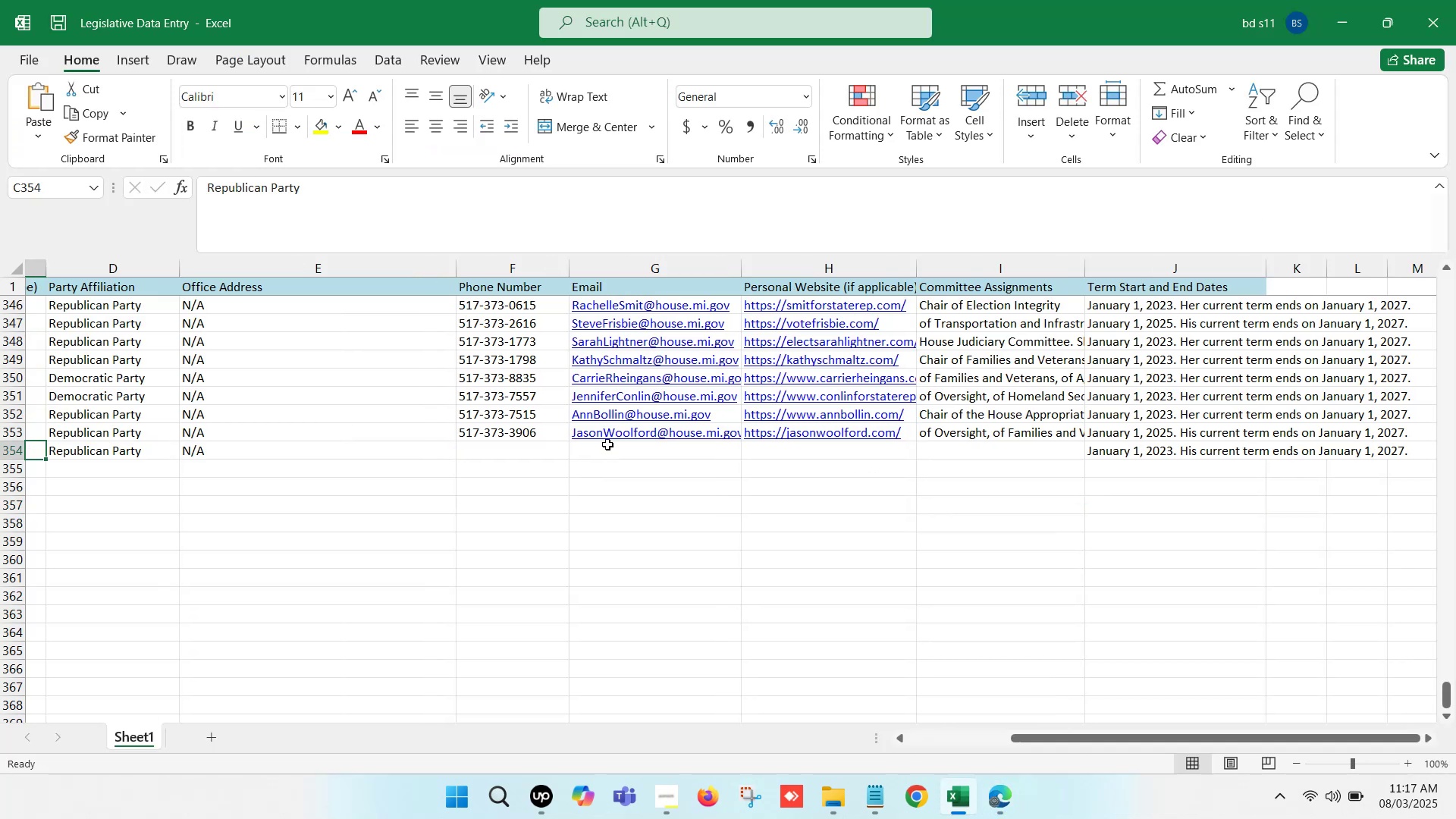 
key(ArrowLeft)
 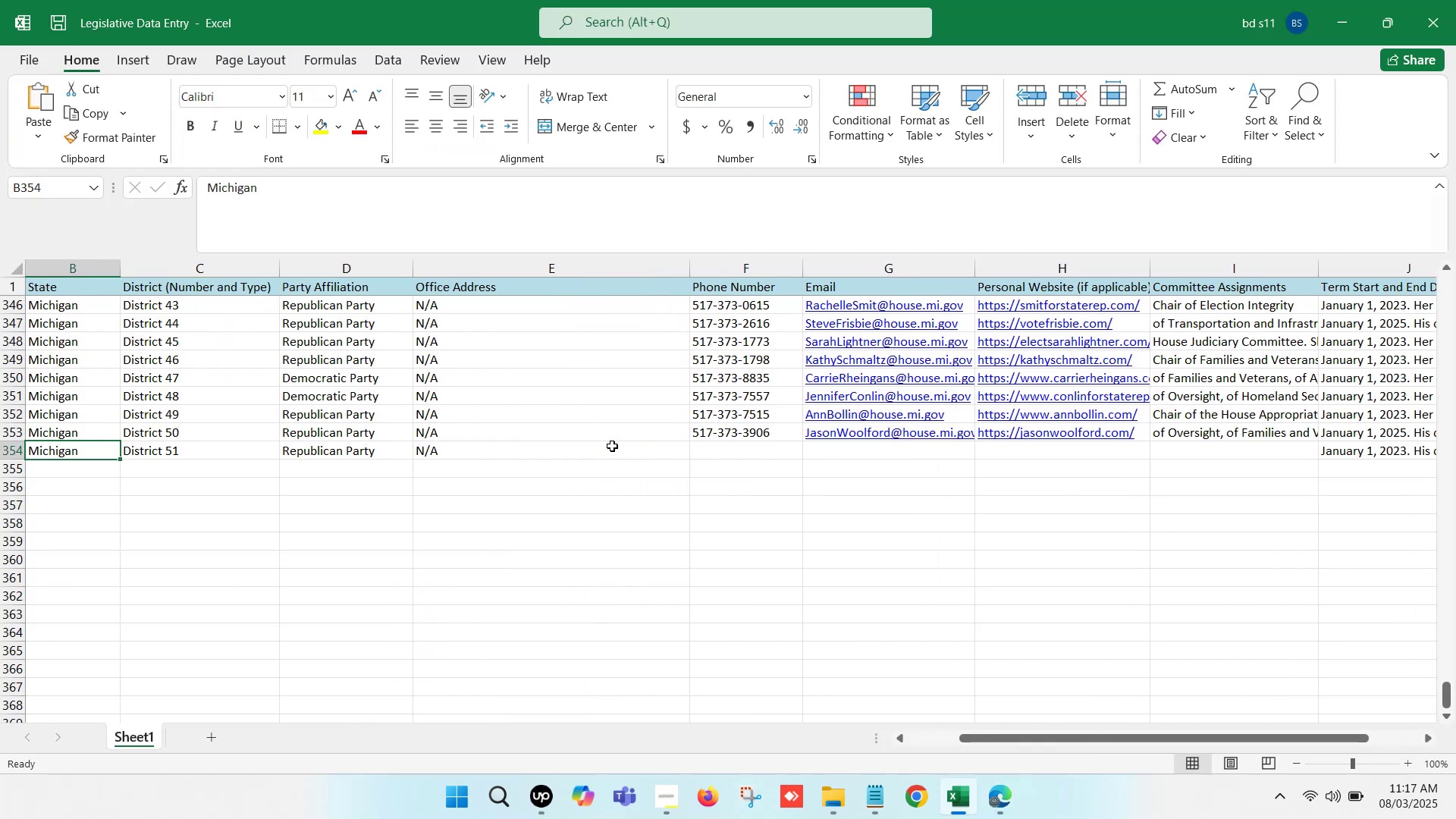 
key(ArrowRight)
 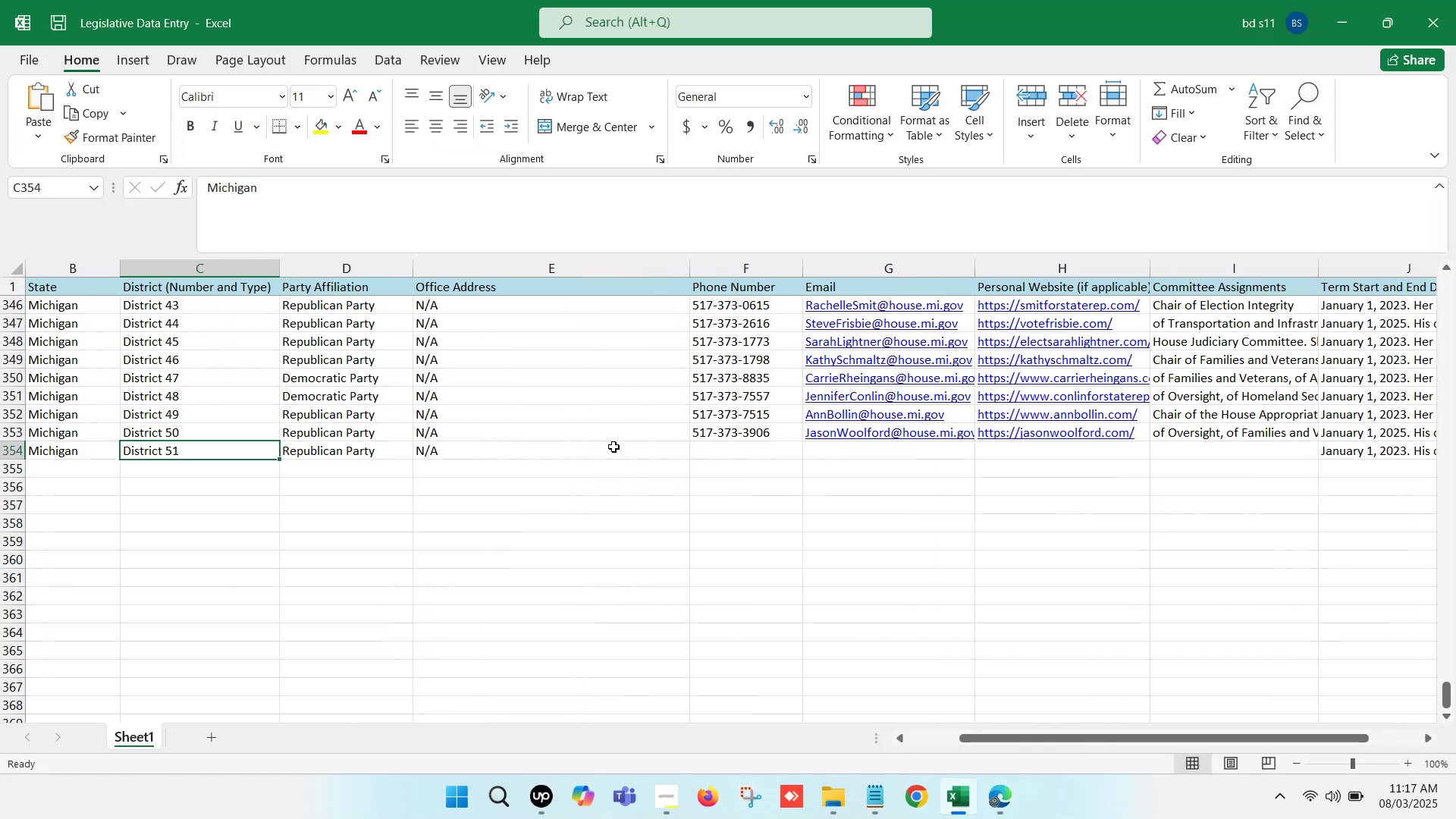 
key(ArrowRight)
 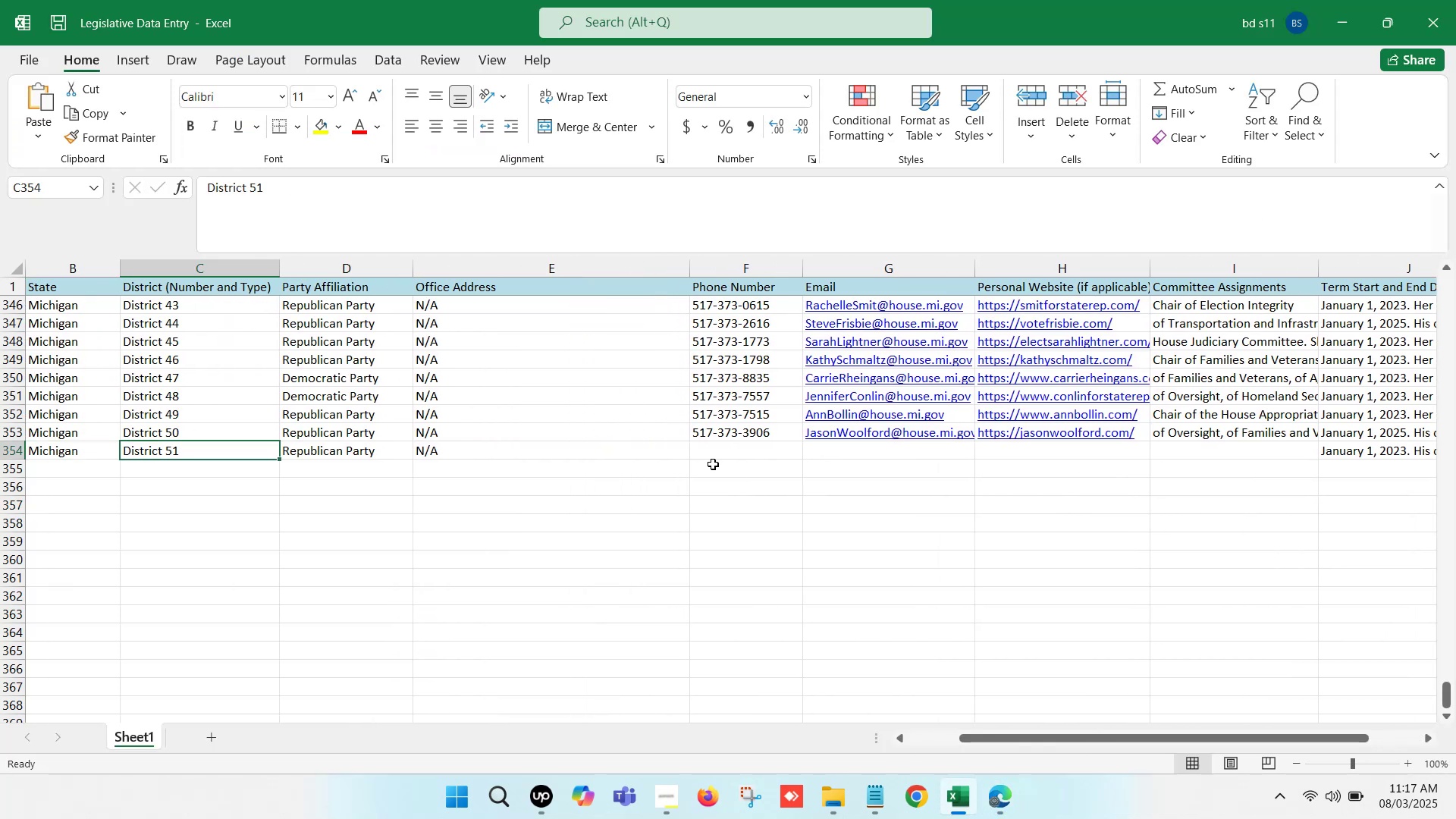 
key(ArrowRight)
 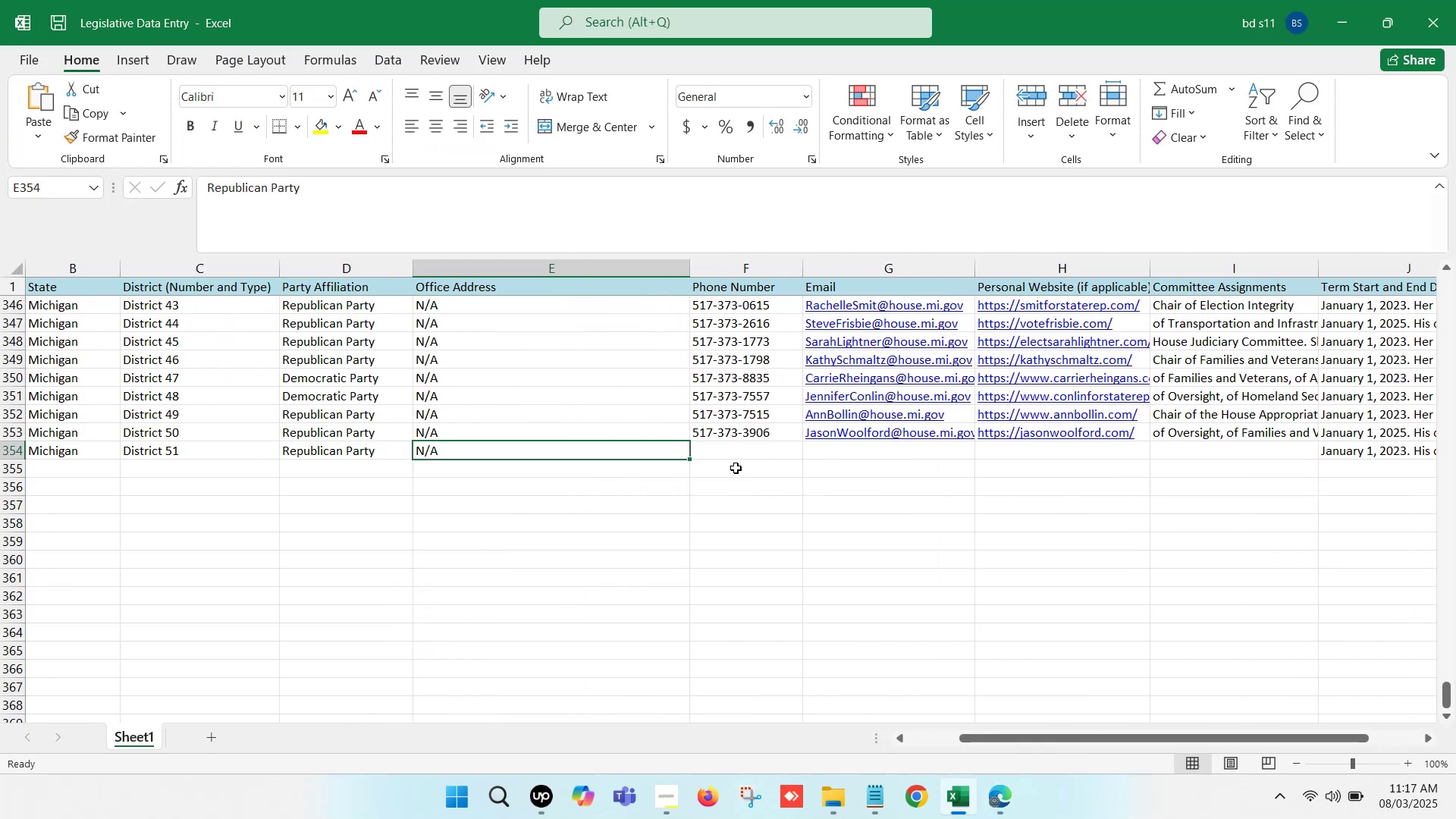 
key(ArrowRight)
 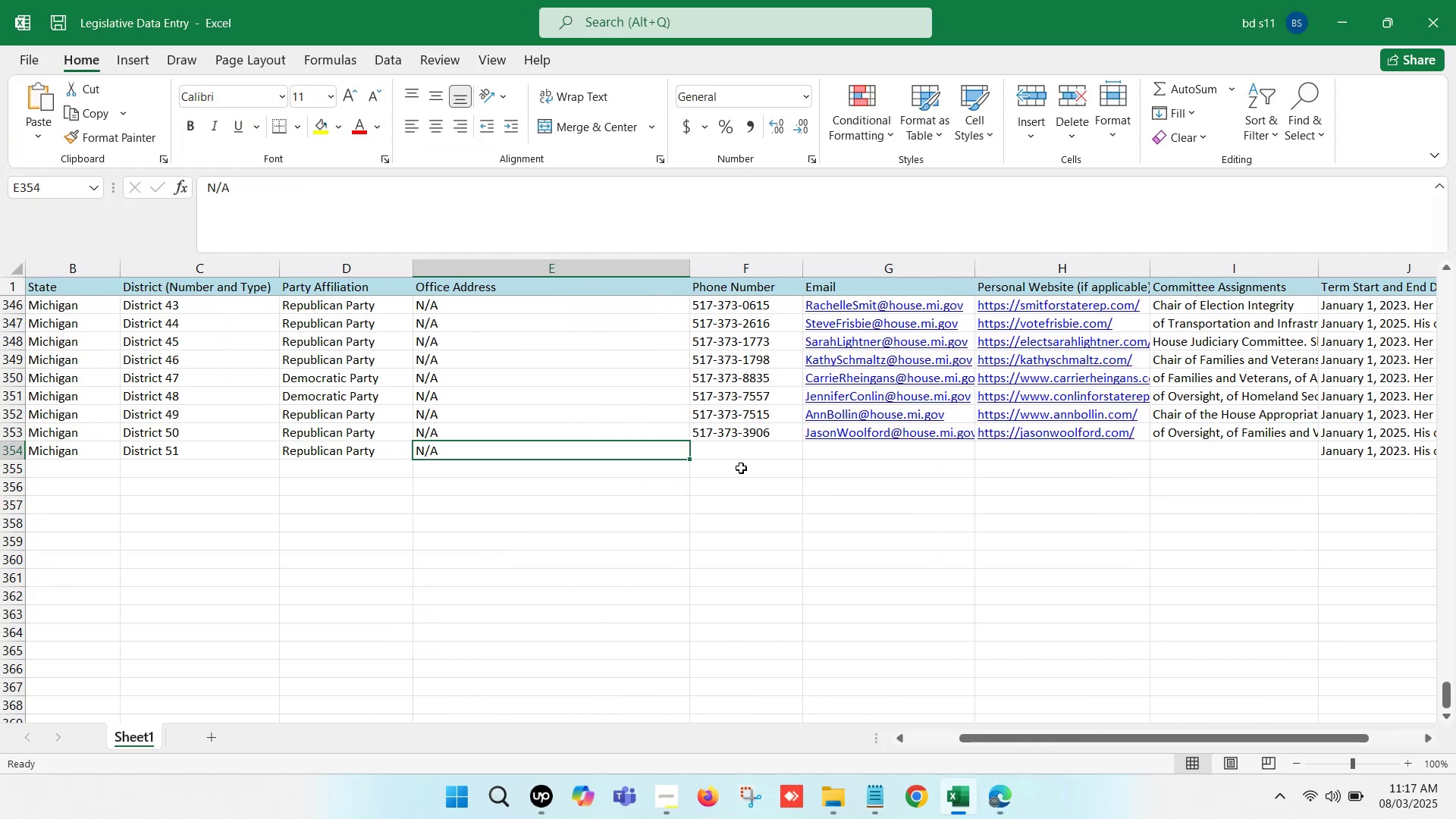 
key(ArrowRight)
 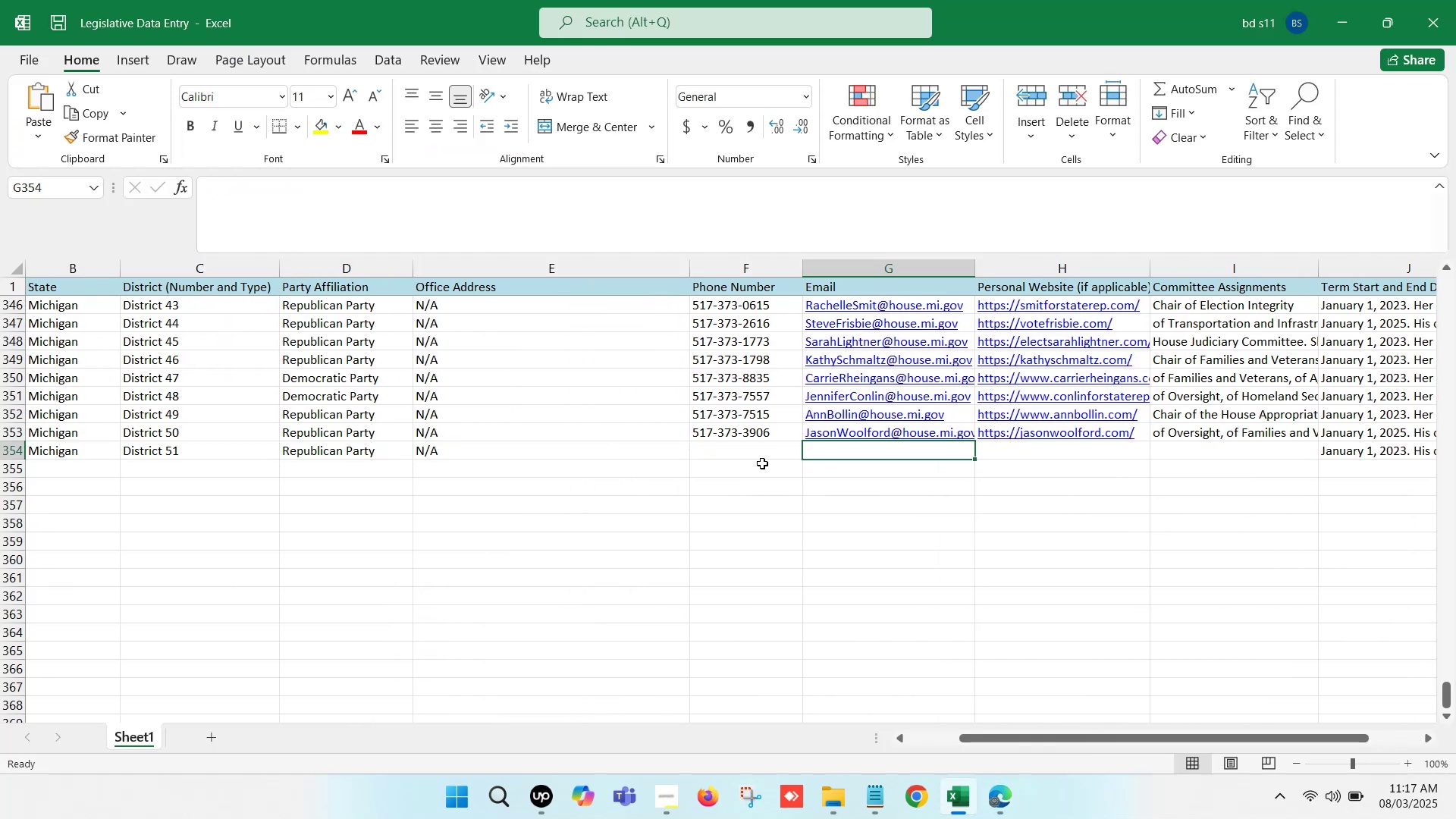 
key(ArrowRight)
 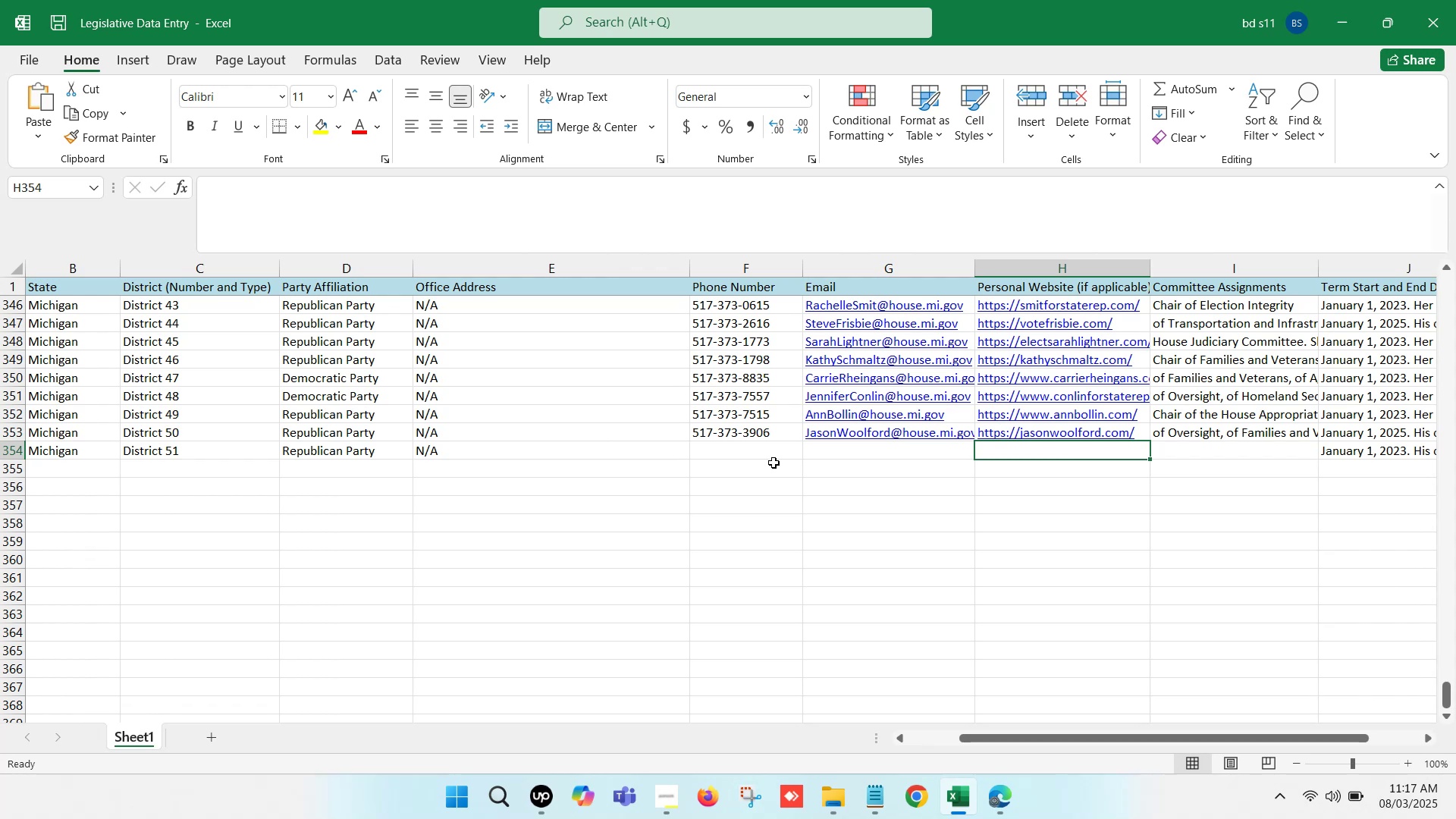 
key(ArrowRight)
 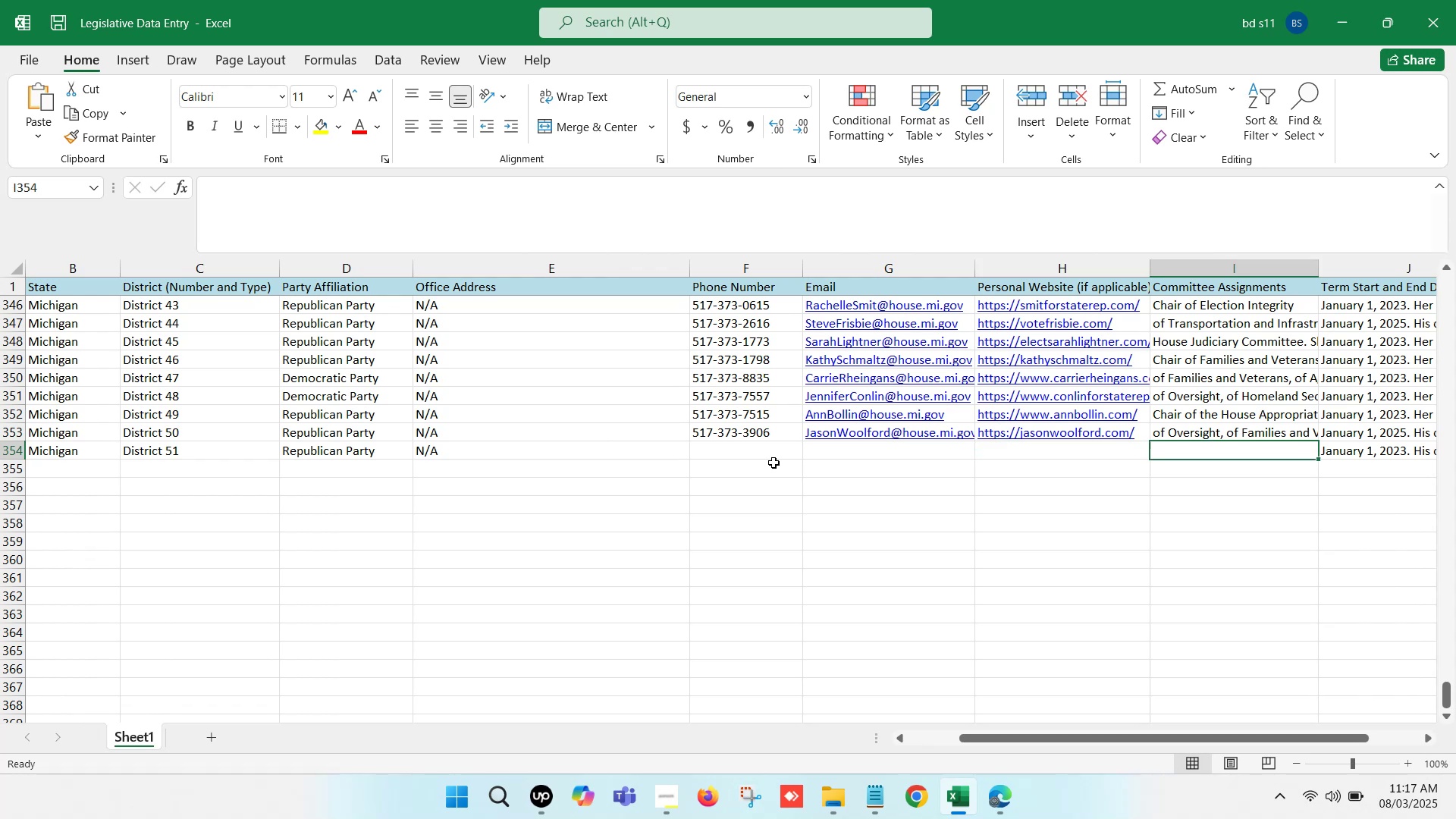 
key(ArrowRight)
 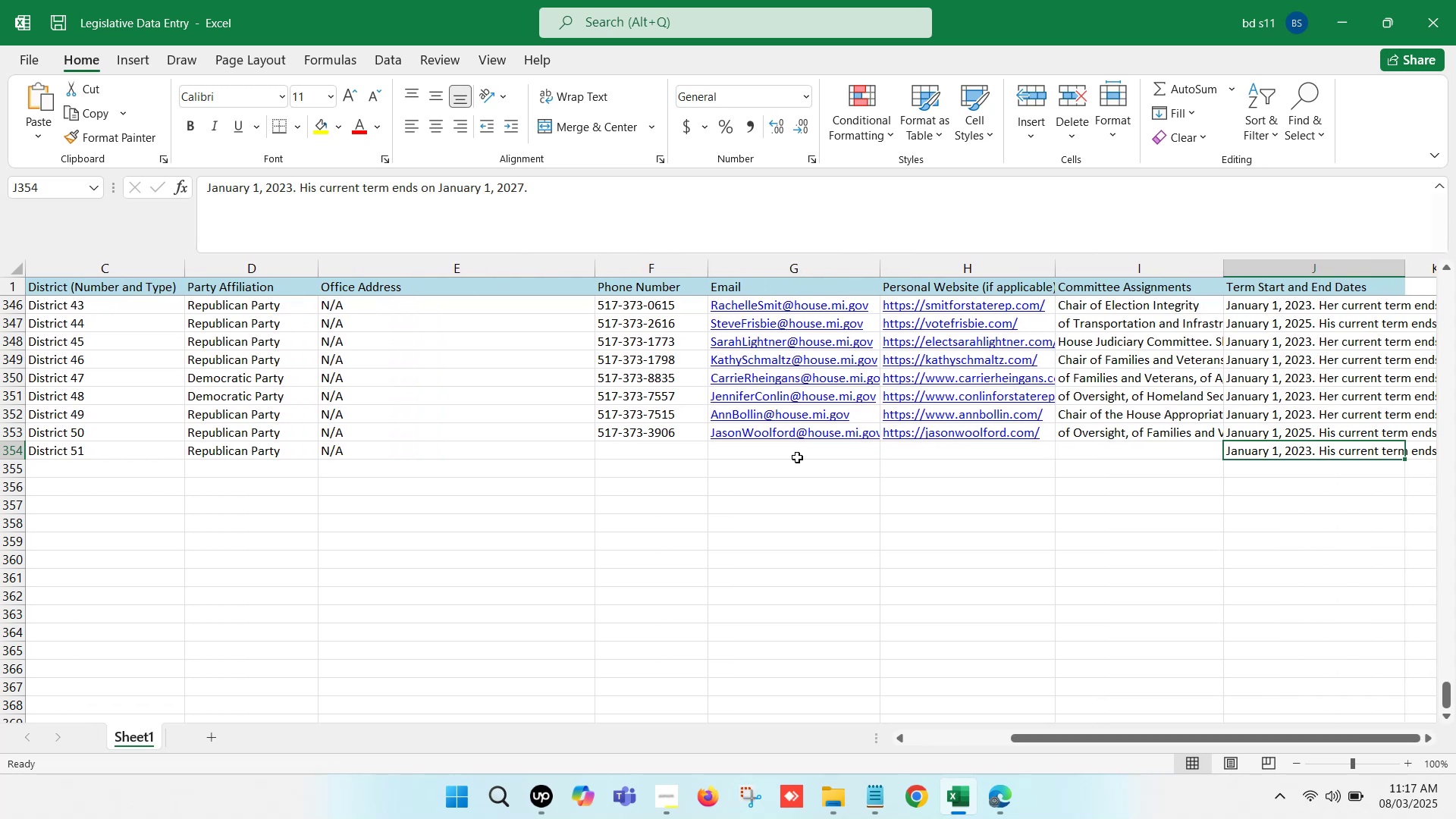 
left_click([787, 457])
 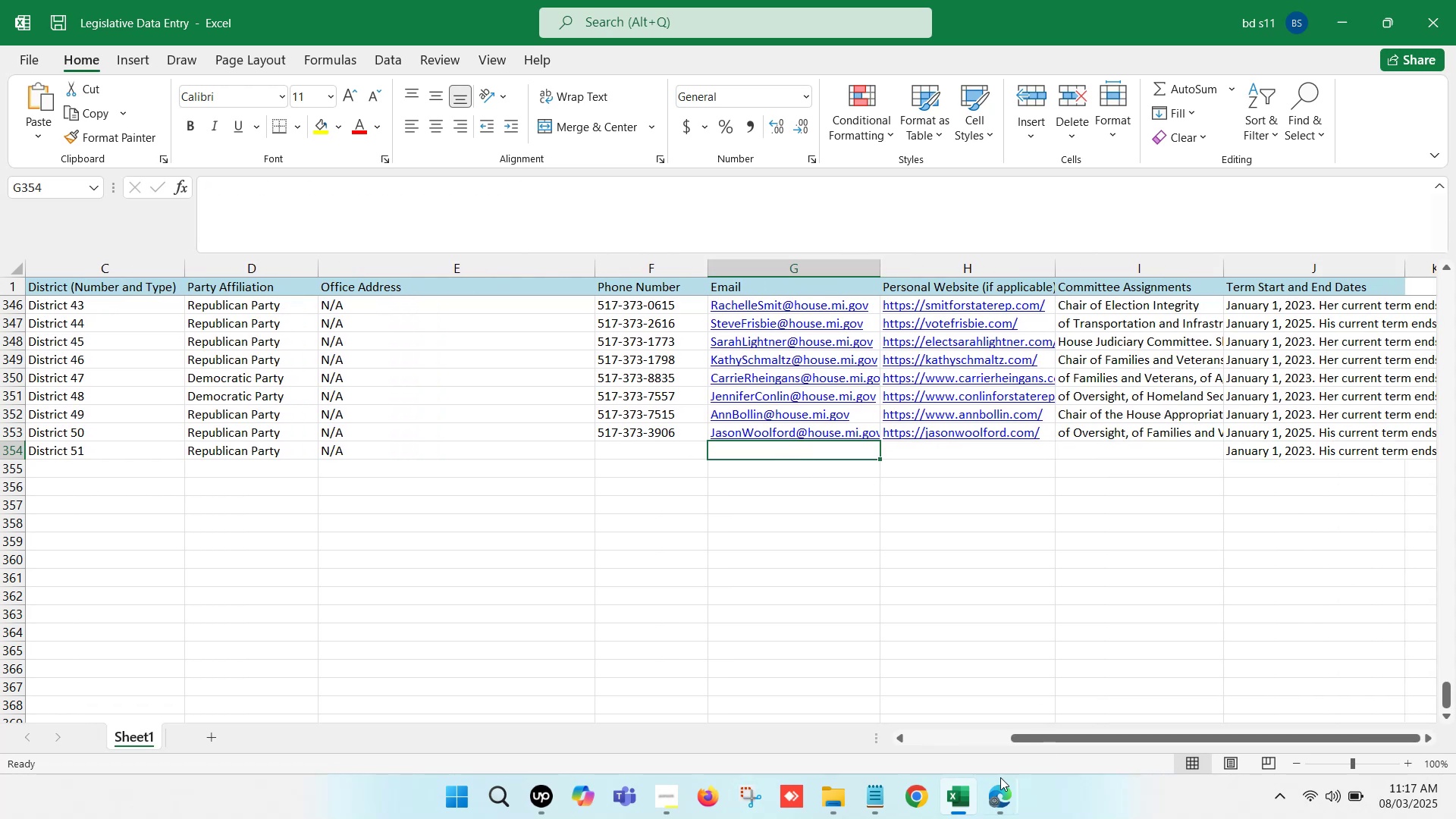 
left_click([998, 786])
 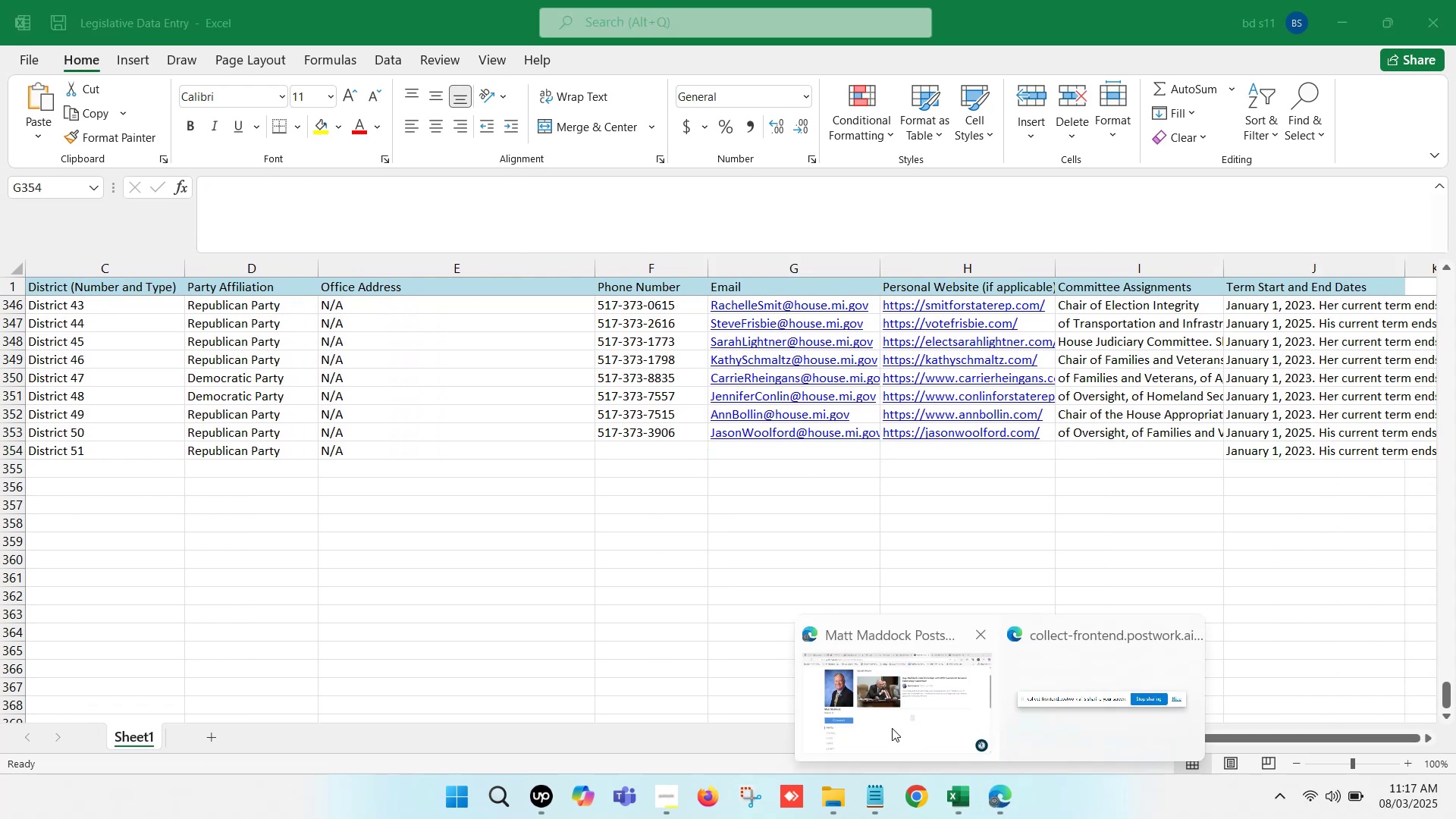 
left_click([882, 721])
 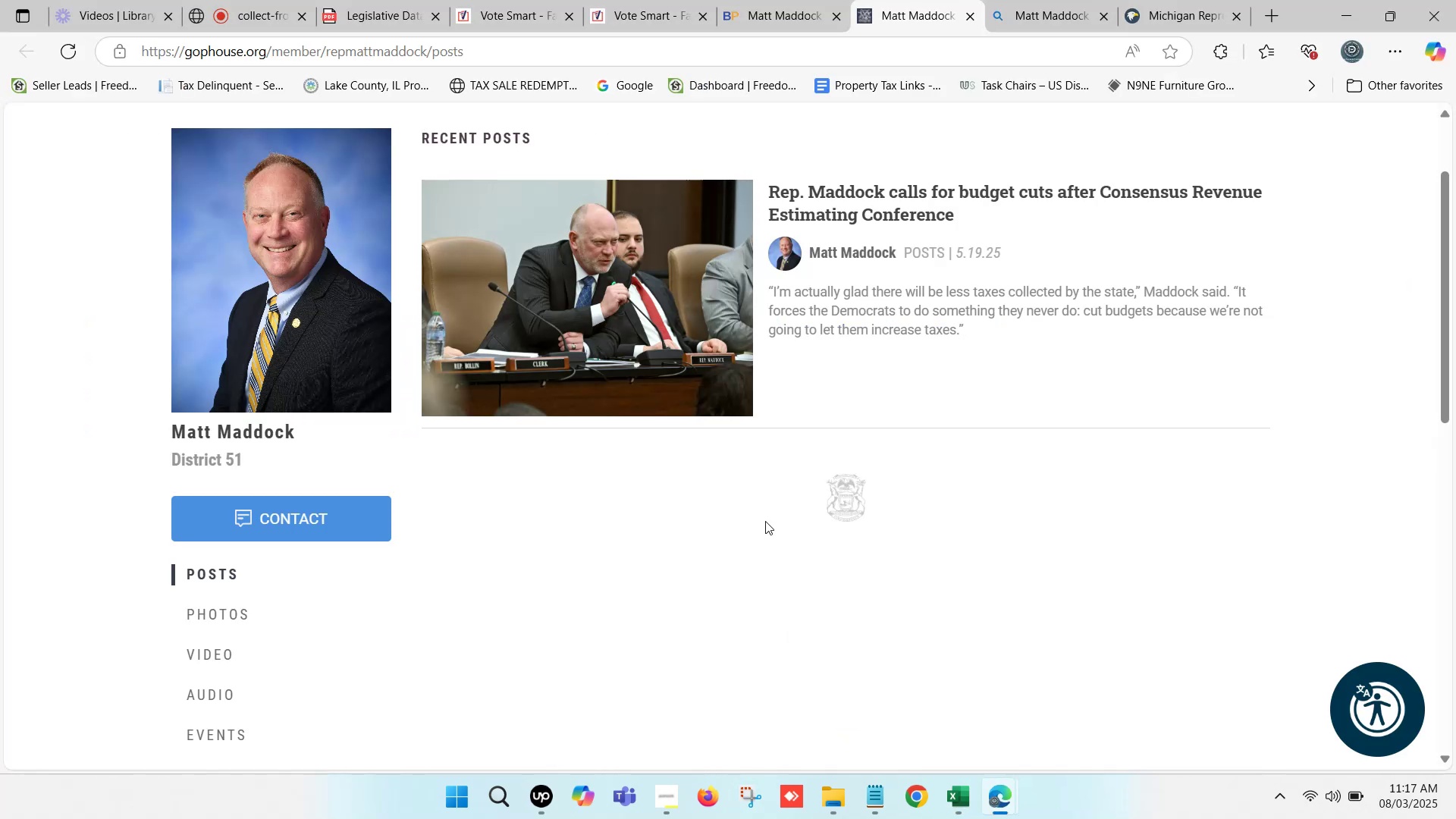 
scroll: coordinate [472, 507], scroll_direction: down, amount: 3.0
 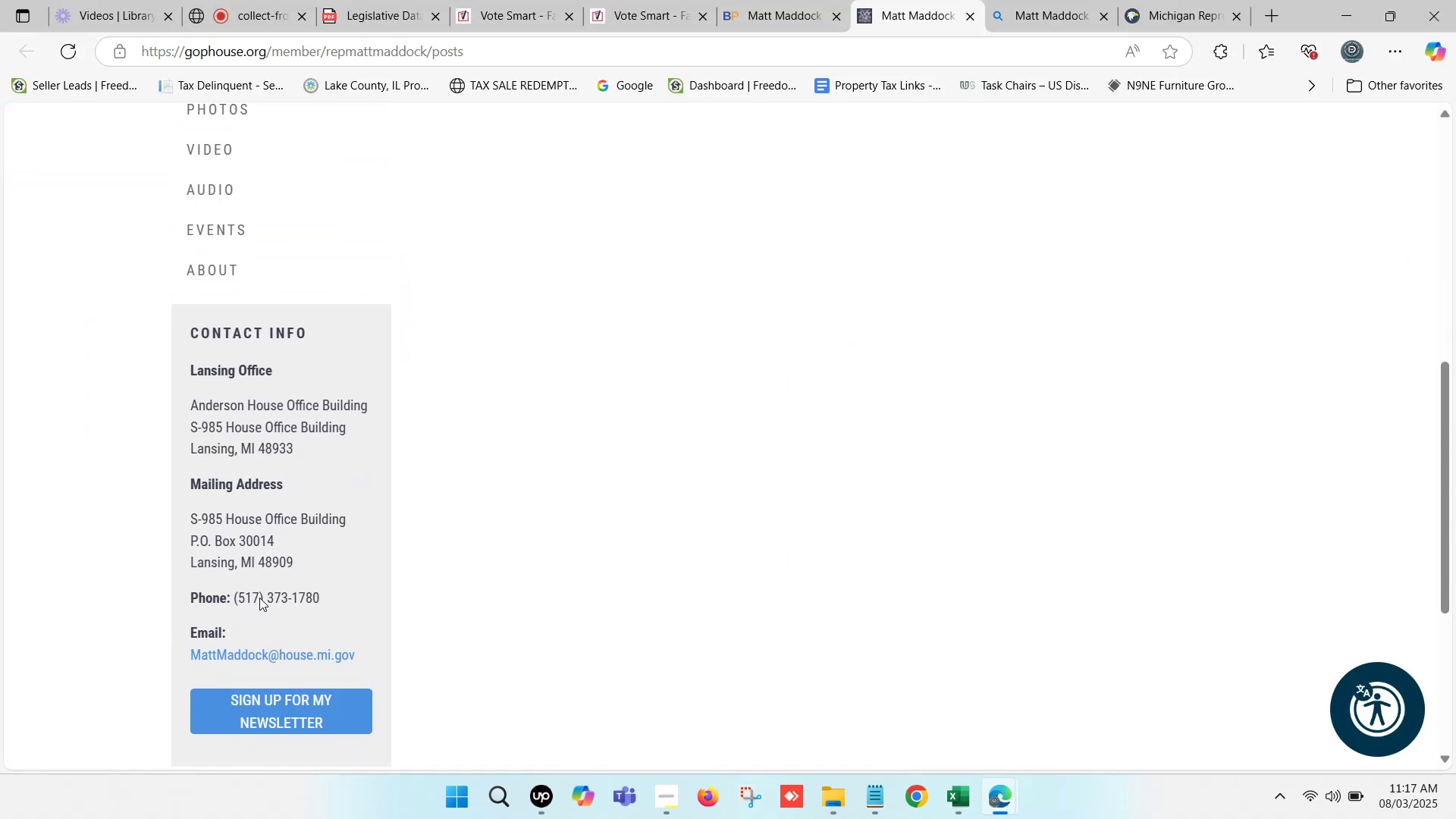 
key(Control+C)
 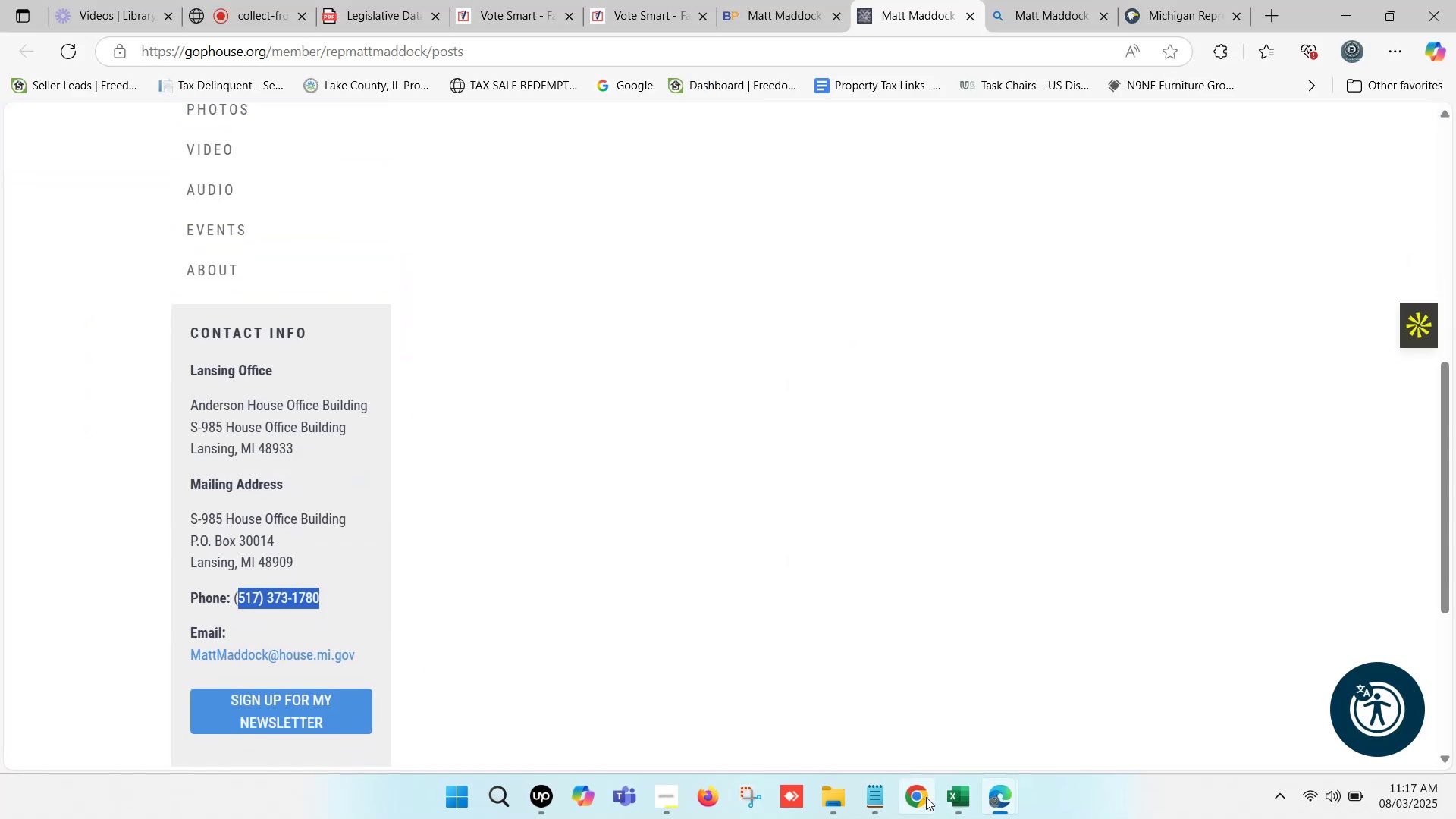 
left_click([968, 795])
 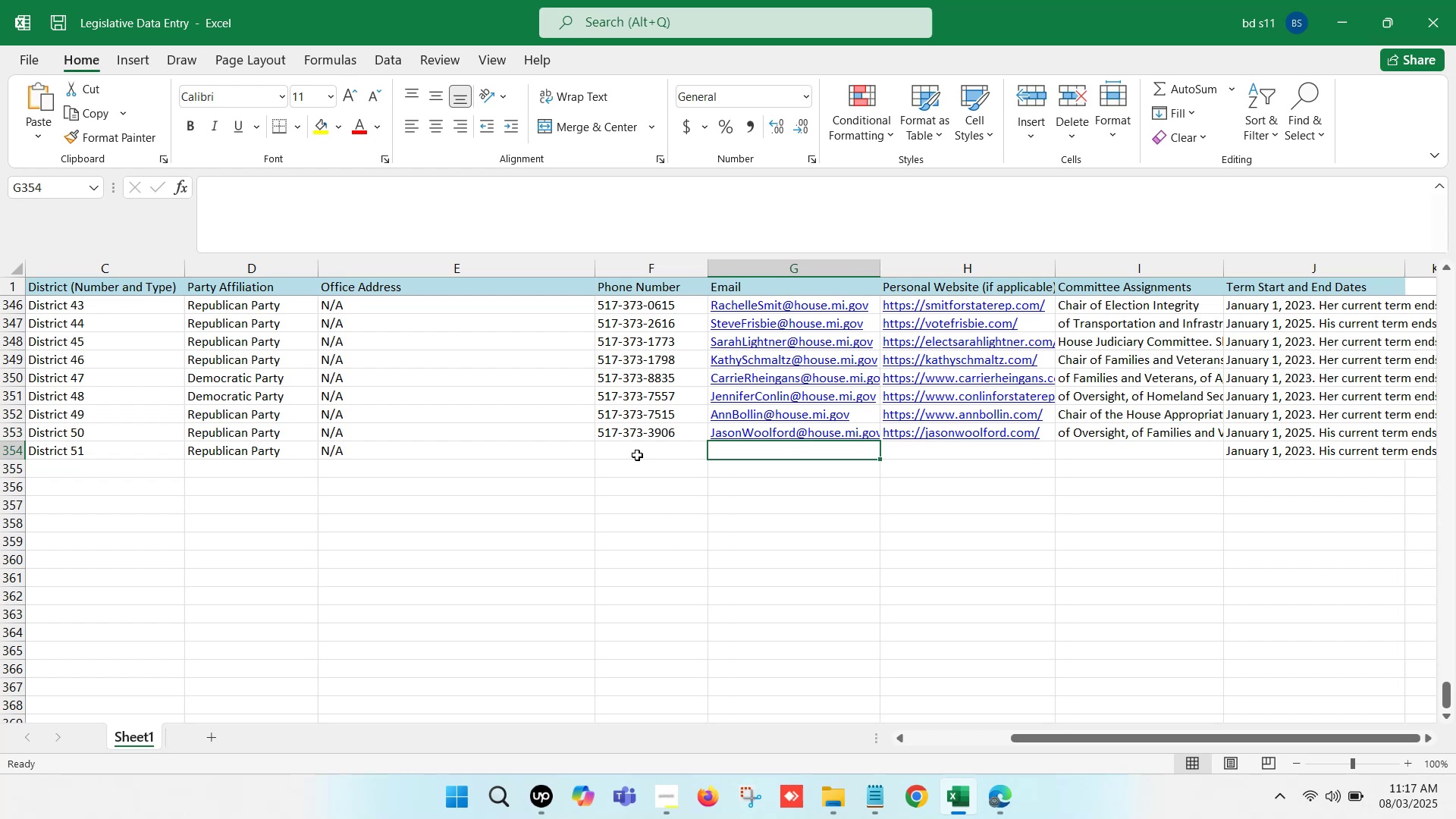 
left_click([634, 450])
 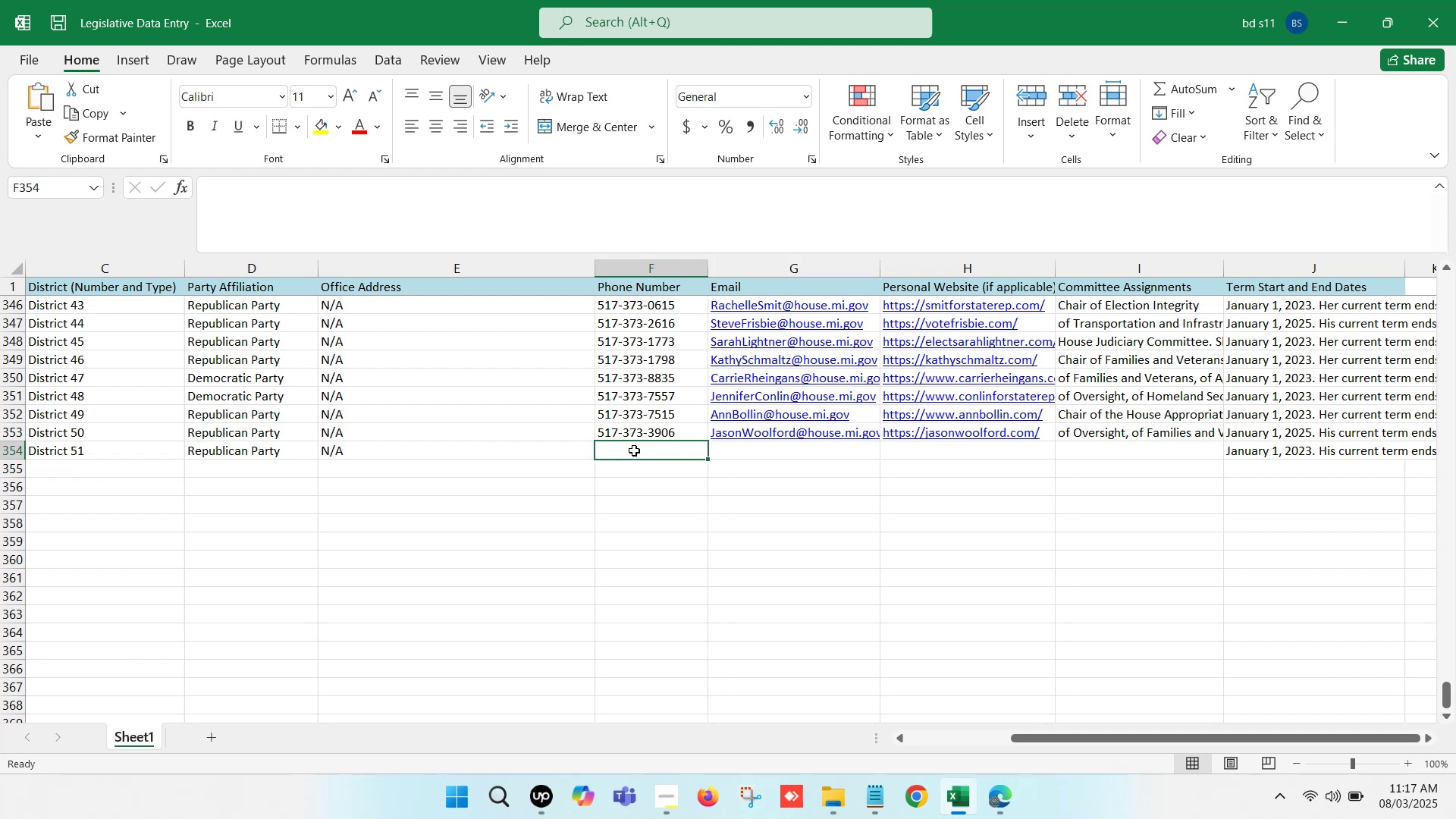 
key(Control+ControlLeft)
 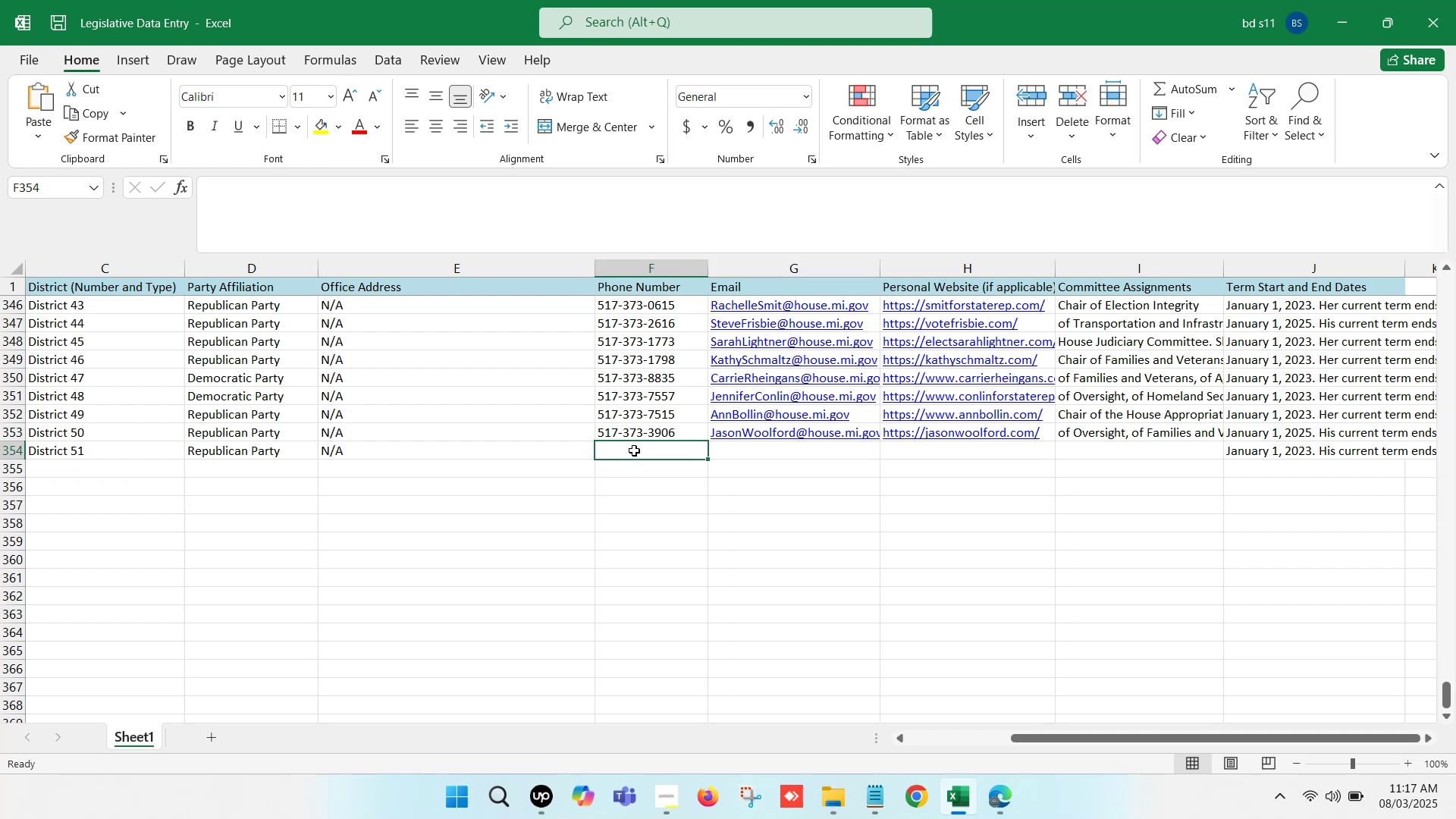 
double_click([634, 450])
 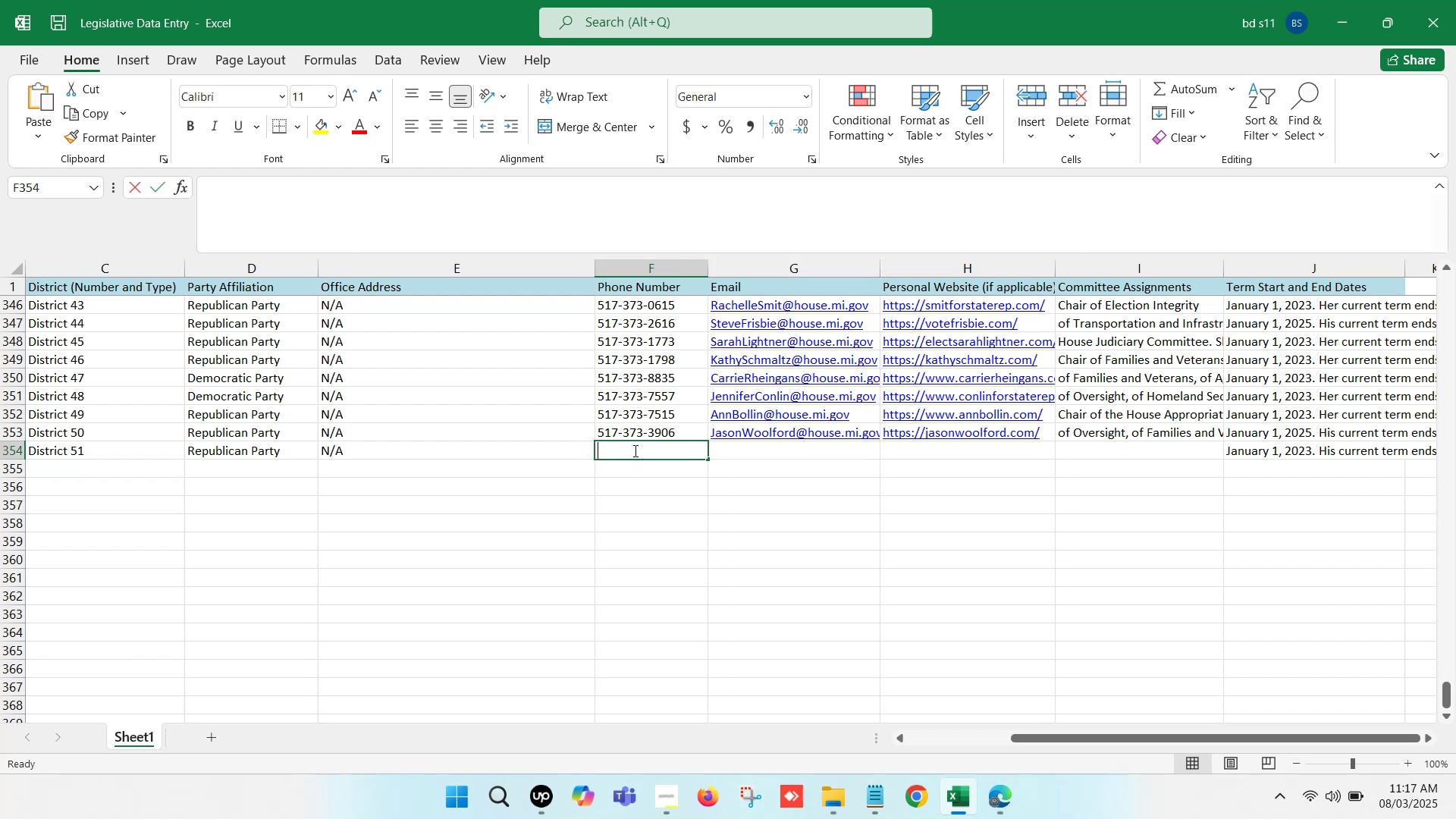 
key(Control+V)
 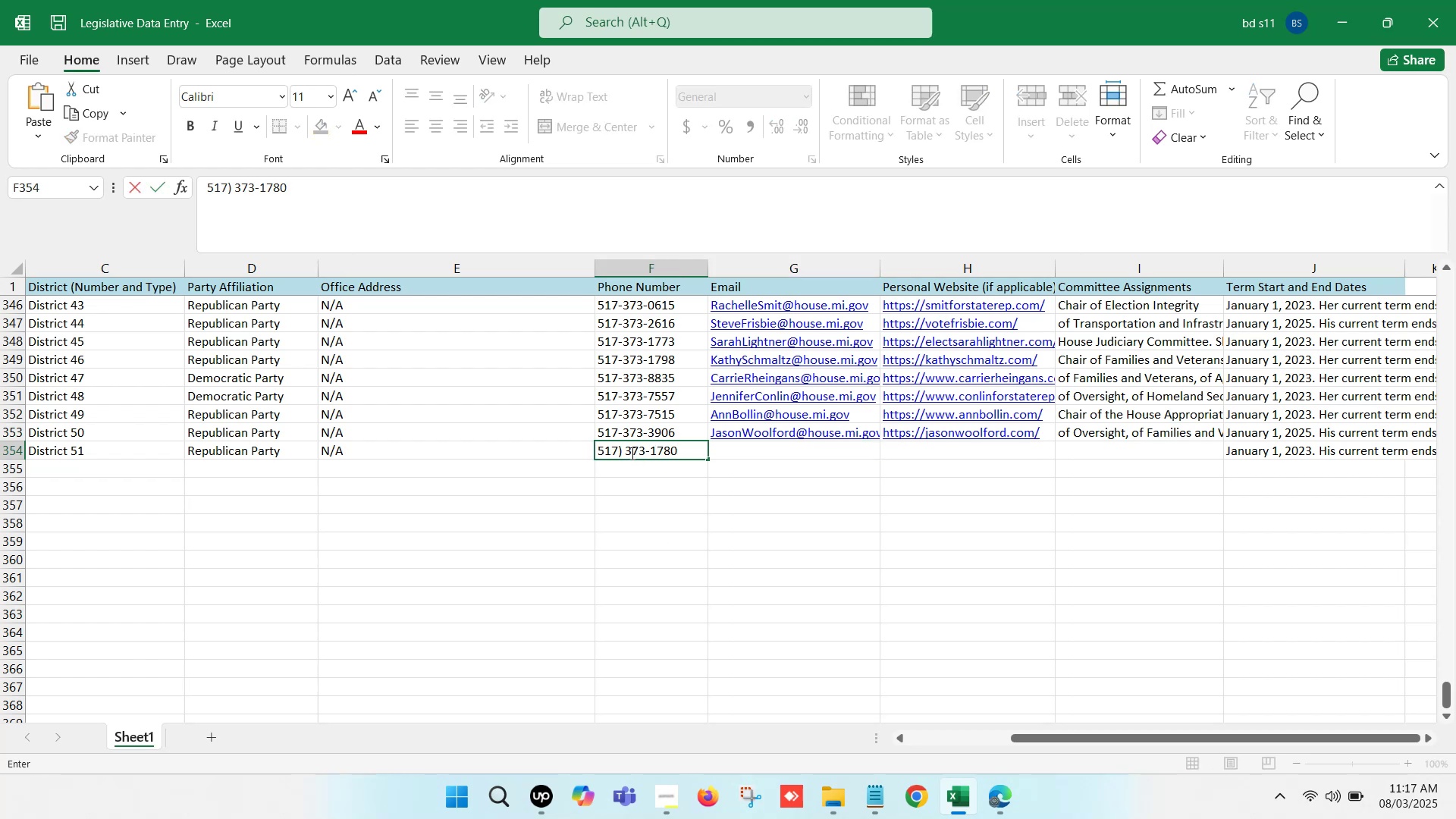 
left_click([628, 452])
 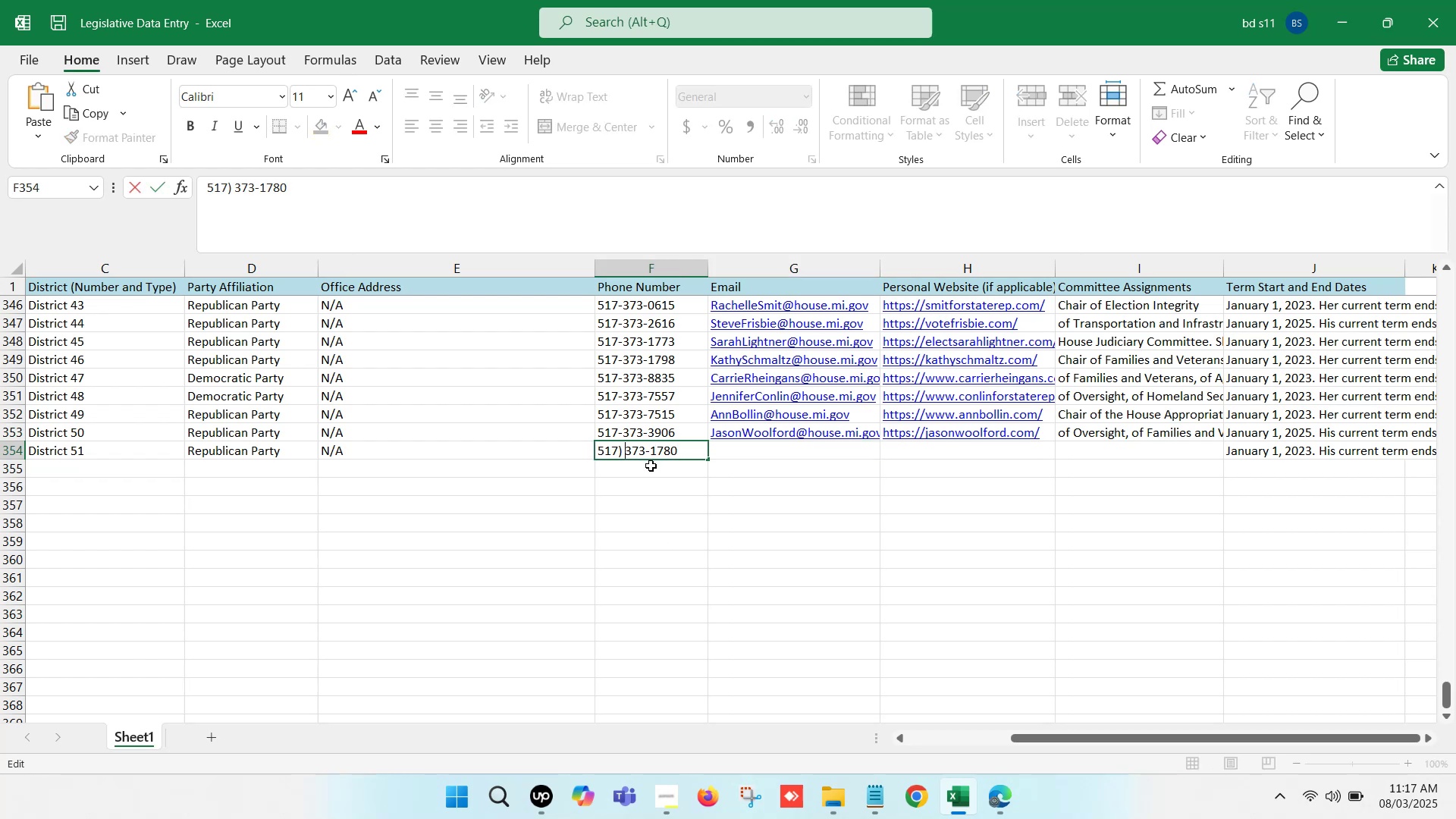 
key(Backspace)
 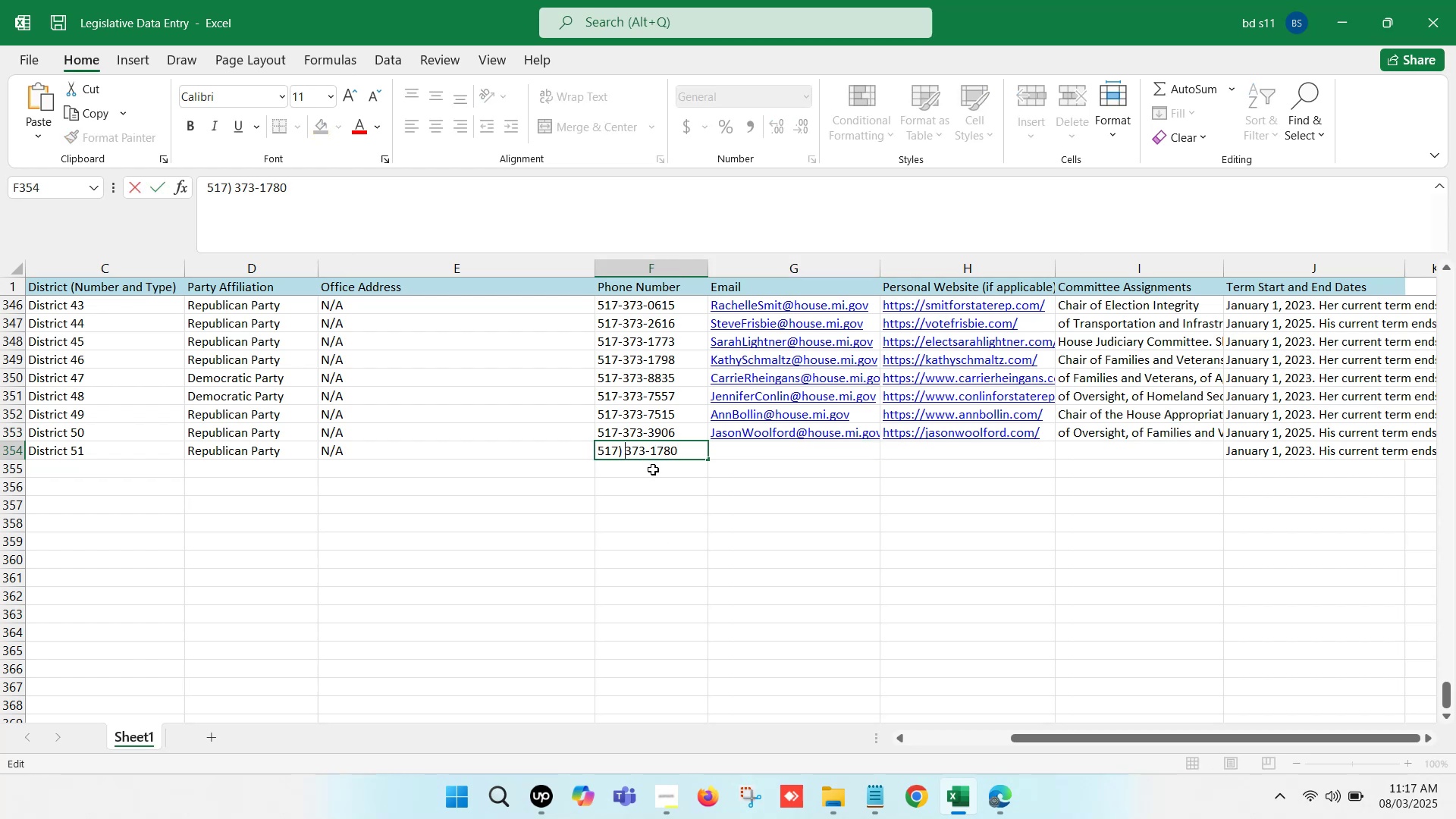 
key(Backspace)
 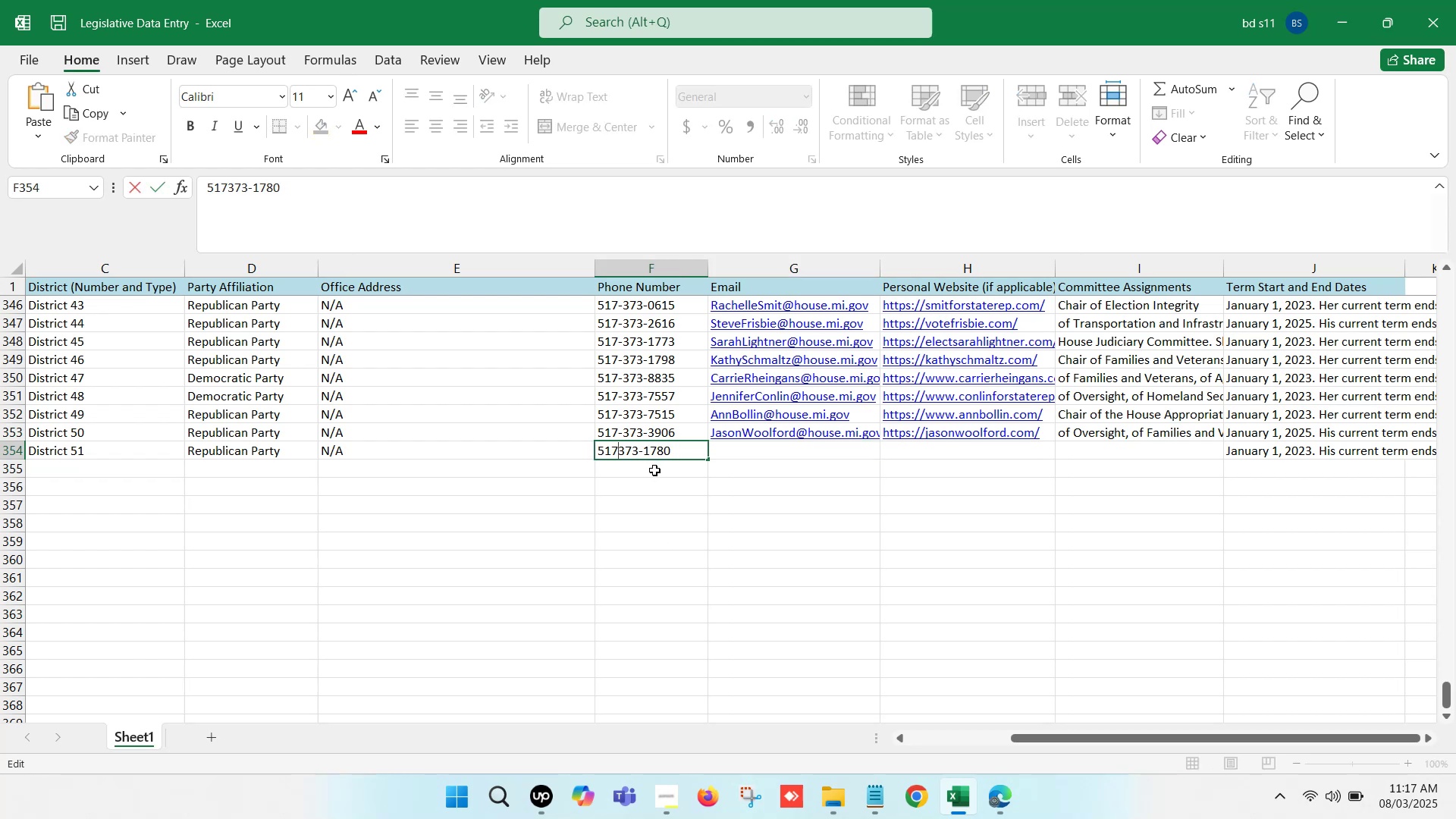 
key(Minus)
 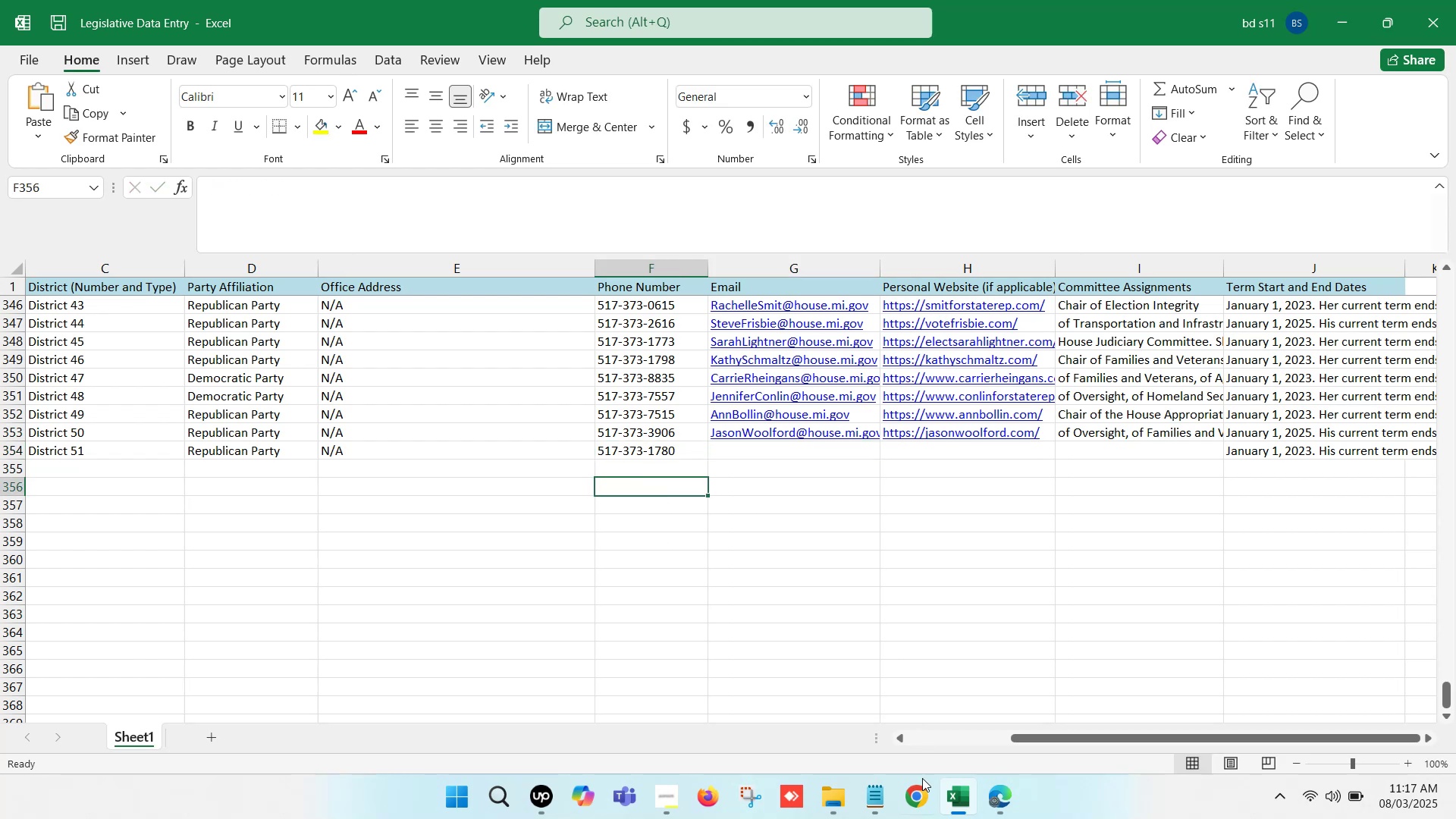 
left_click([952, 809])
 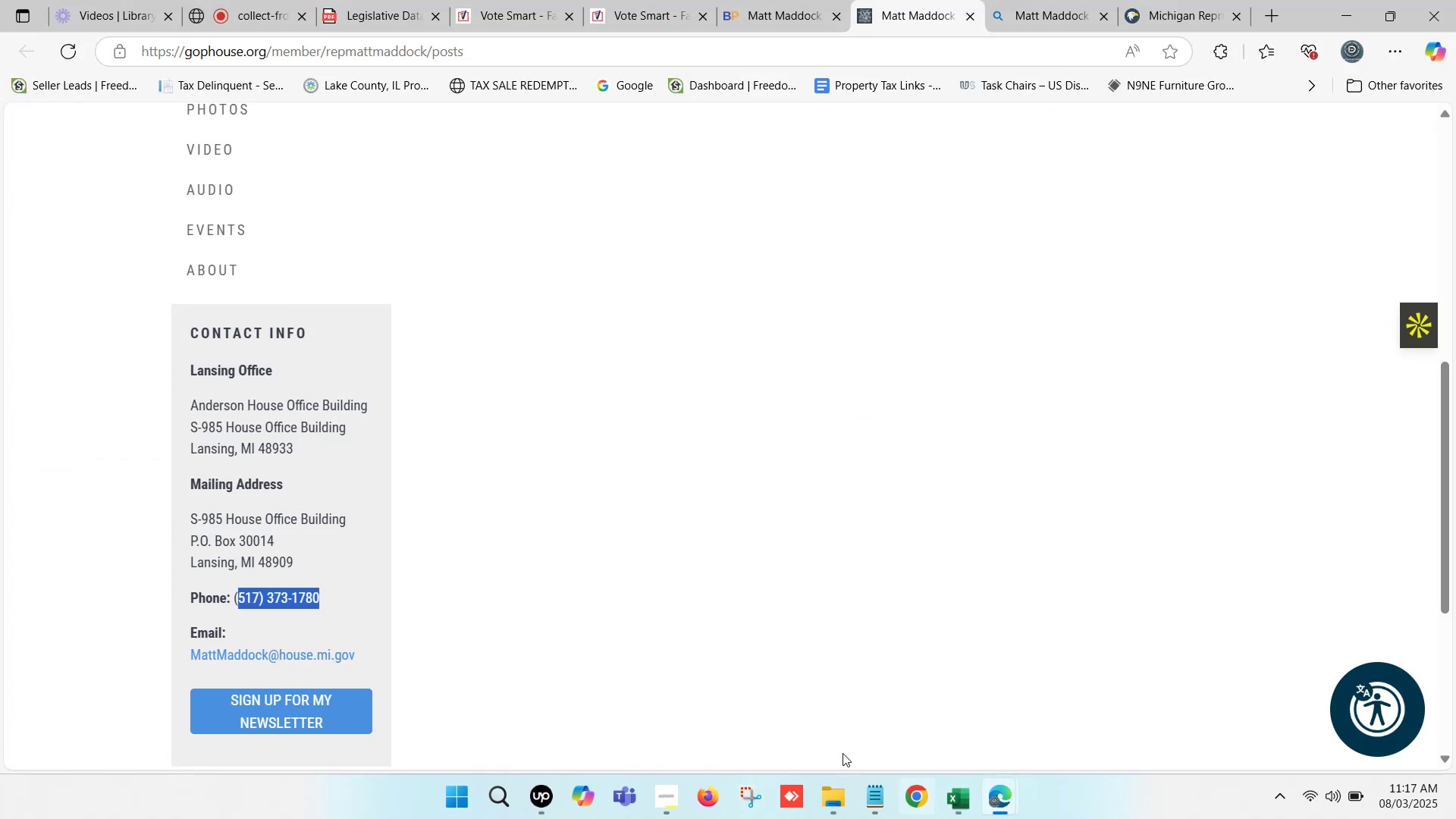 
scroll: coordinate [330, 596], scroll_direction: down, amount: 1.0
 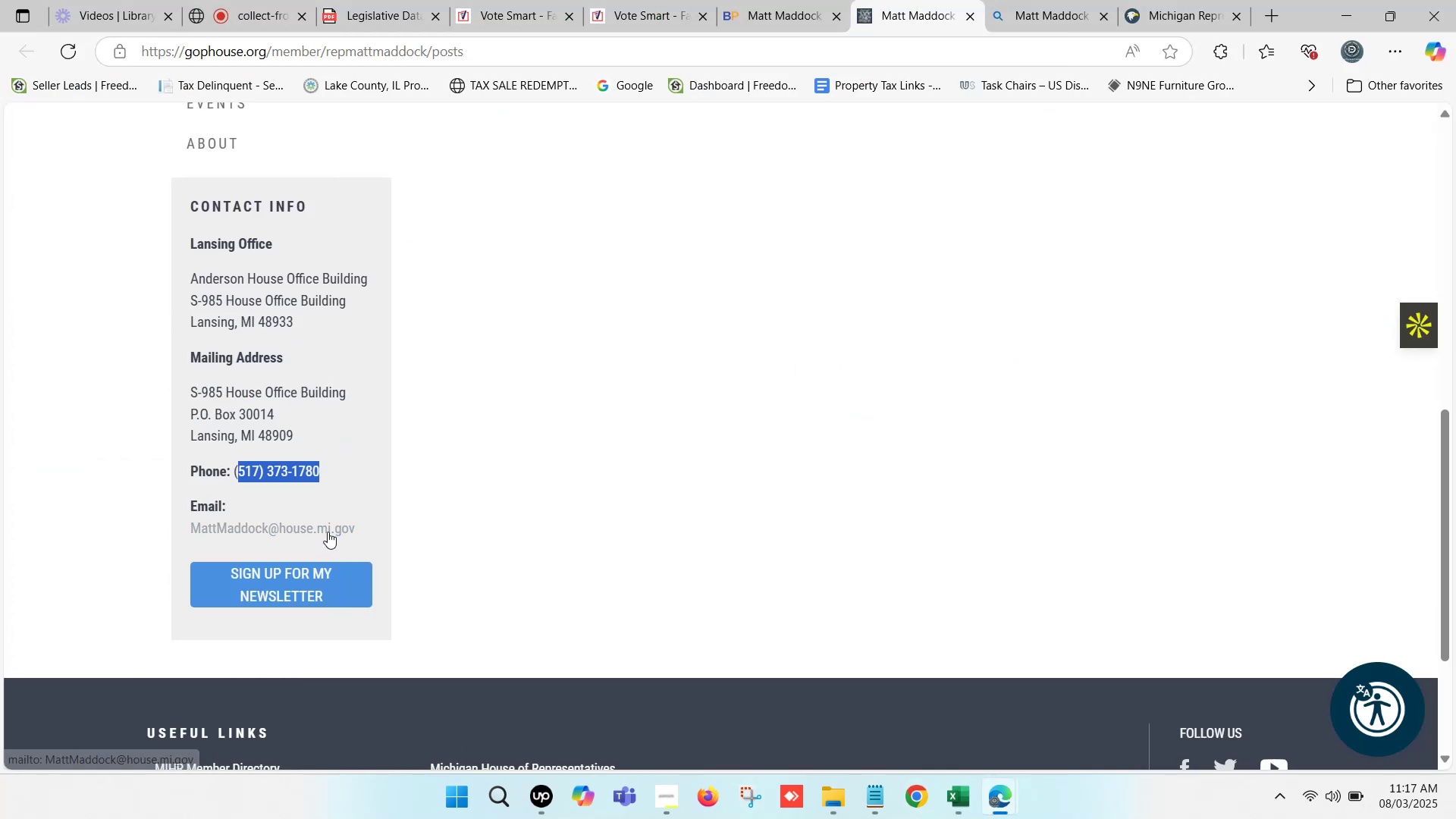 
right_click([328, 531])
 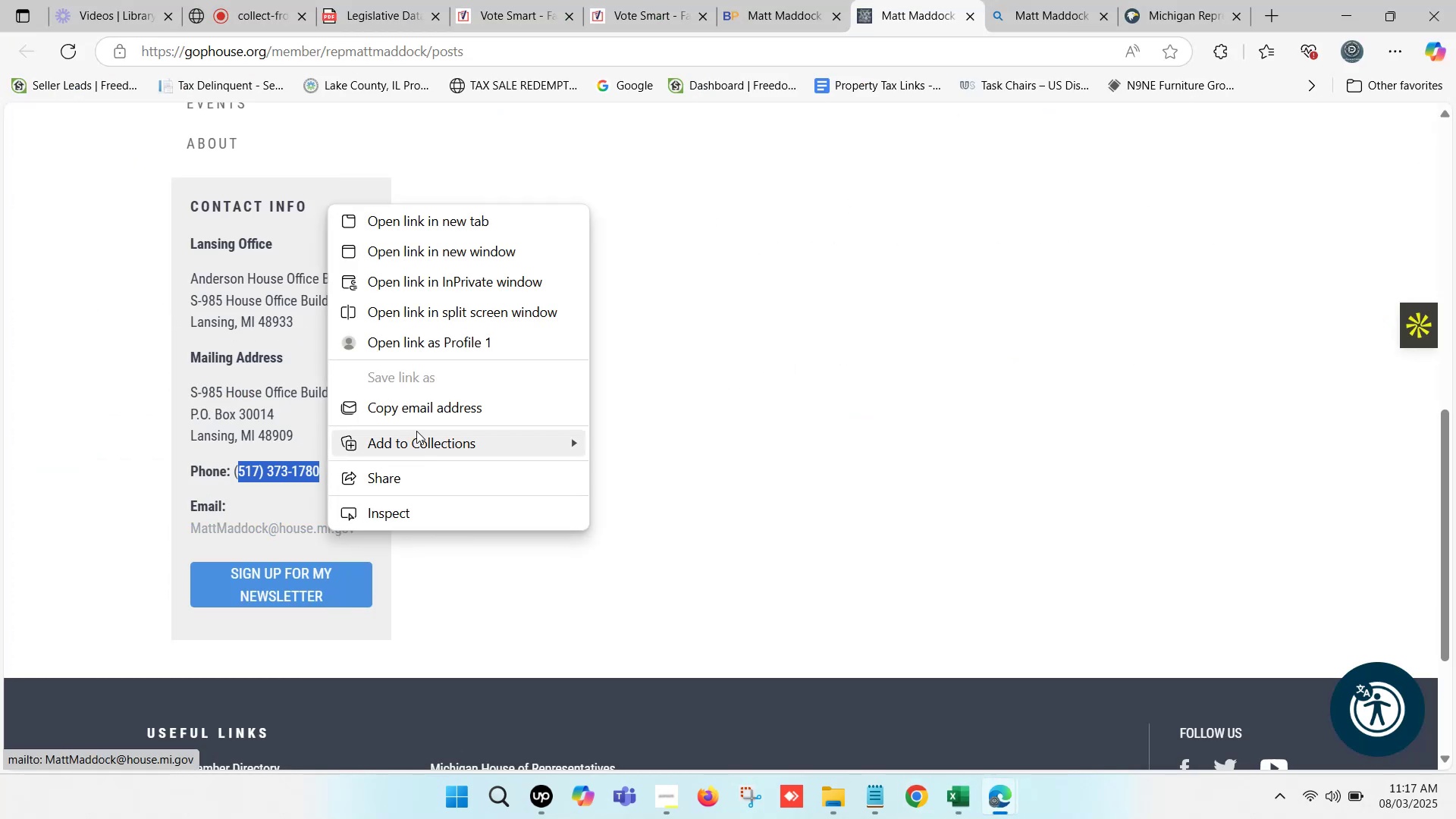 
left_click([426, 412])
 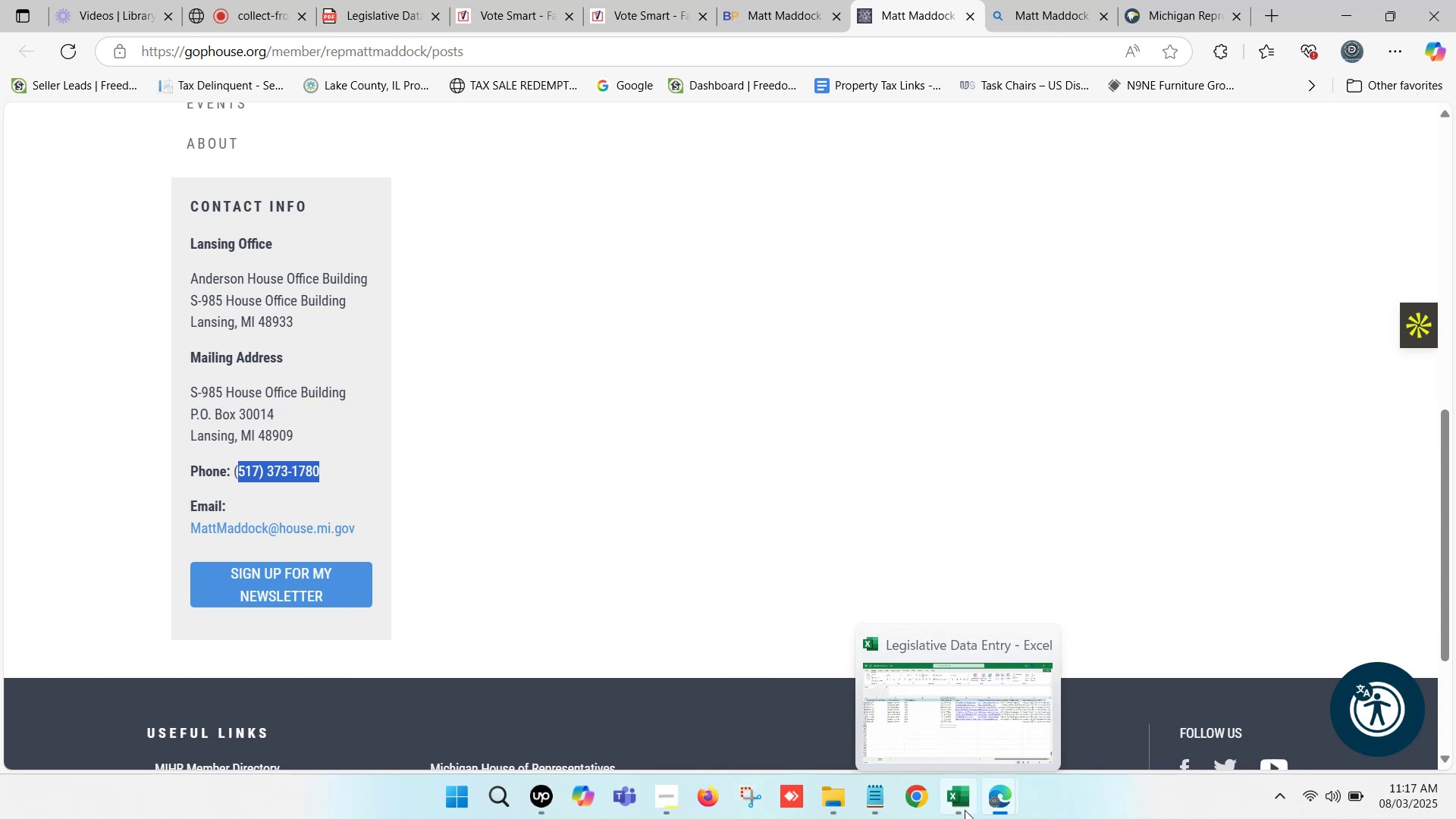 
left_click([965, 810])
 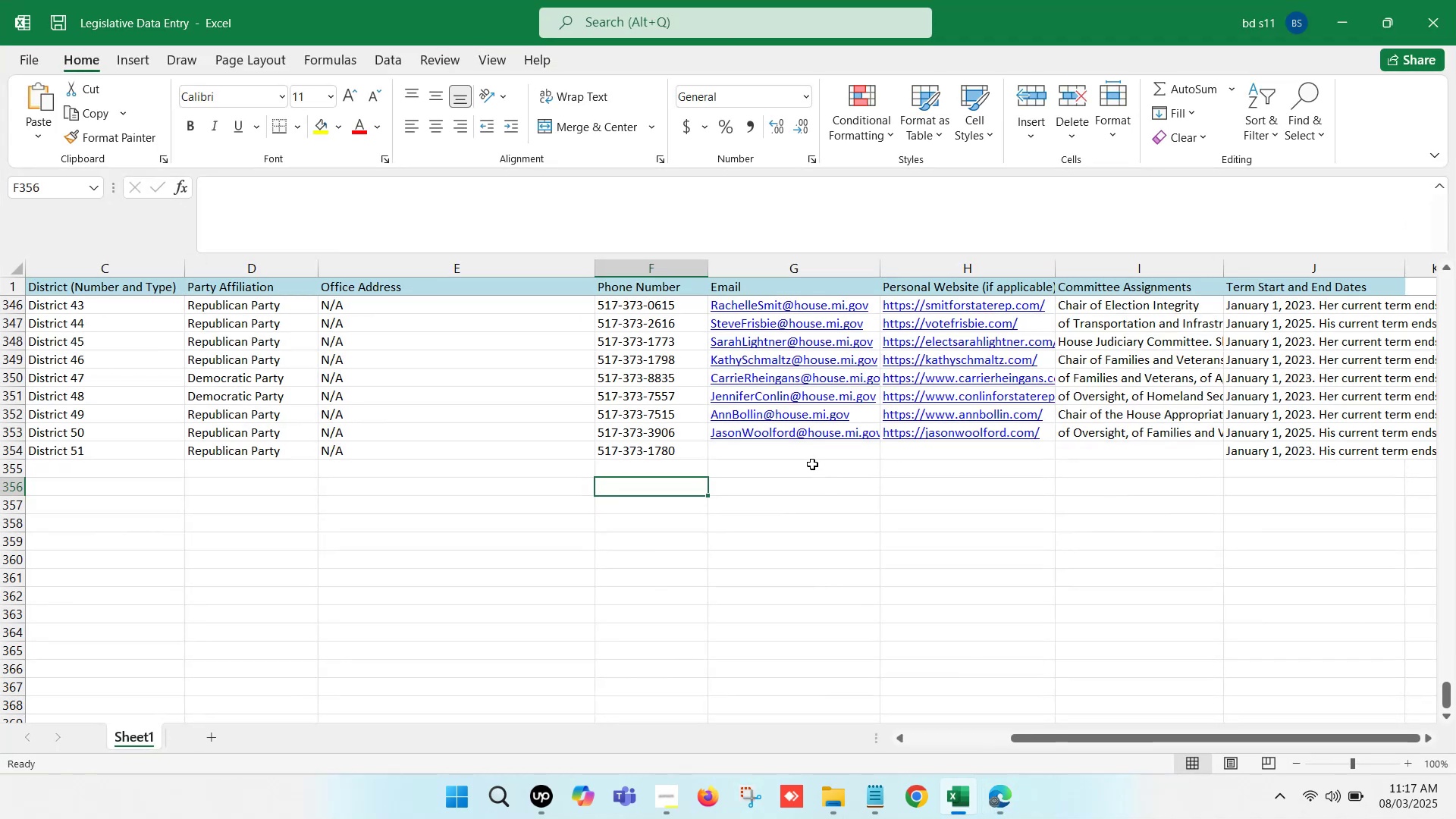 
left_click([797, 450])
 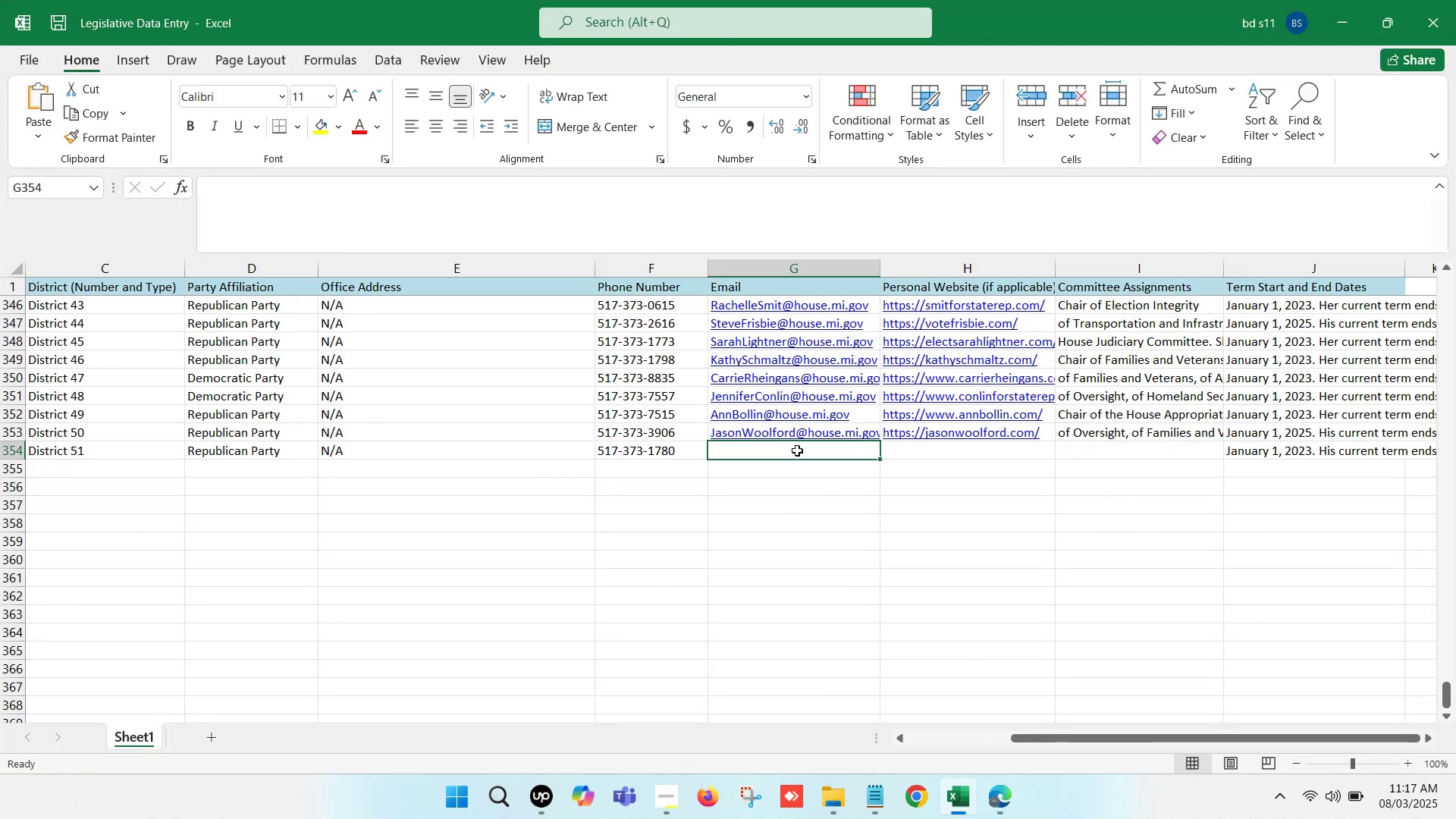 
double_click([797, 450])
 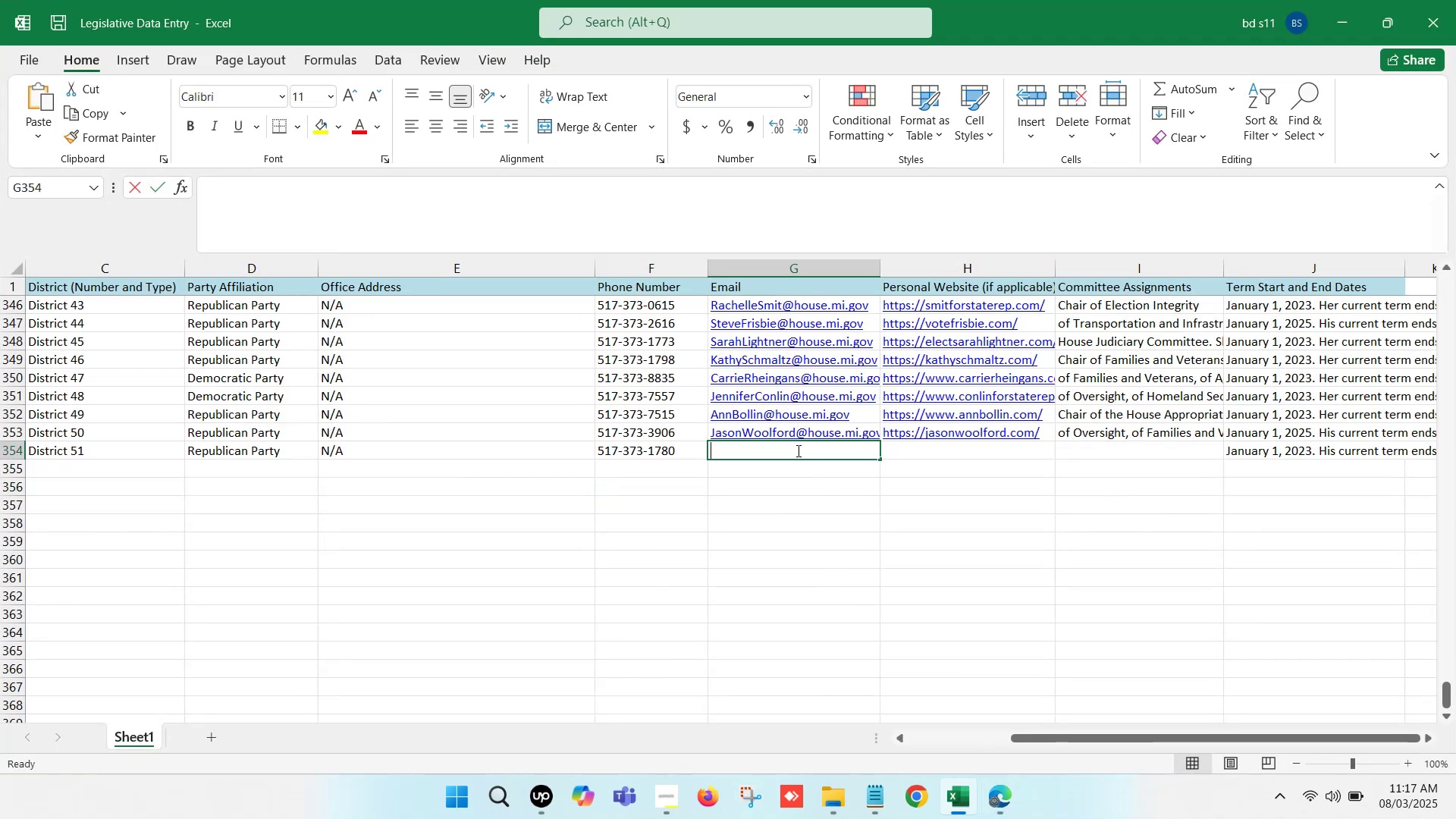 
key(Control+V)
 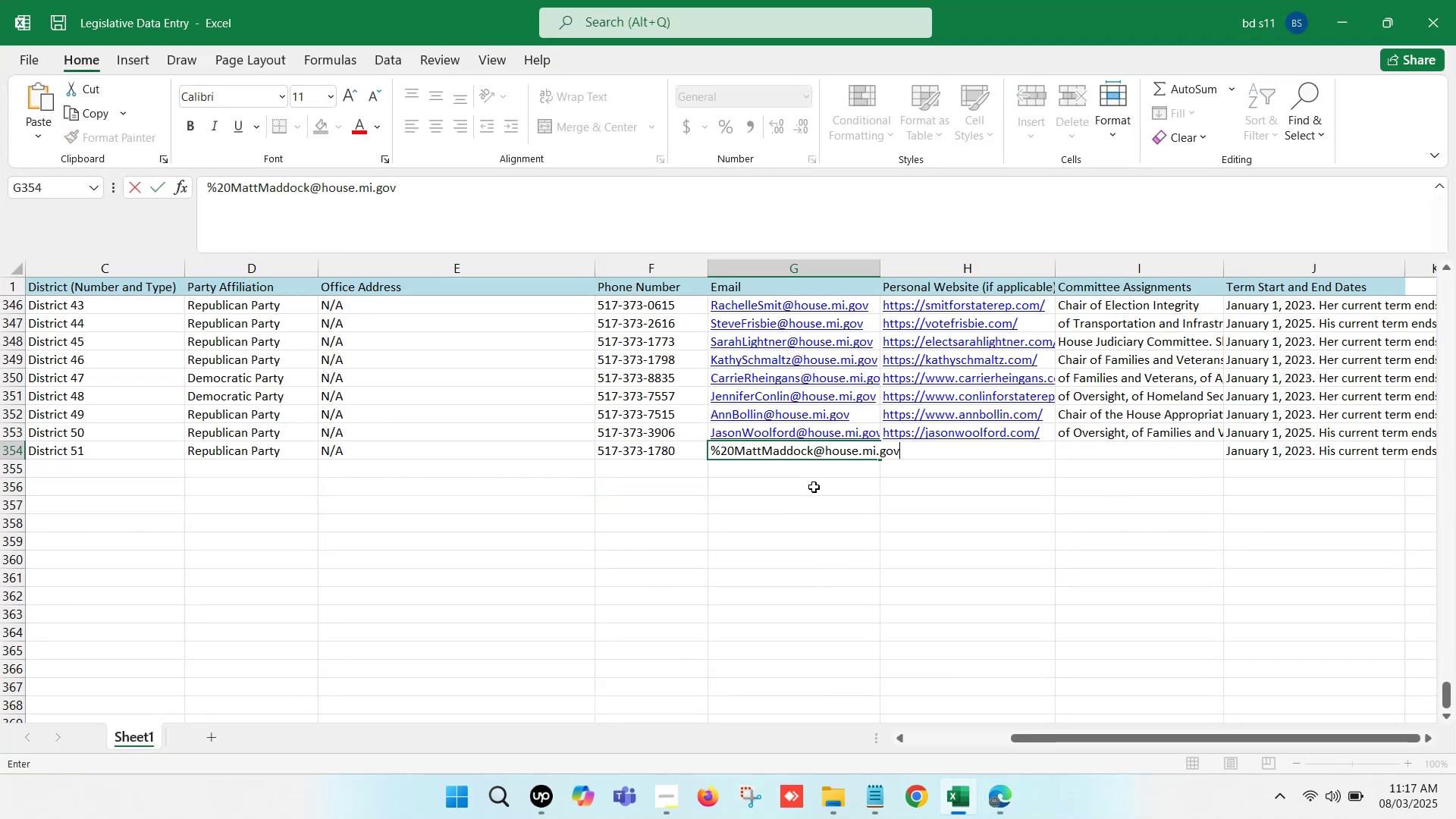 
left_click([814, 487])
 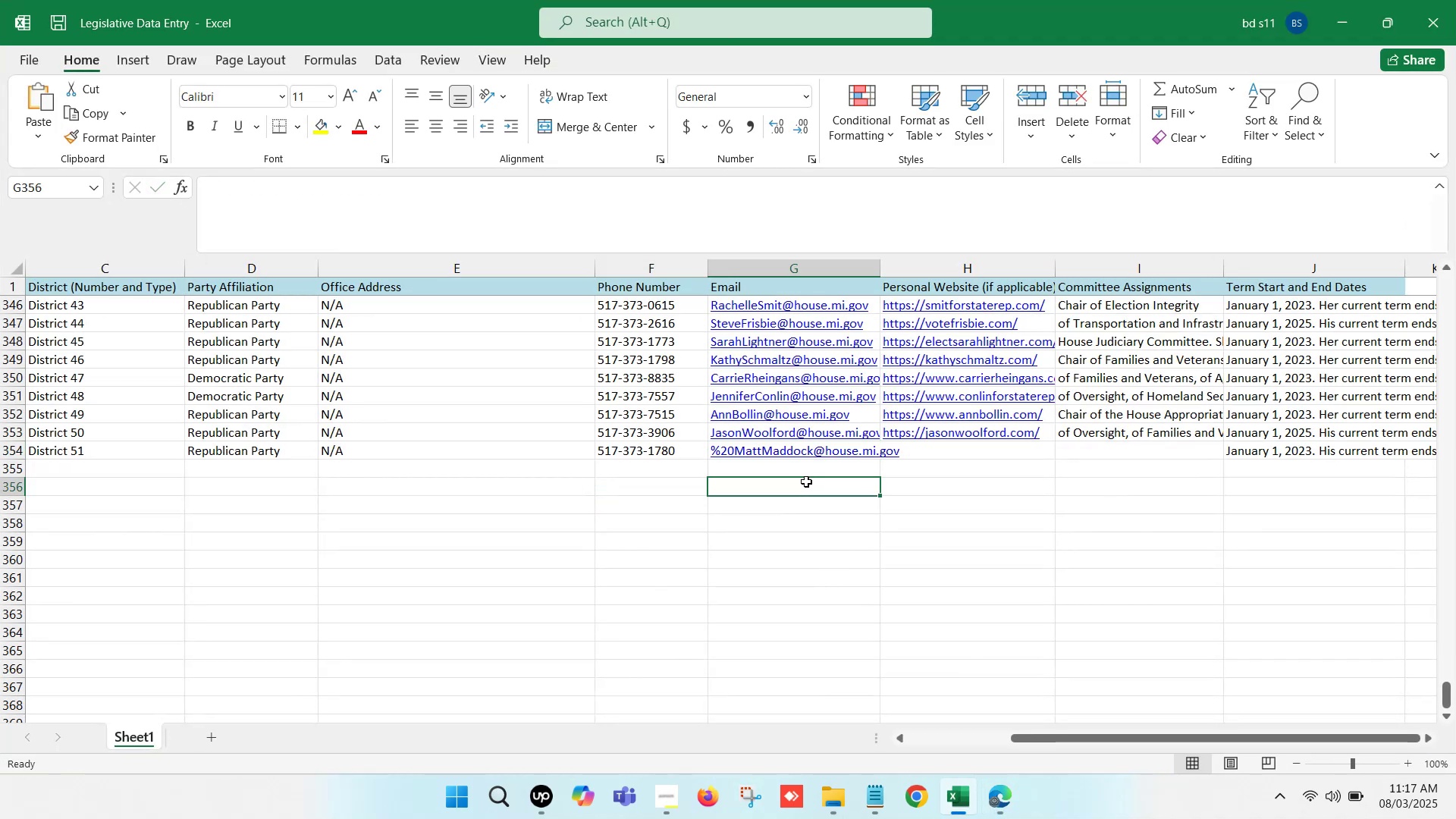 
key(Control+Z)
 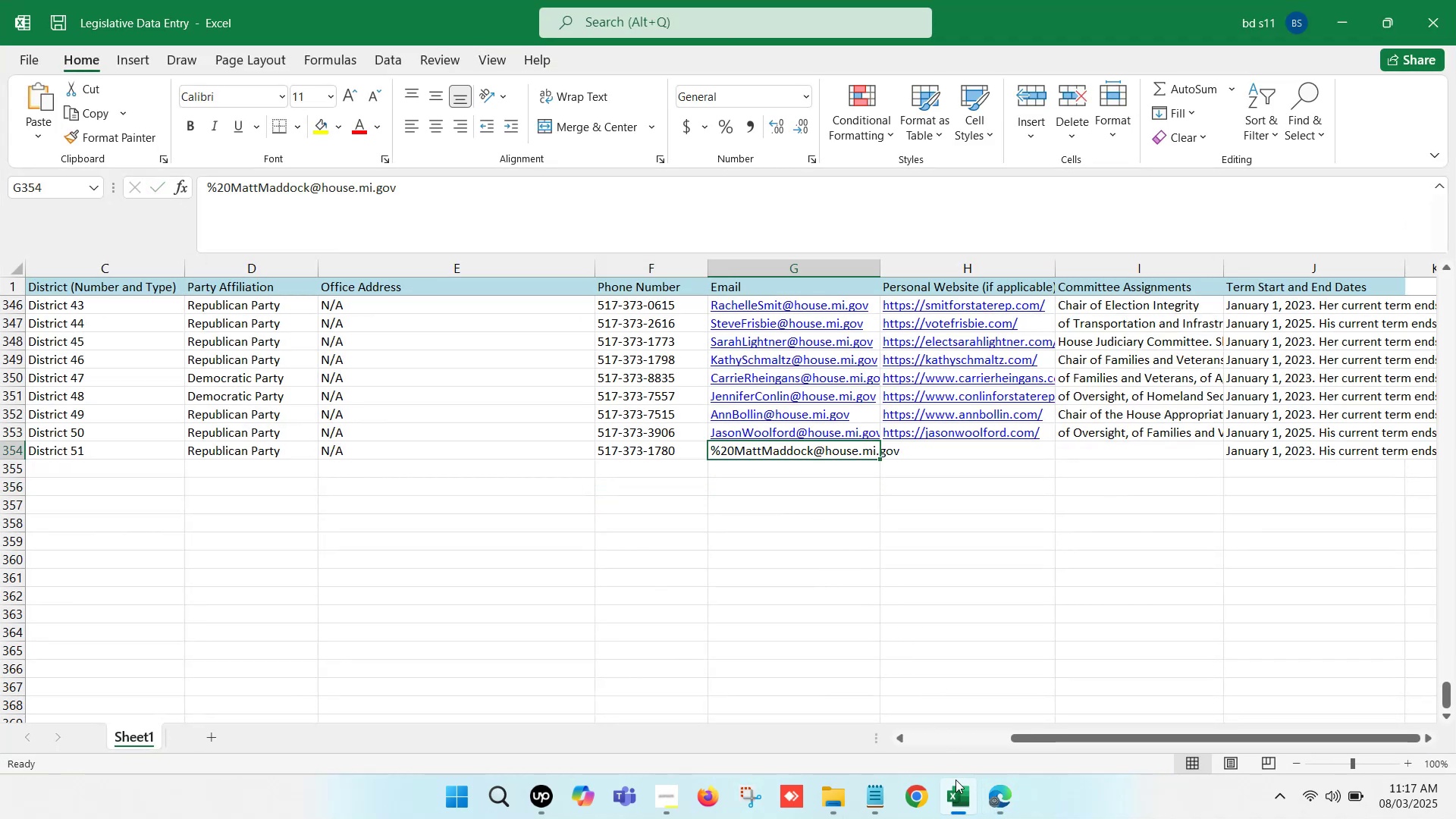 
left_click([957, 807])
 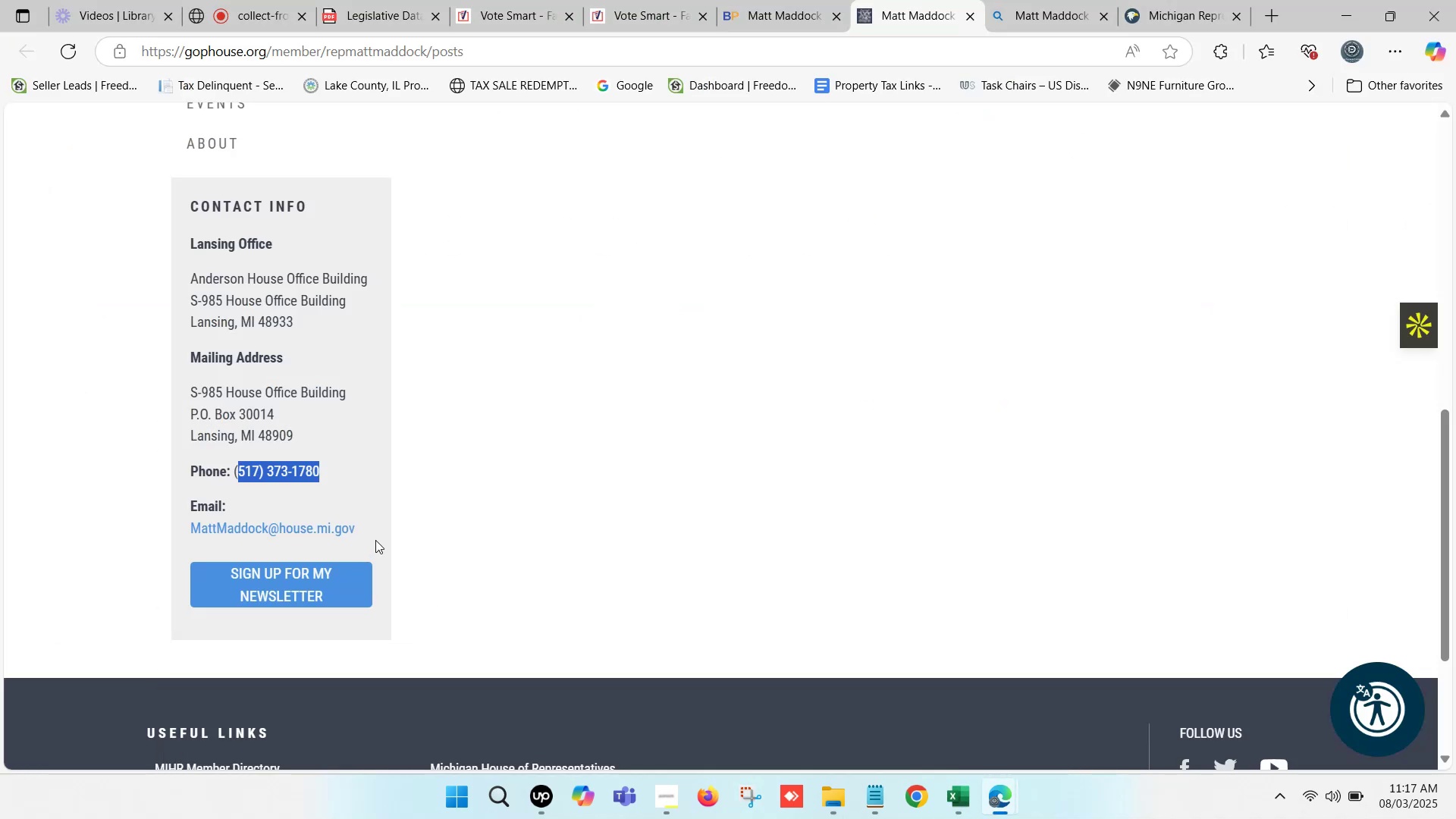 
right_click([333, 528])
 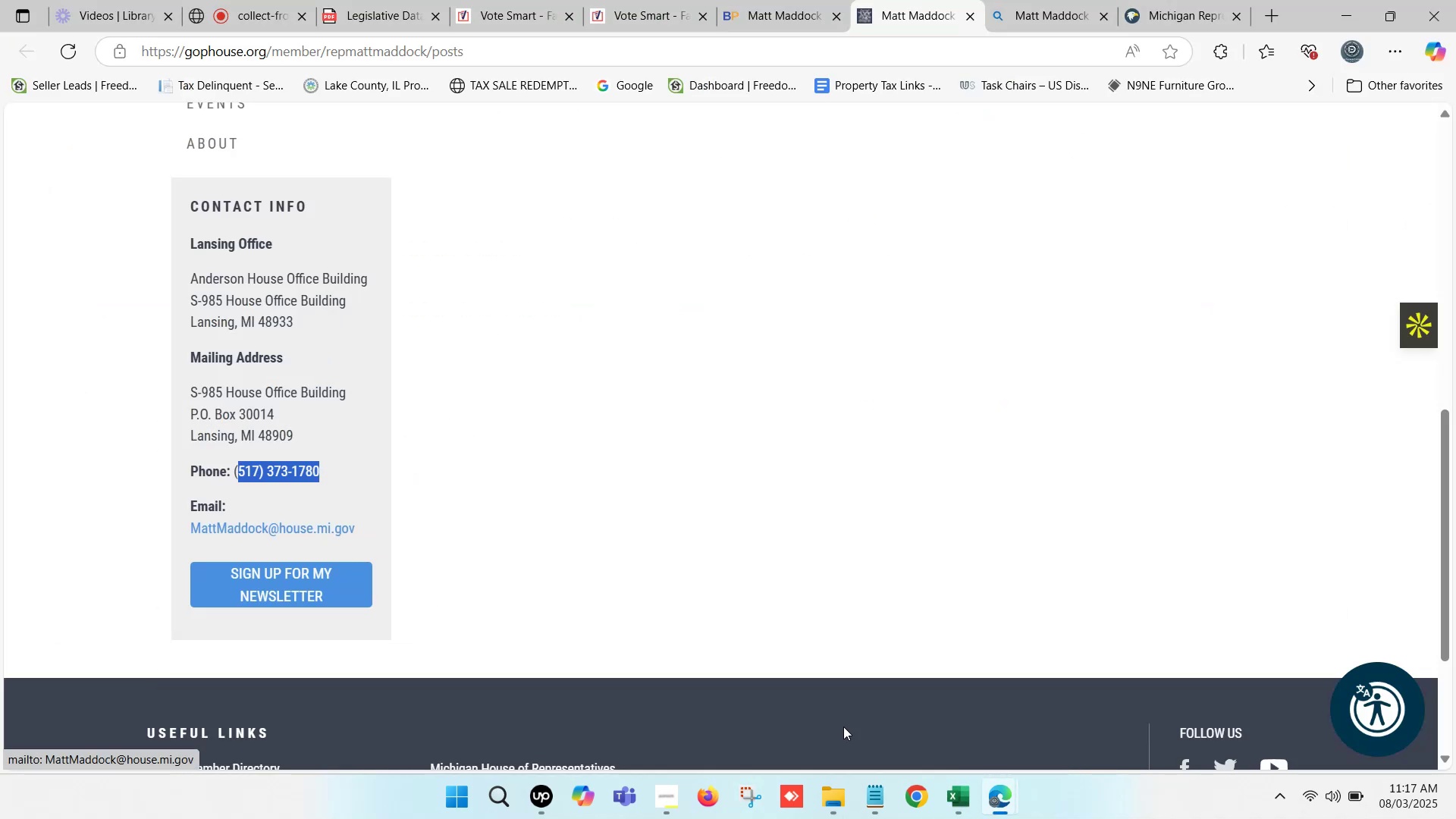 
left_click([958, 807])
 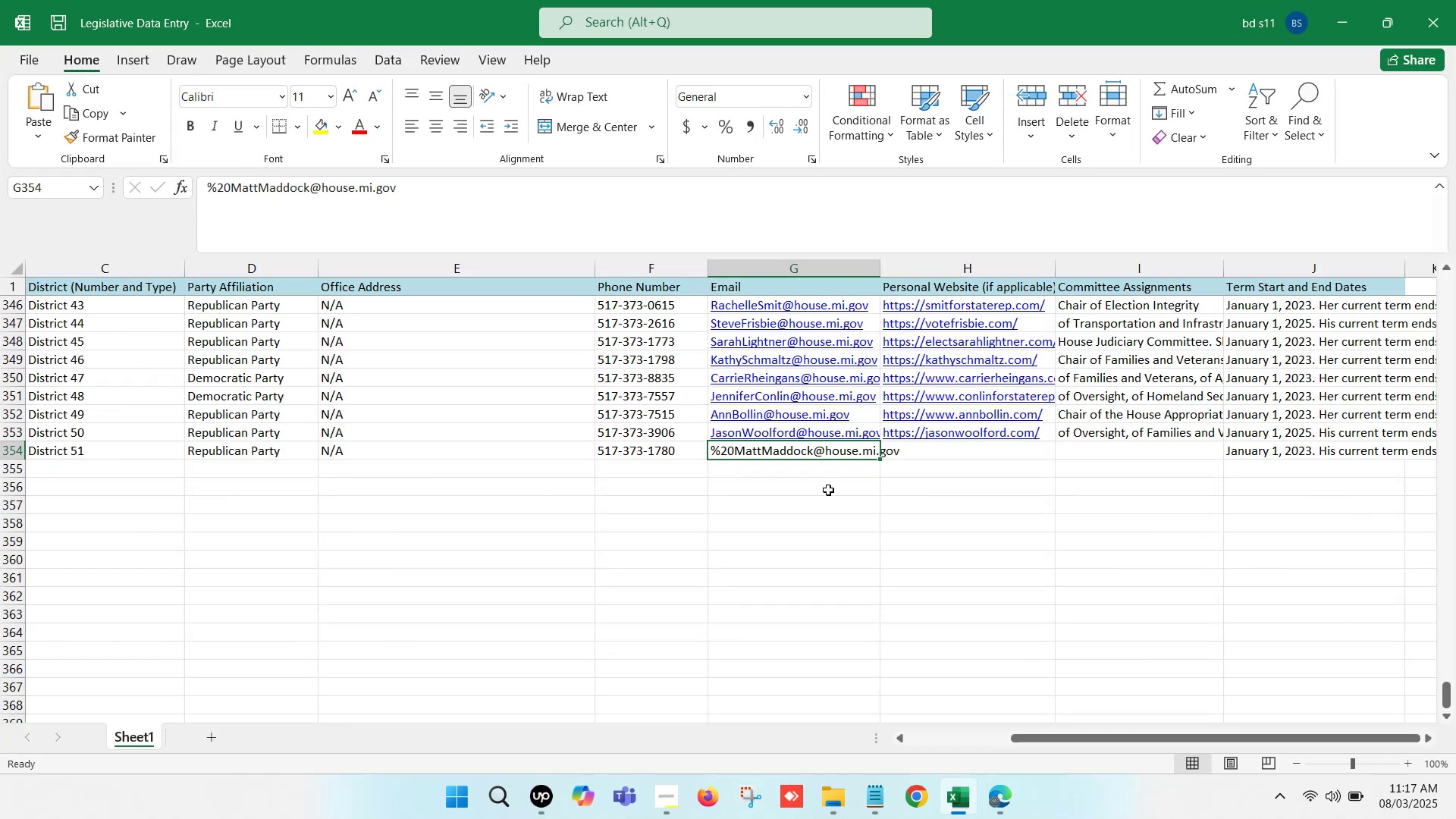 
key(Control+Z)
 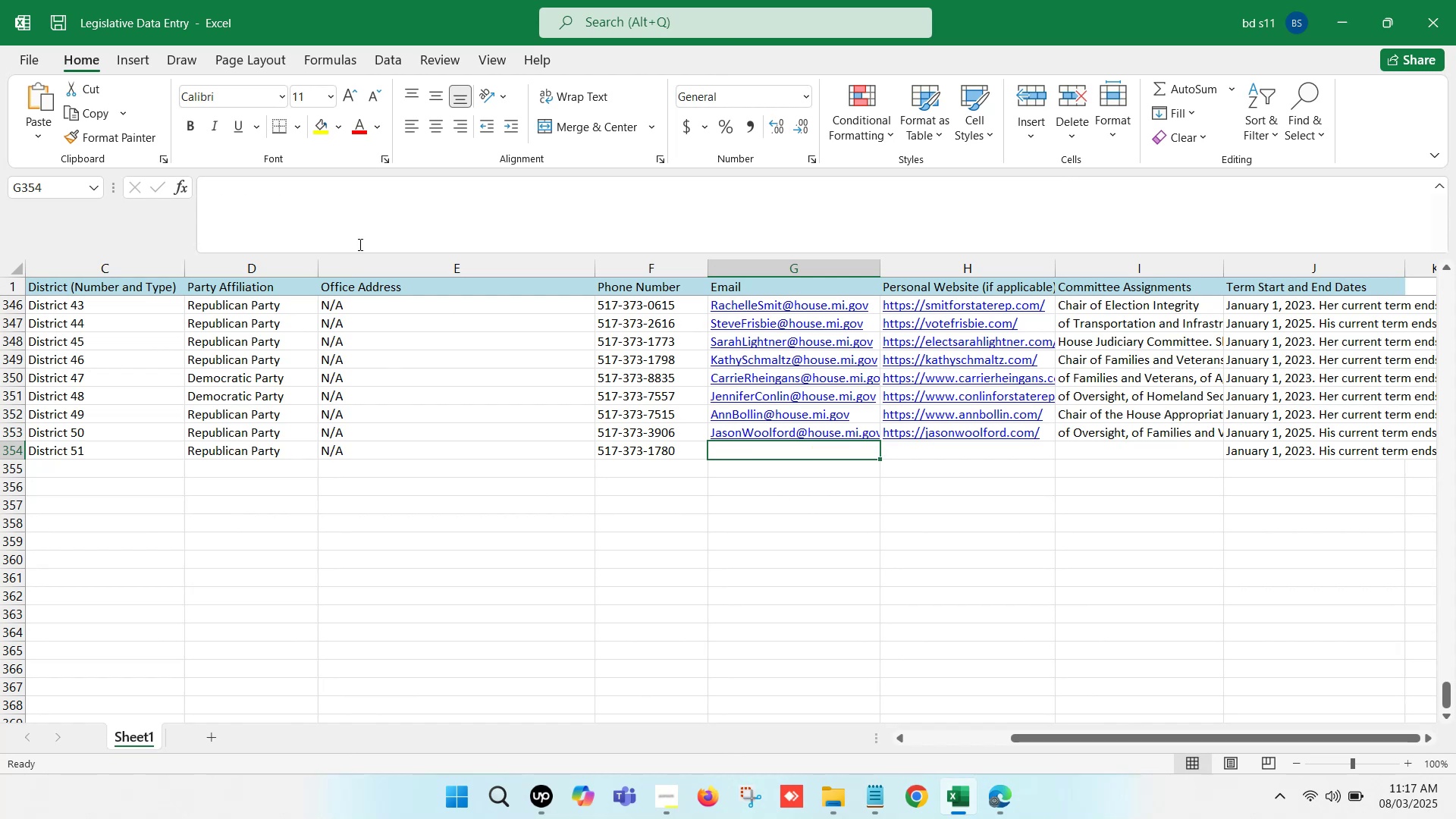 
key(Control+ControlLeft)
 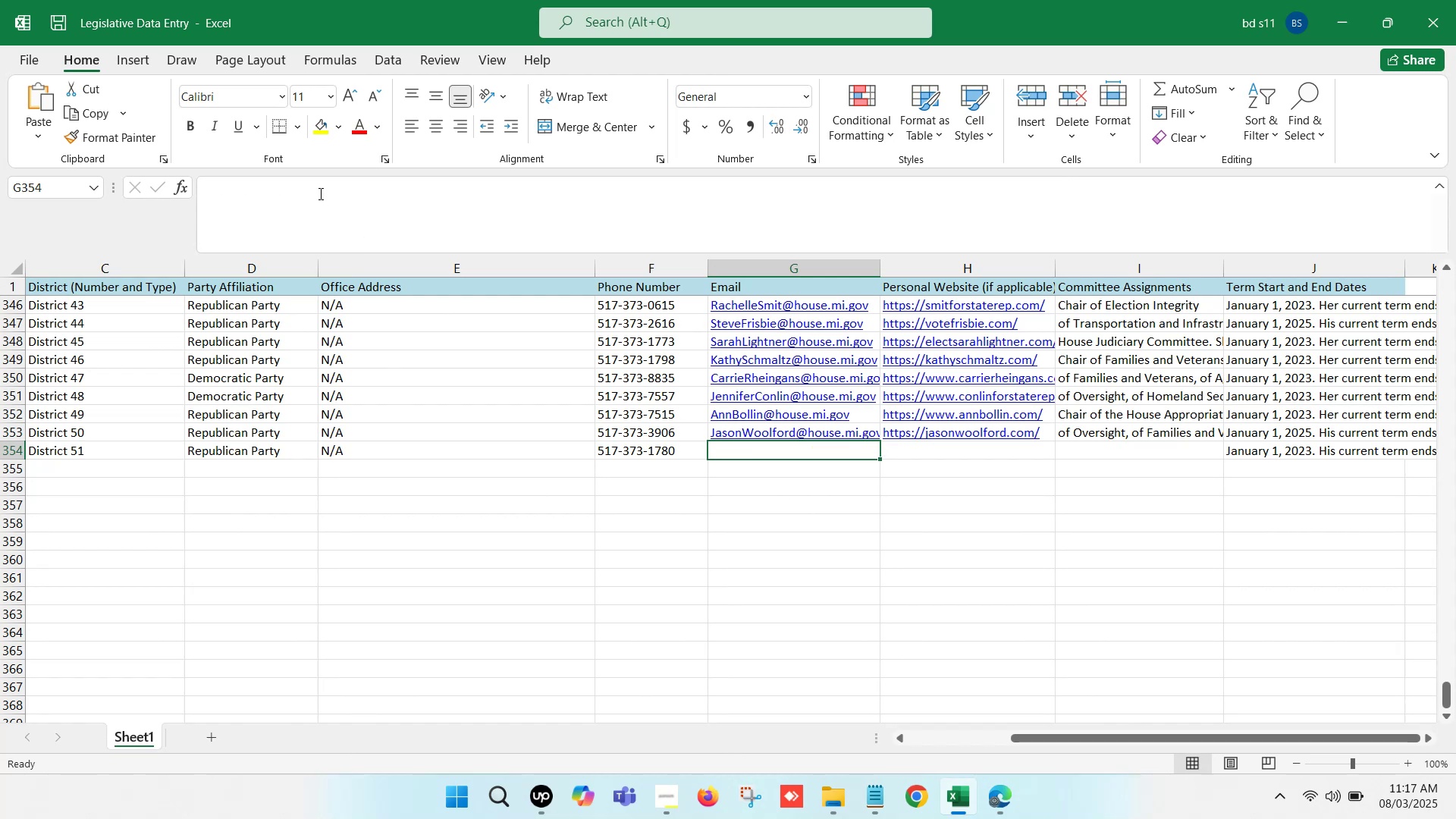 
left_click([319, 193])
 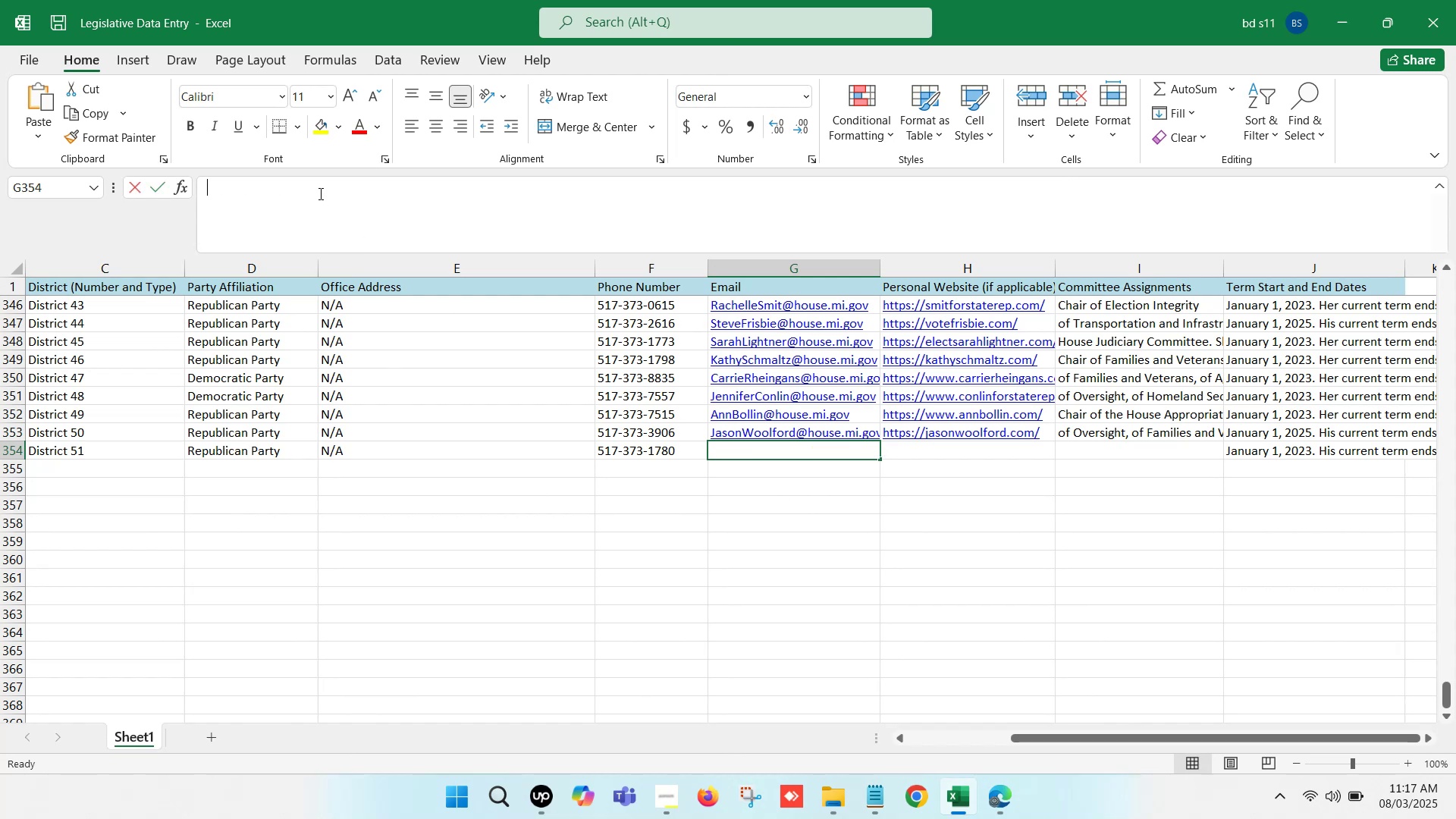 
key(Control+V)
 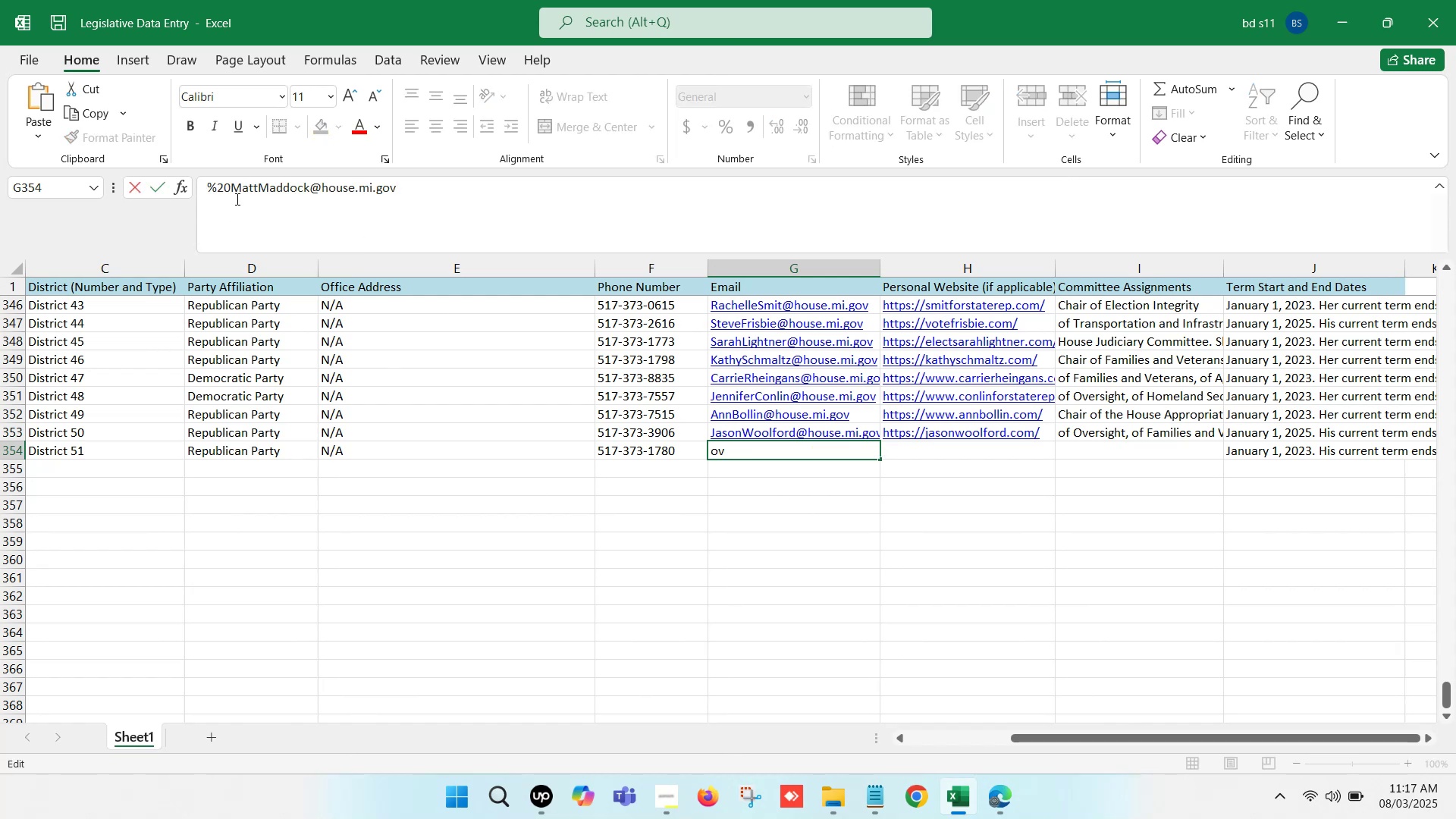 
left_click([219, 186])
 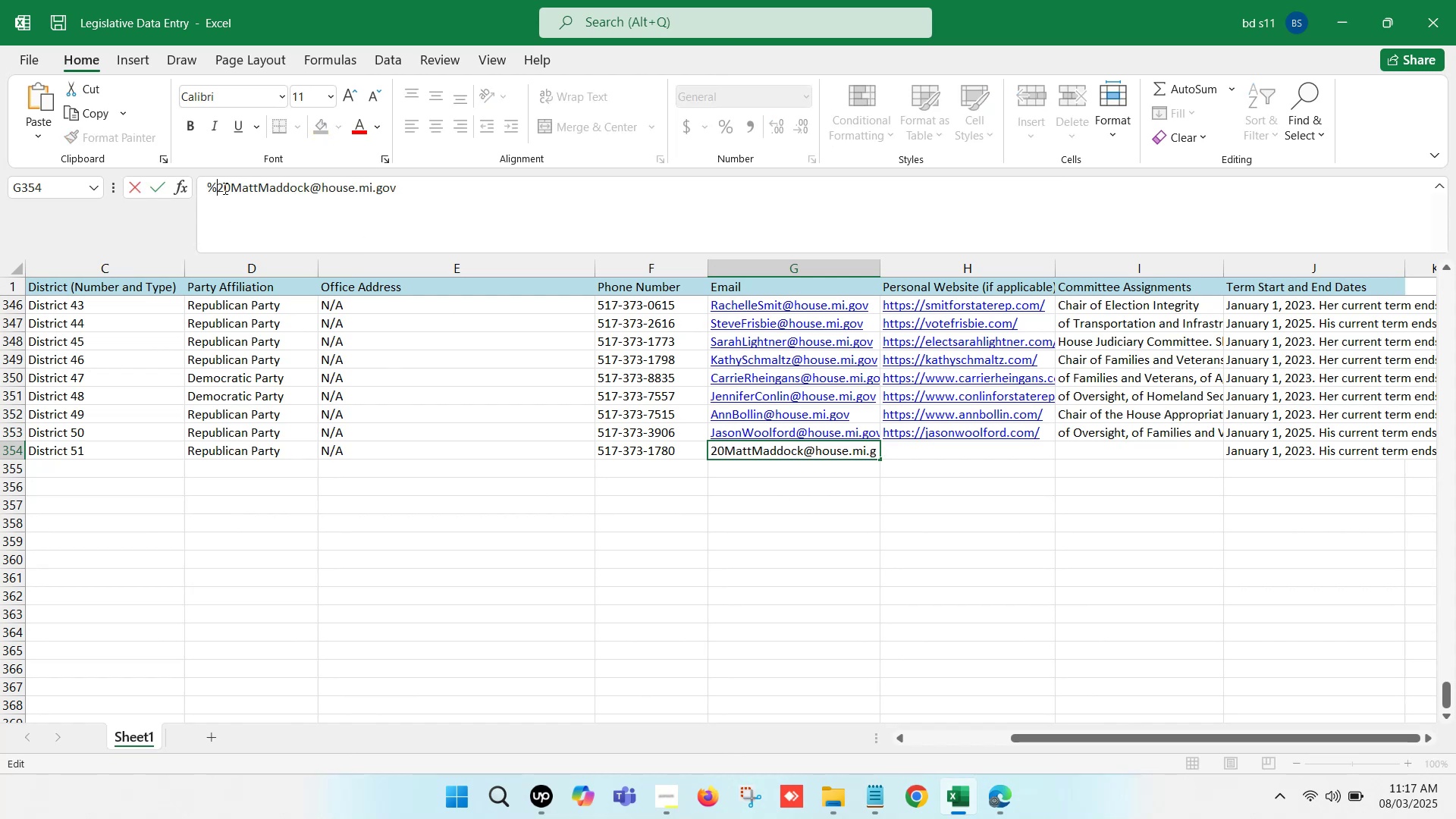 
key(Backspace)
 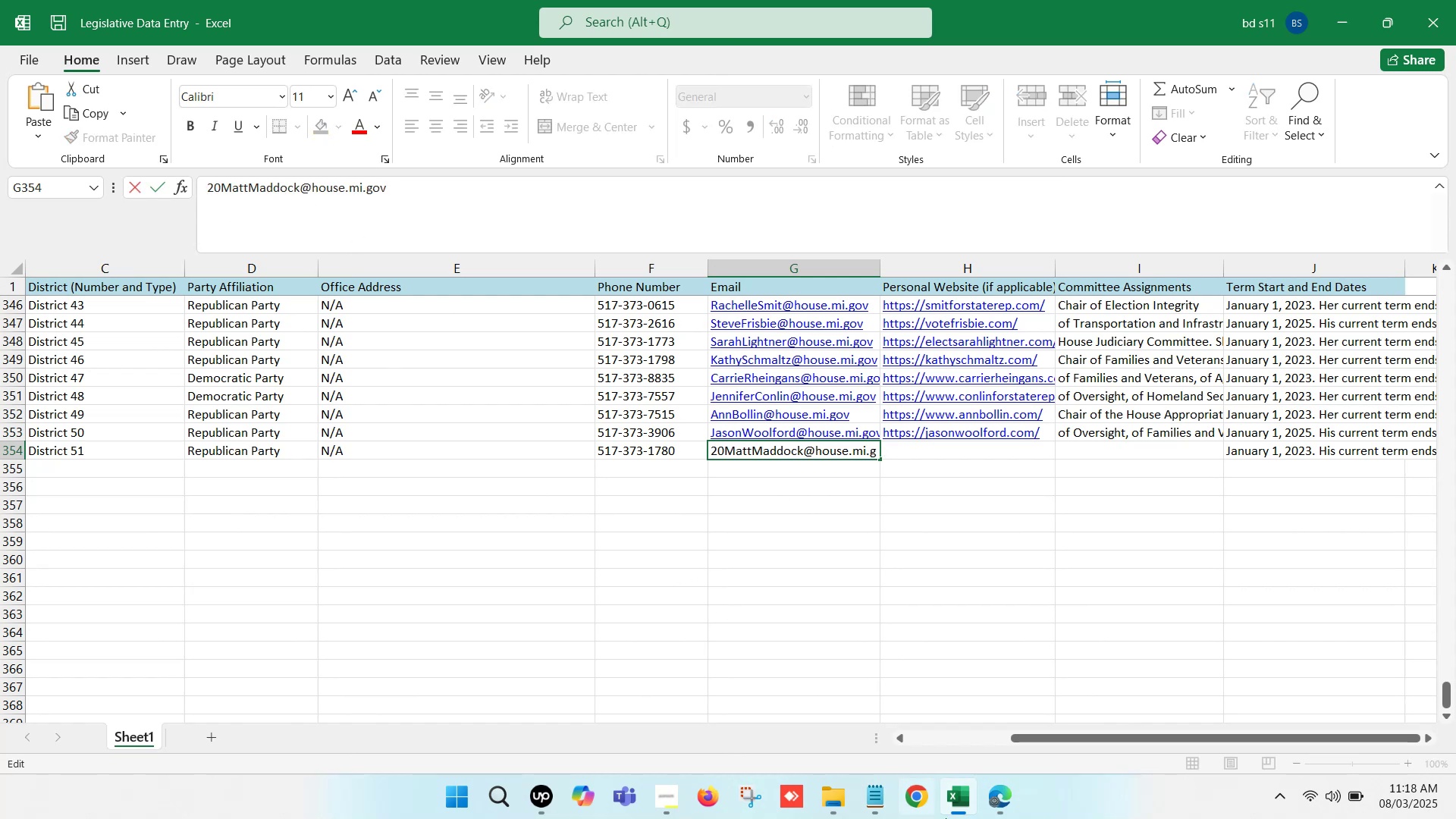 
left_click([965, 811])
 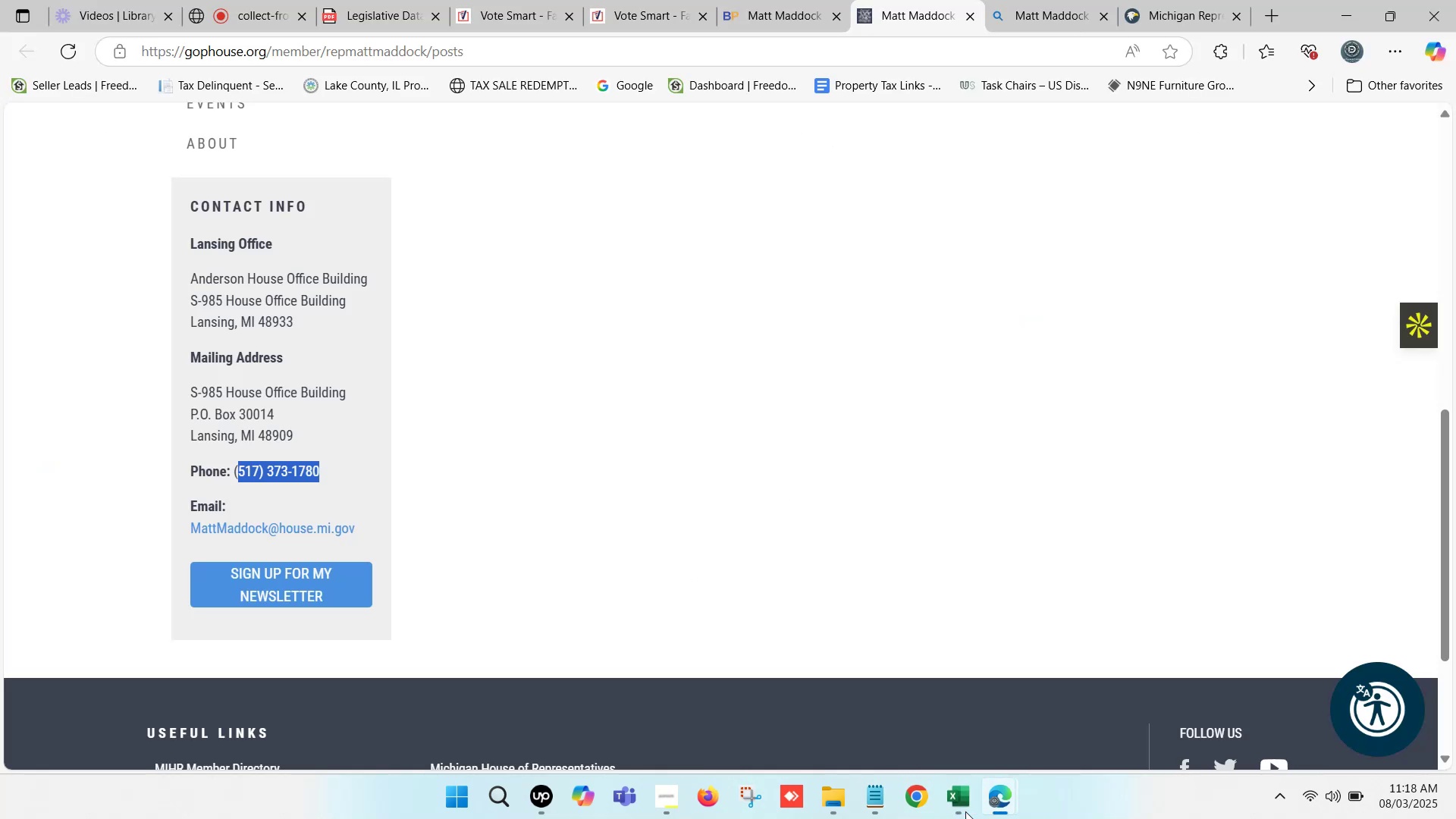 
left_click([965, 811])
 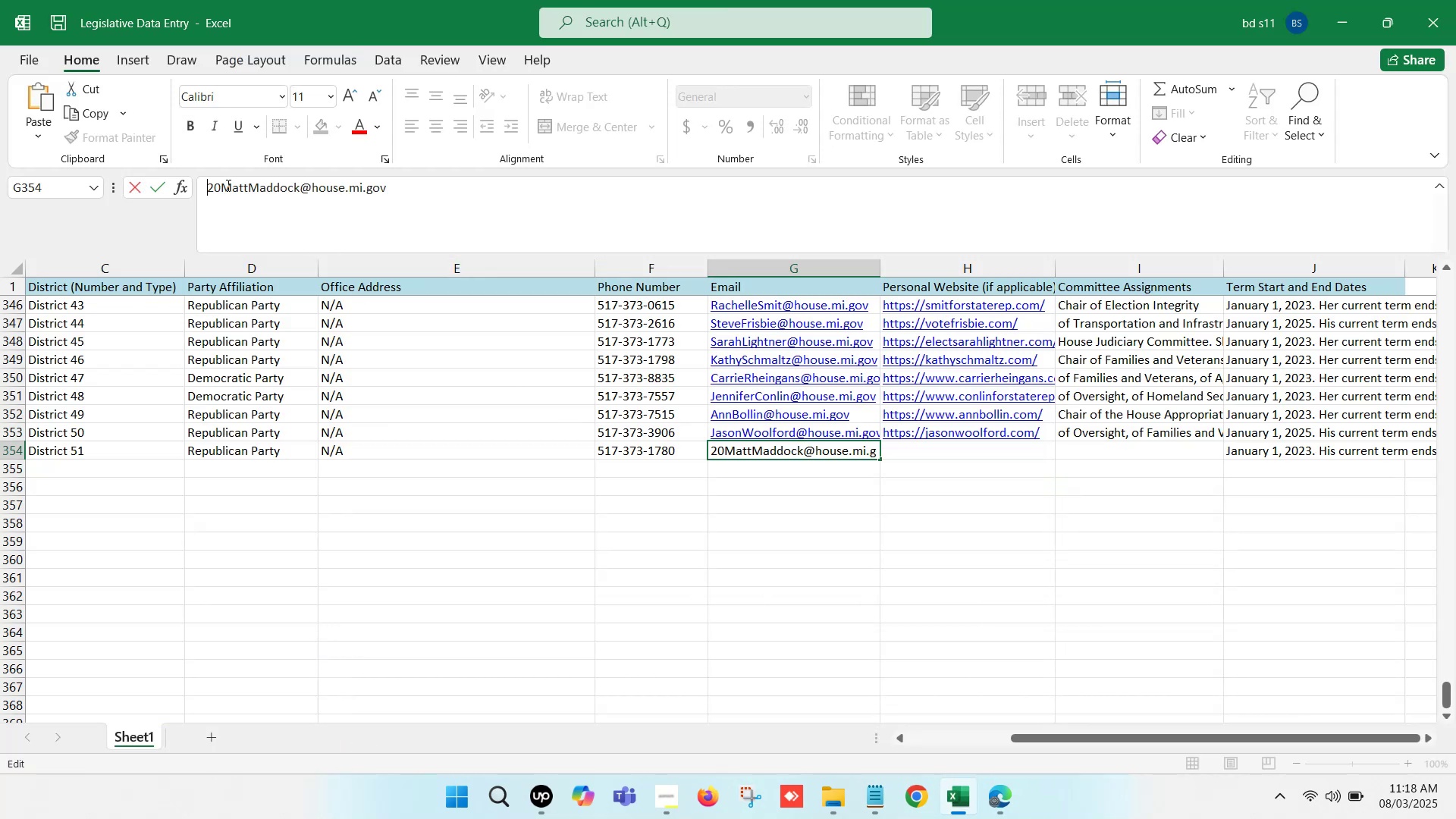 
left_click([221, 185])
 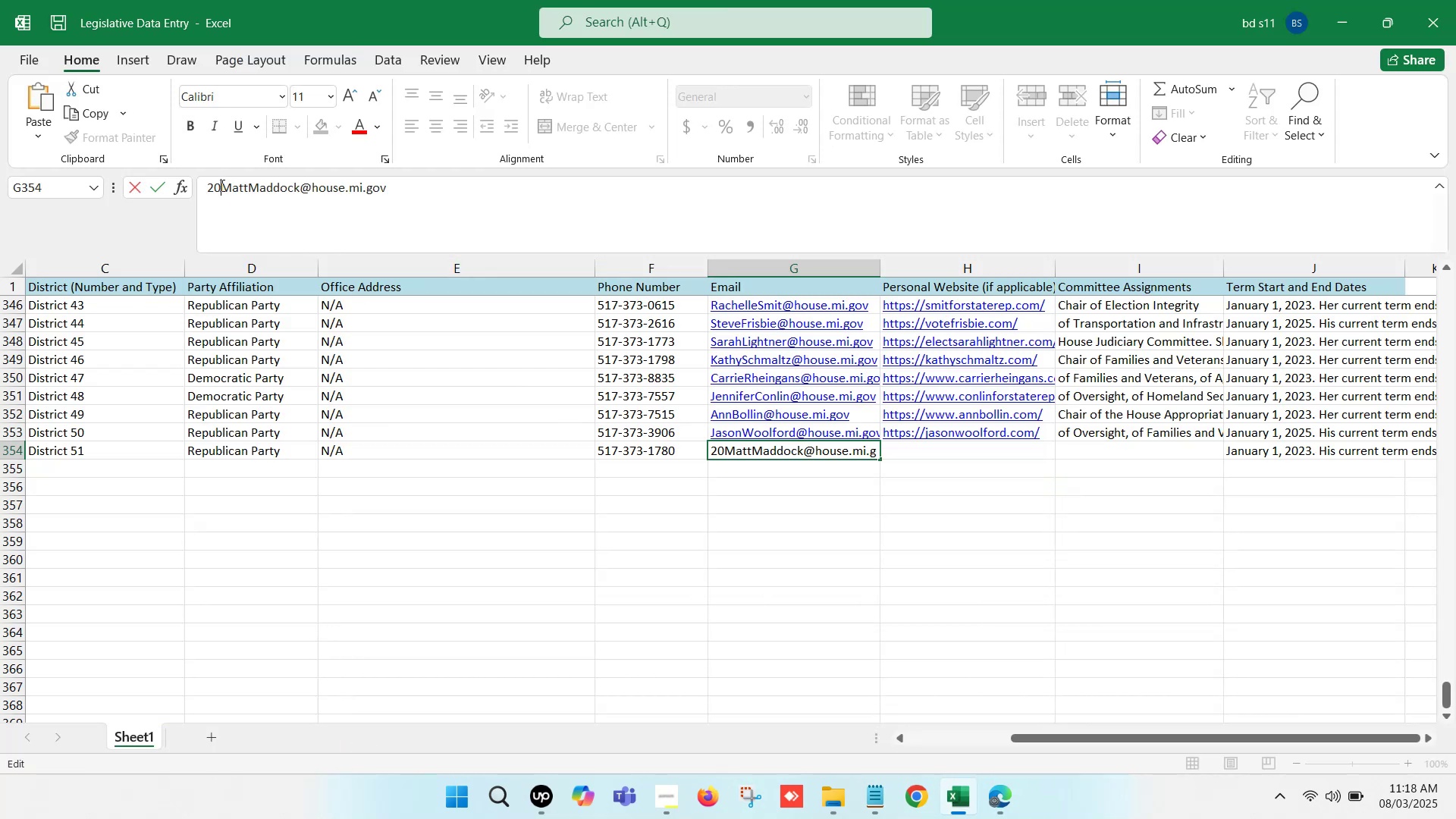 
key(Backspace)
 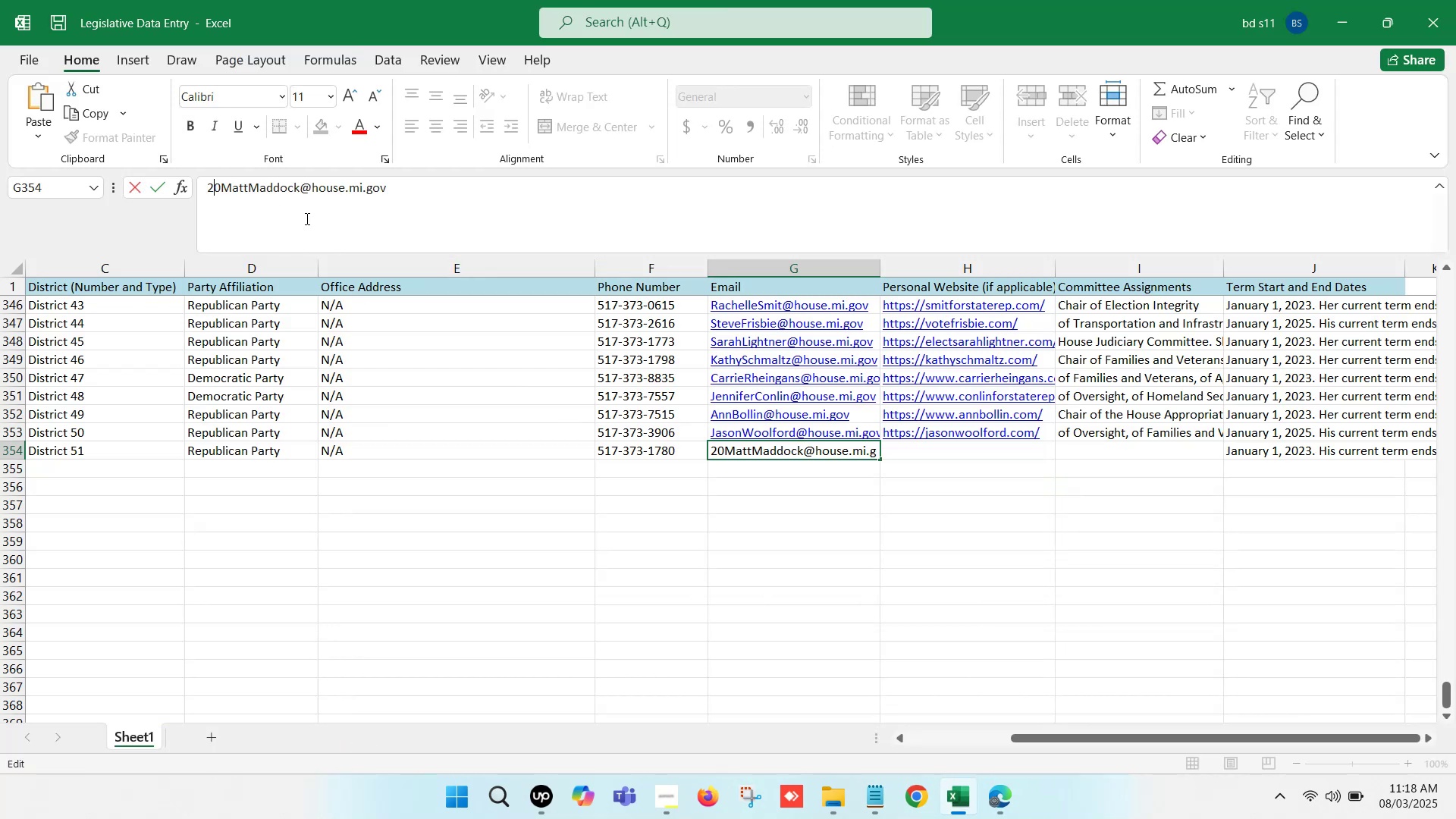 
key(Backspace)
 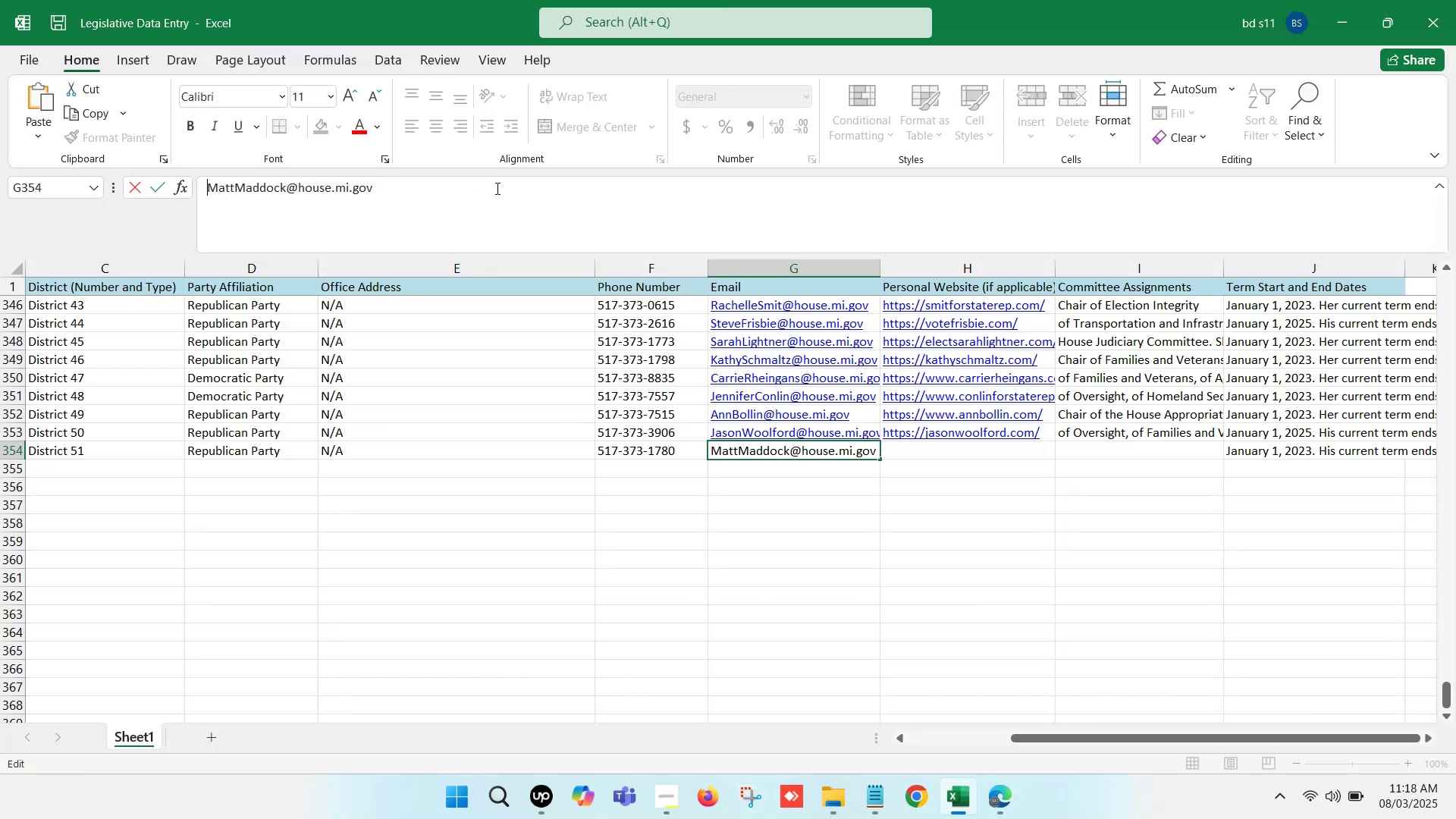 
left_click([498, 187])
 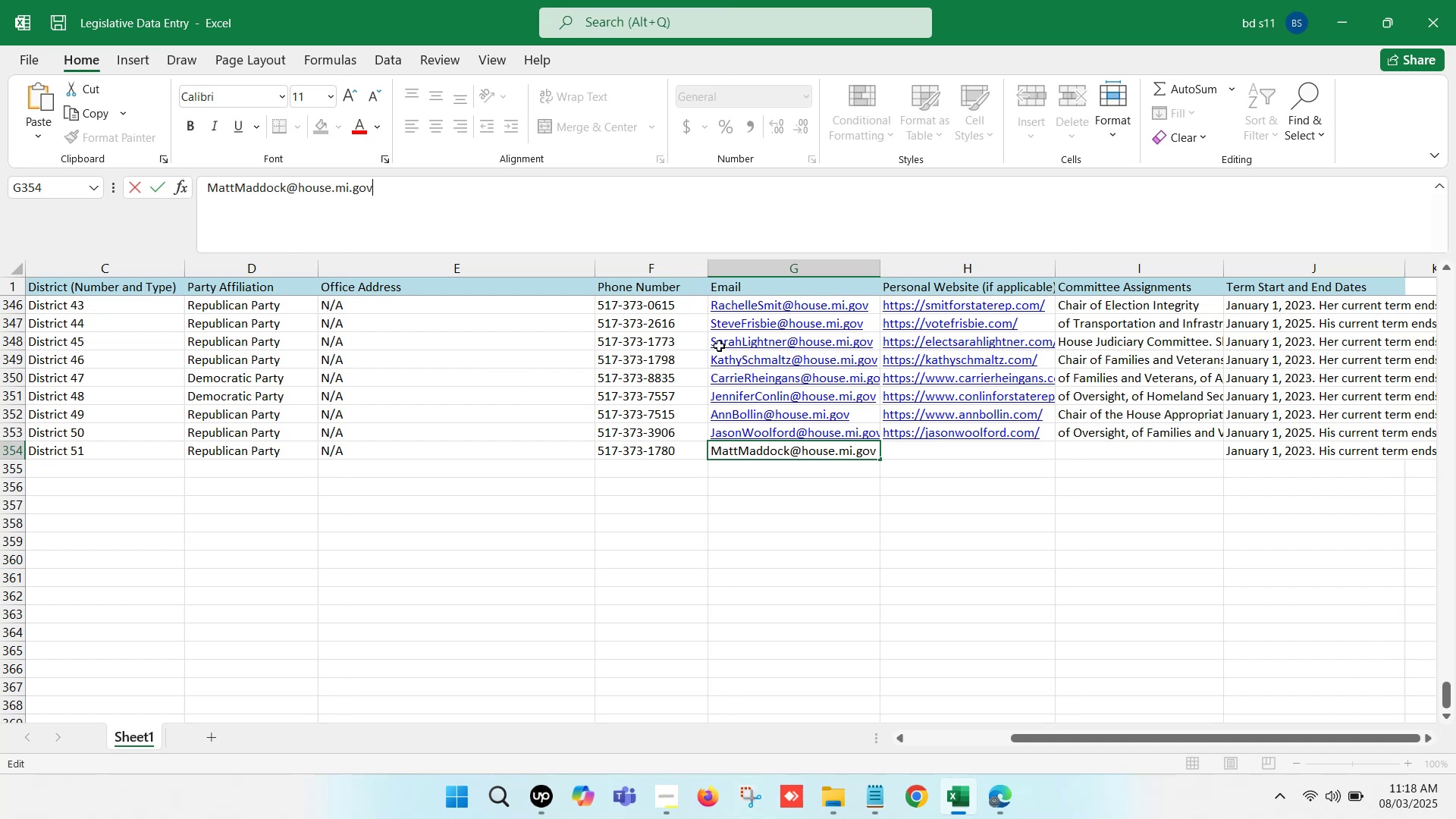 
left_click([875, 563])
 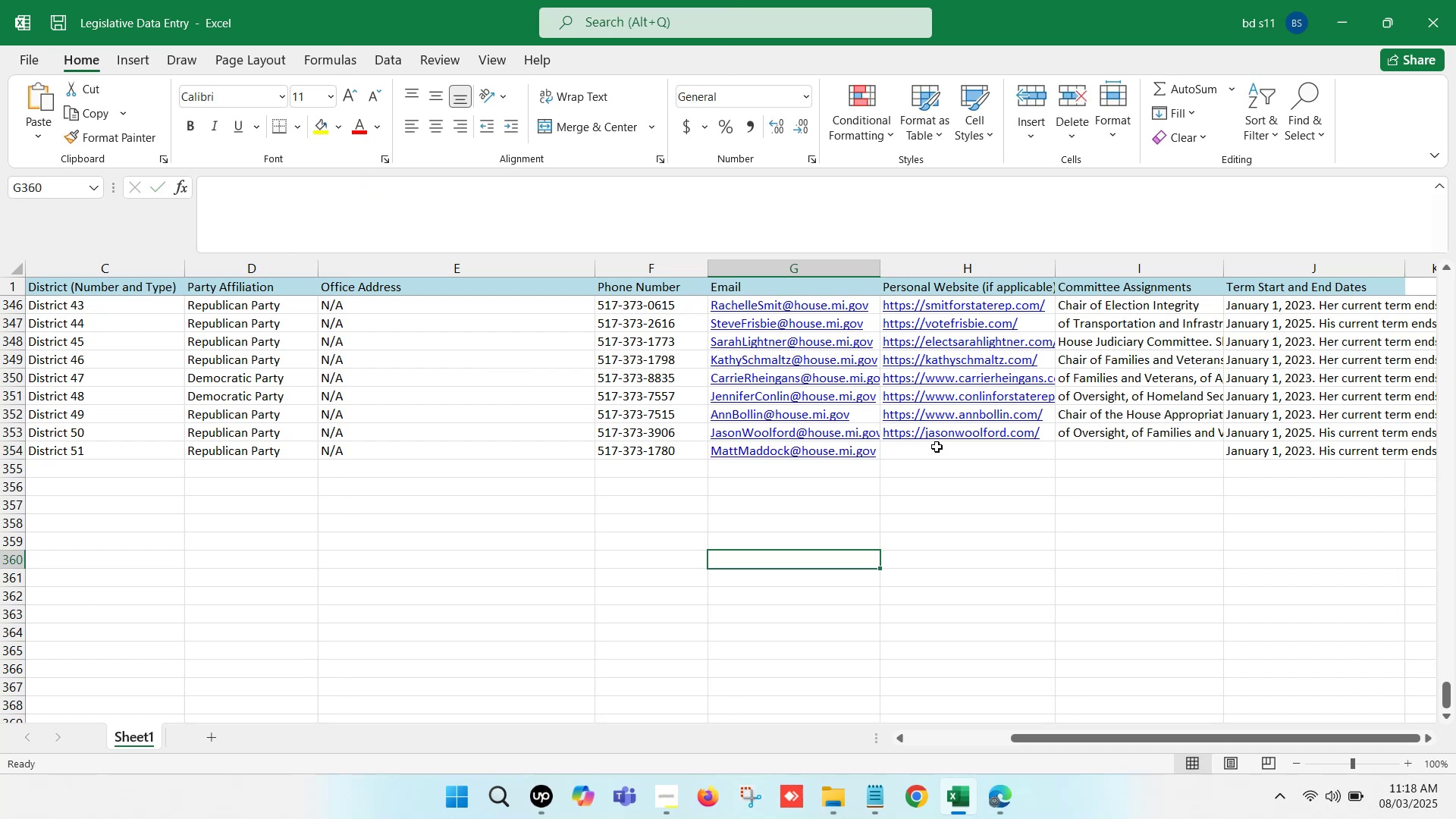 
left_click([937, 447])
 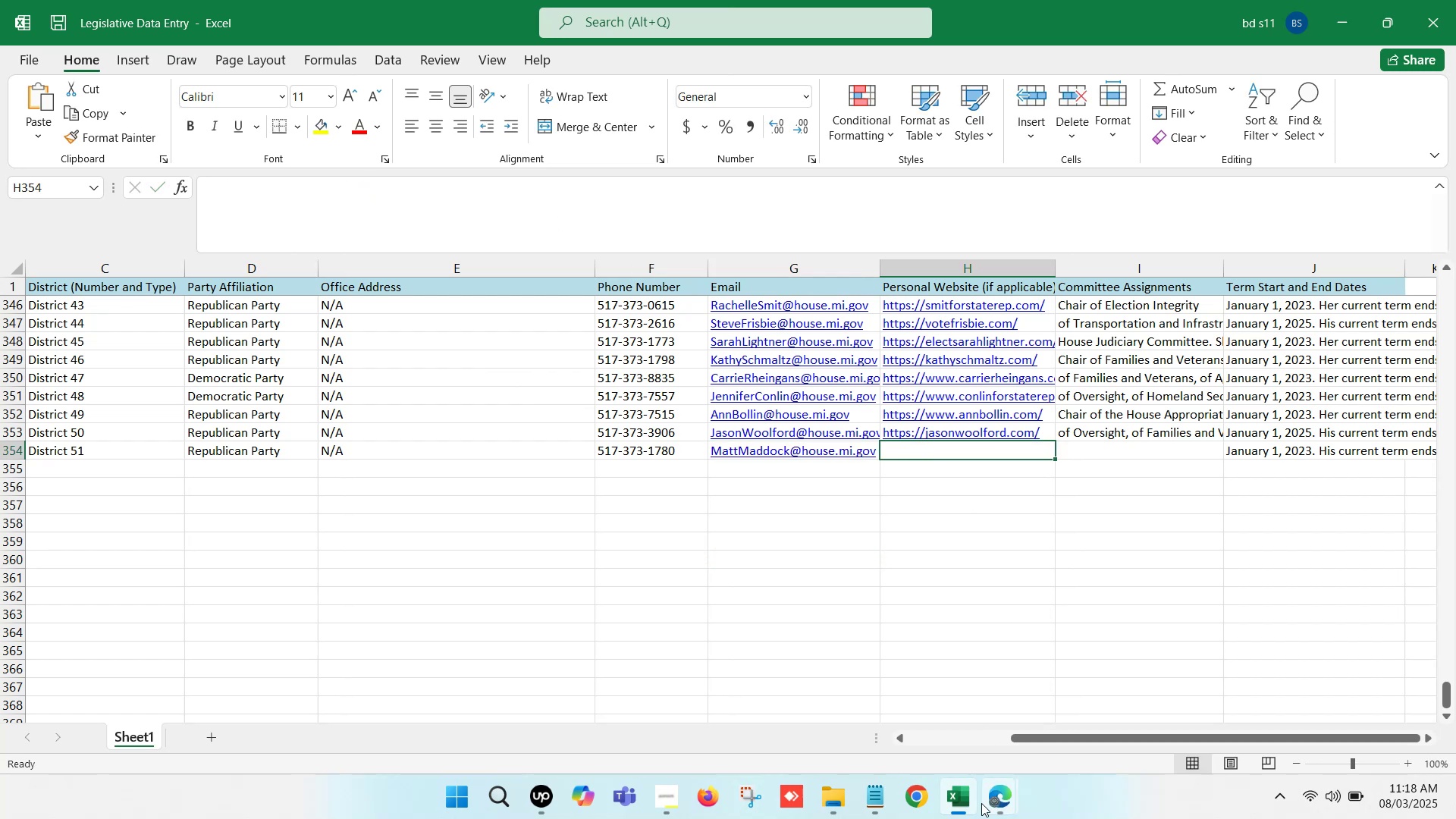 
left_click([971, 815])
 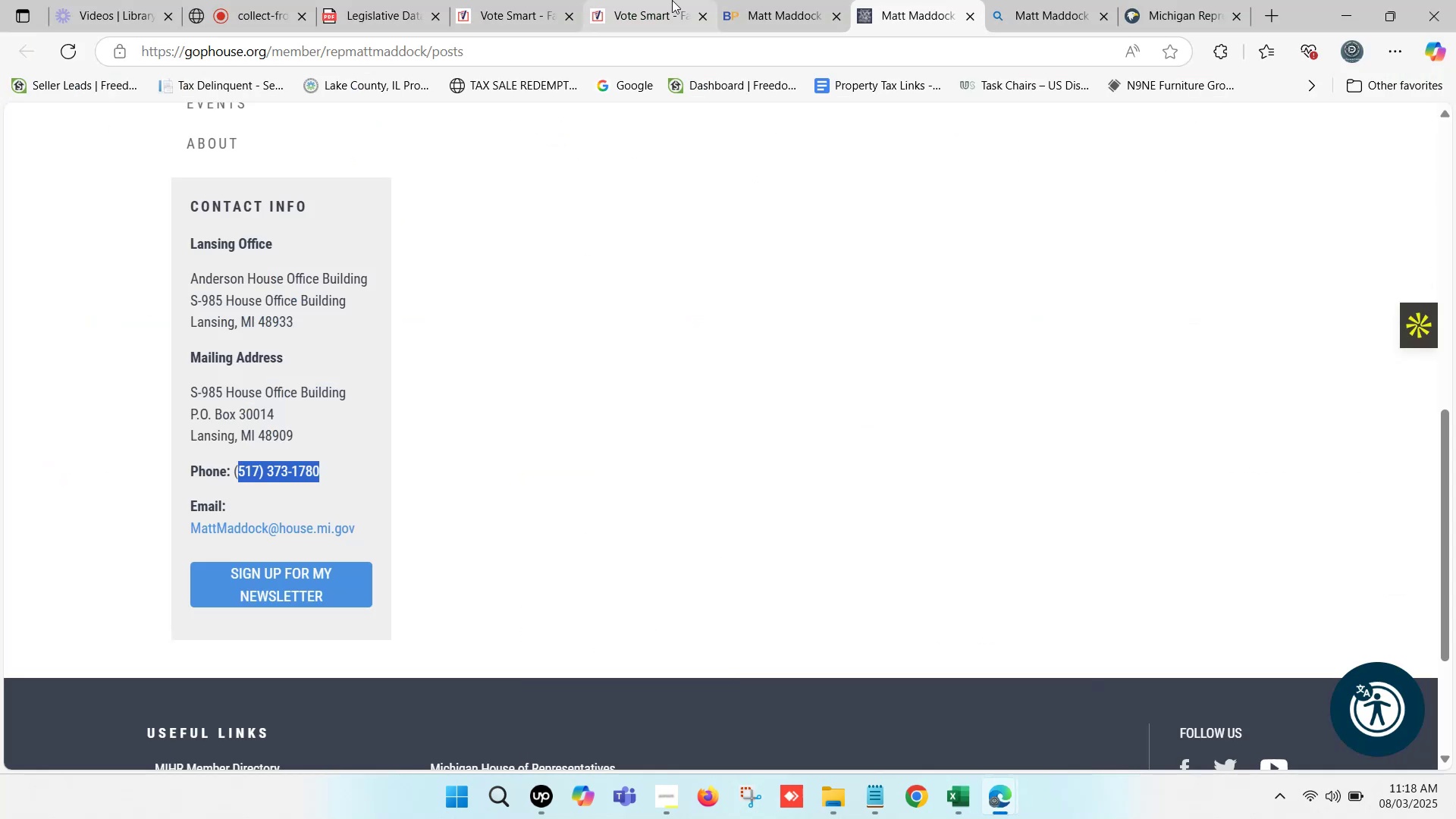 
left_click([762, 0])
 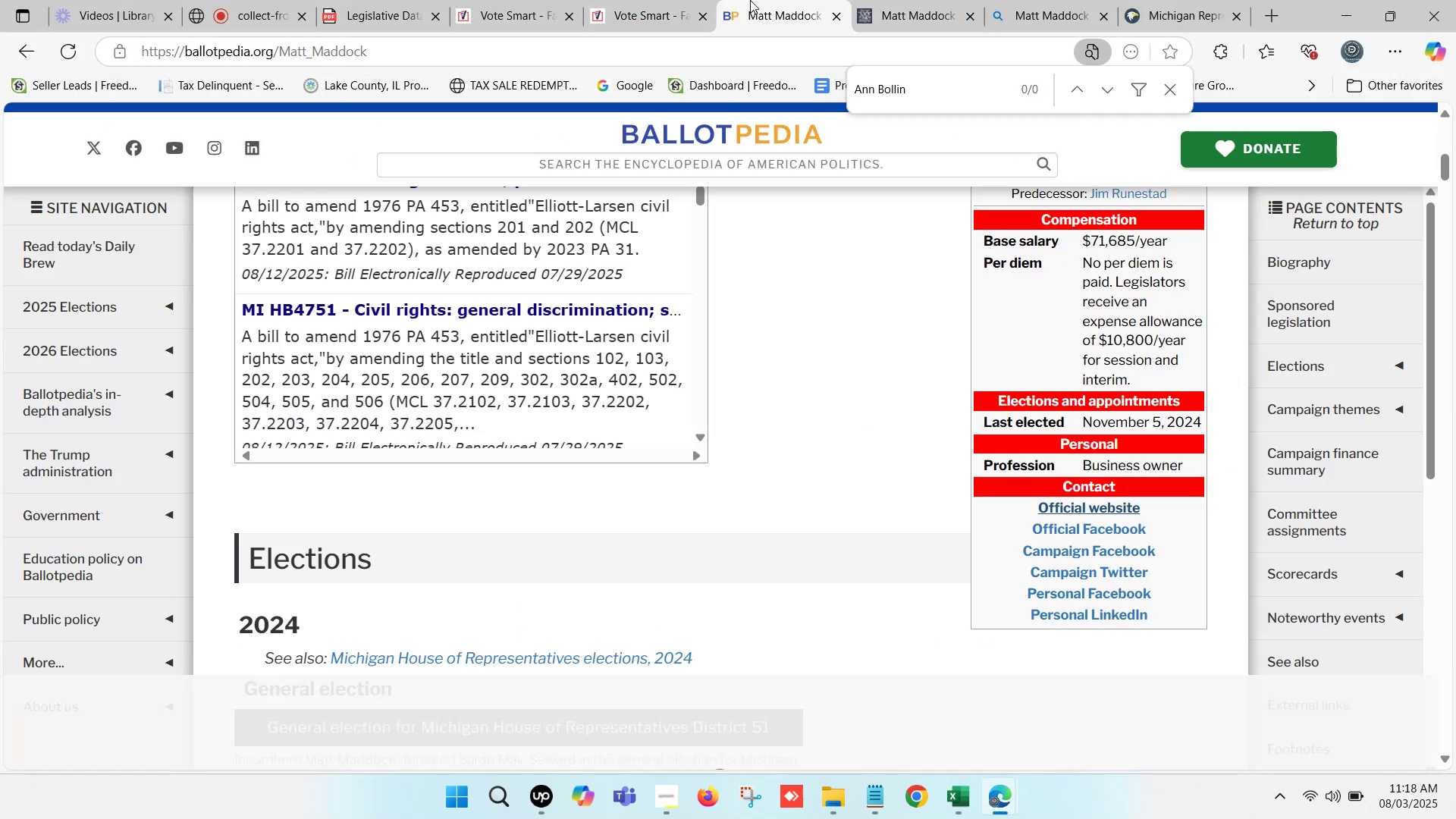 
scroll: coordinate [971, 397], scroll_direction: down, amount: 1.0
 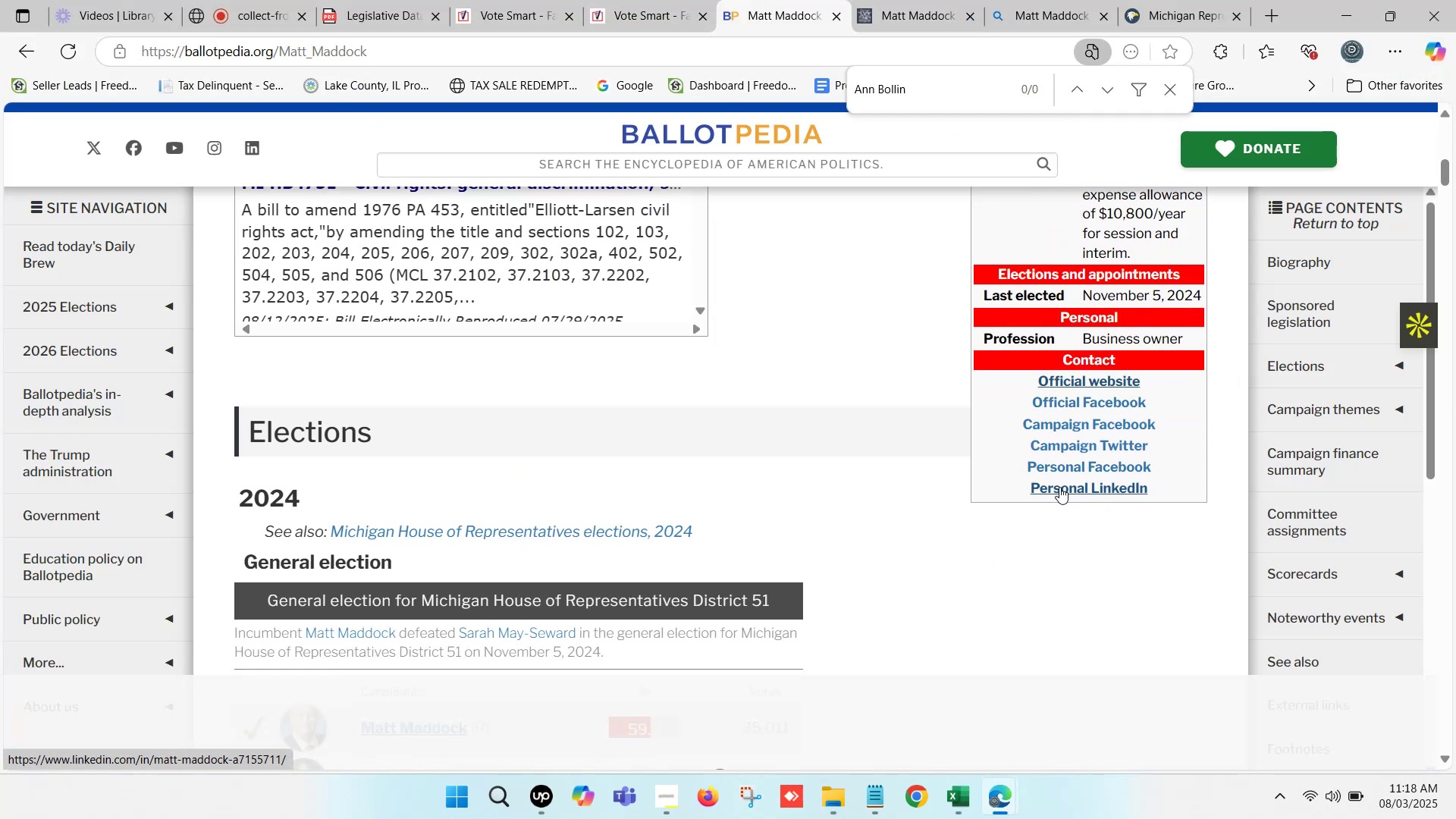 
double_click([948, 0])
 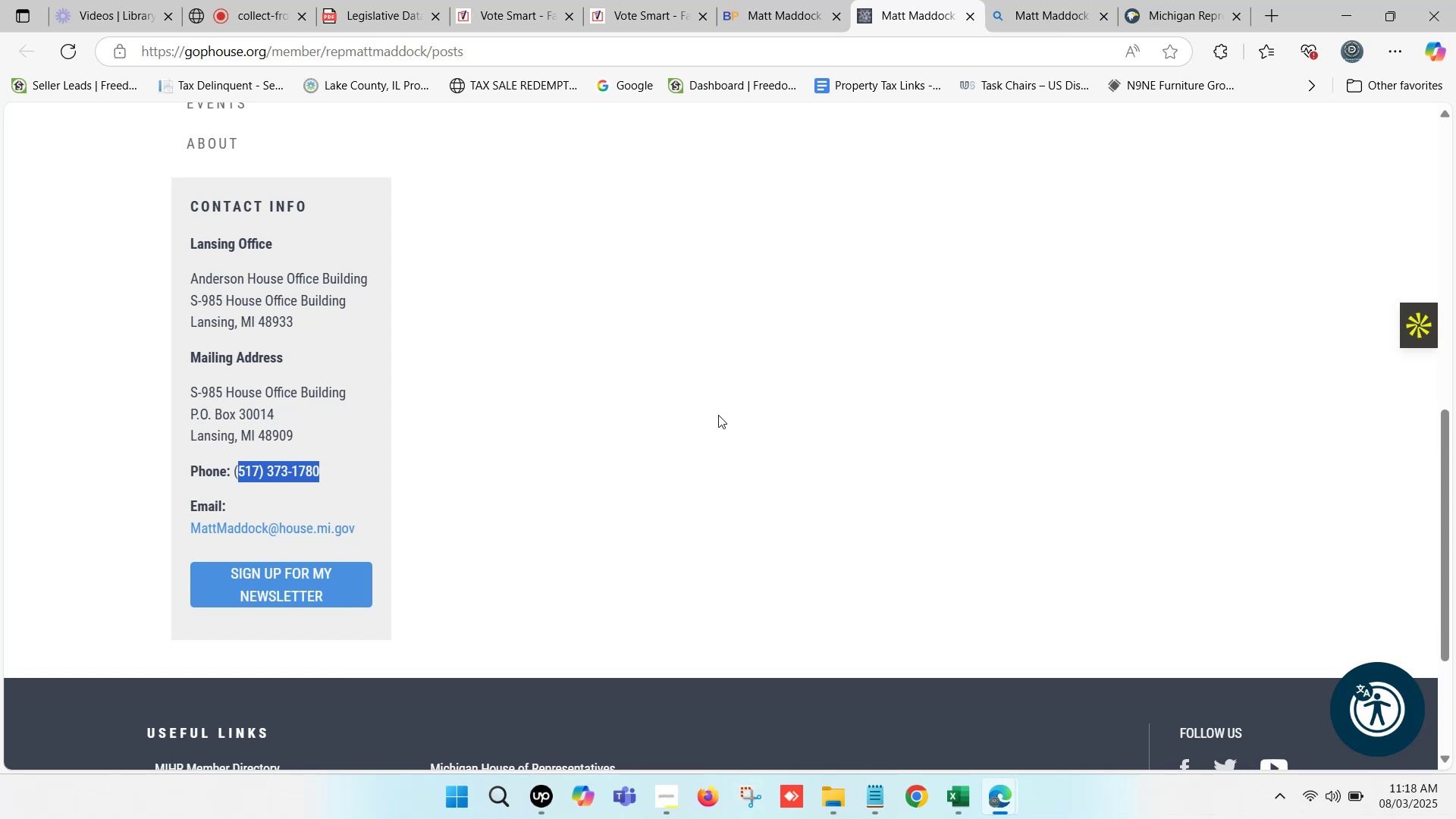 
scroll: coordinate [717, 419], scroll_direction: up, amount: 4.0
 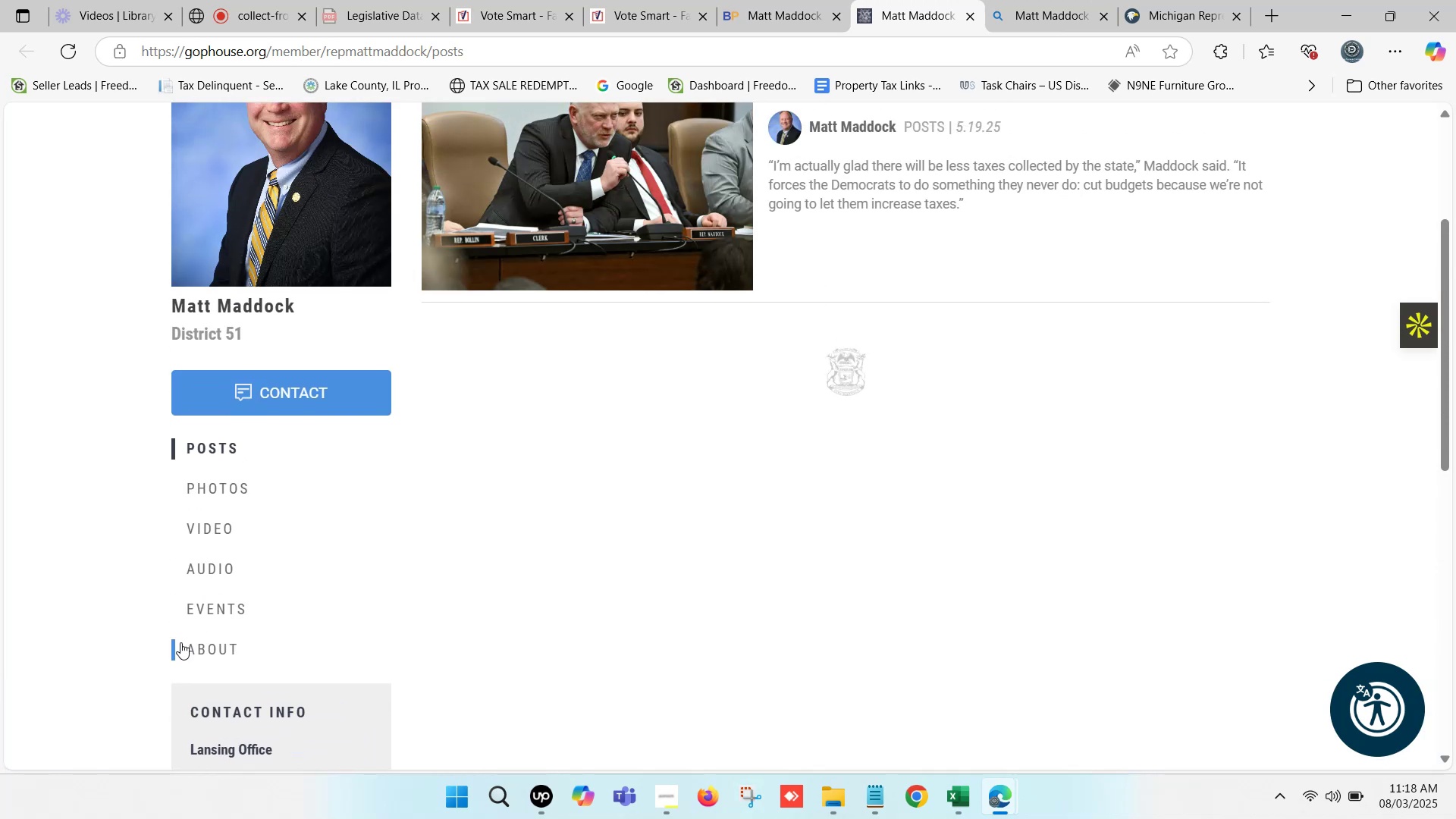 
left_click([198, 652])
 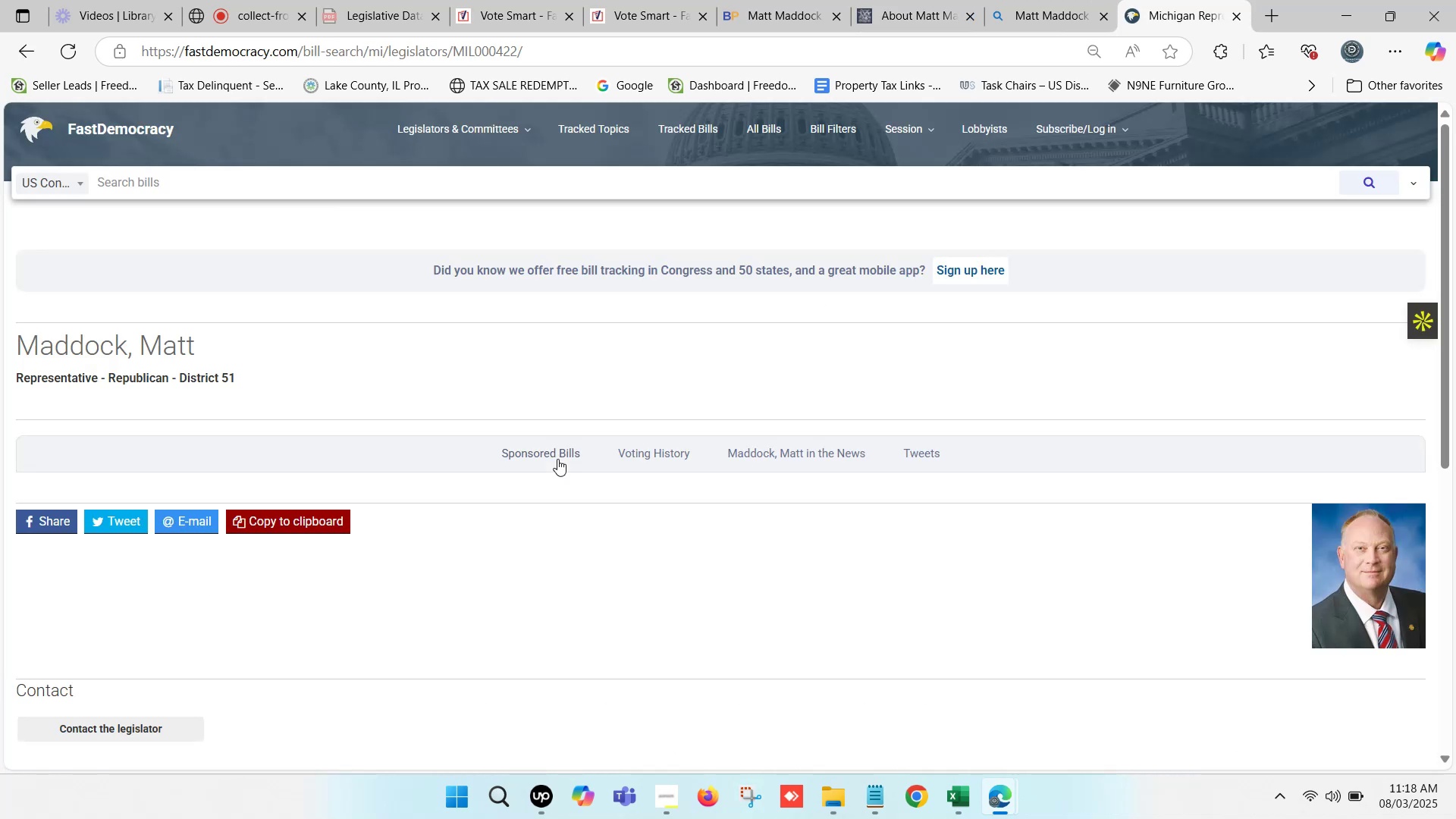 
scroll: coordinate [348, 487], scroll_direction: down, amount: 6.0
 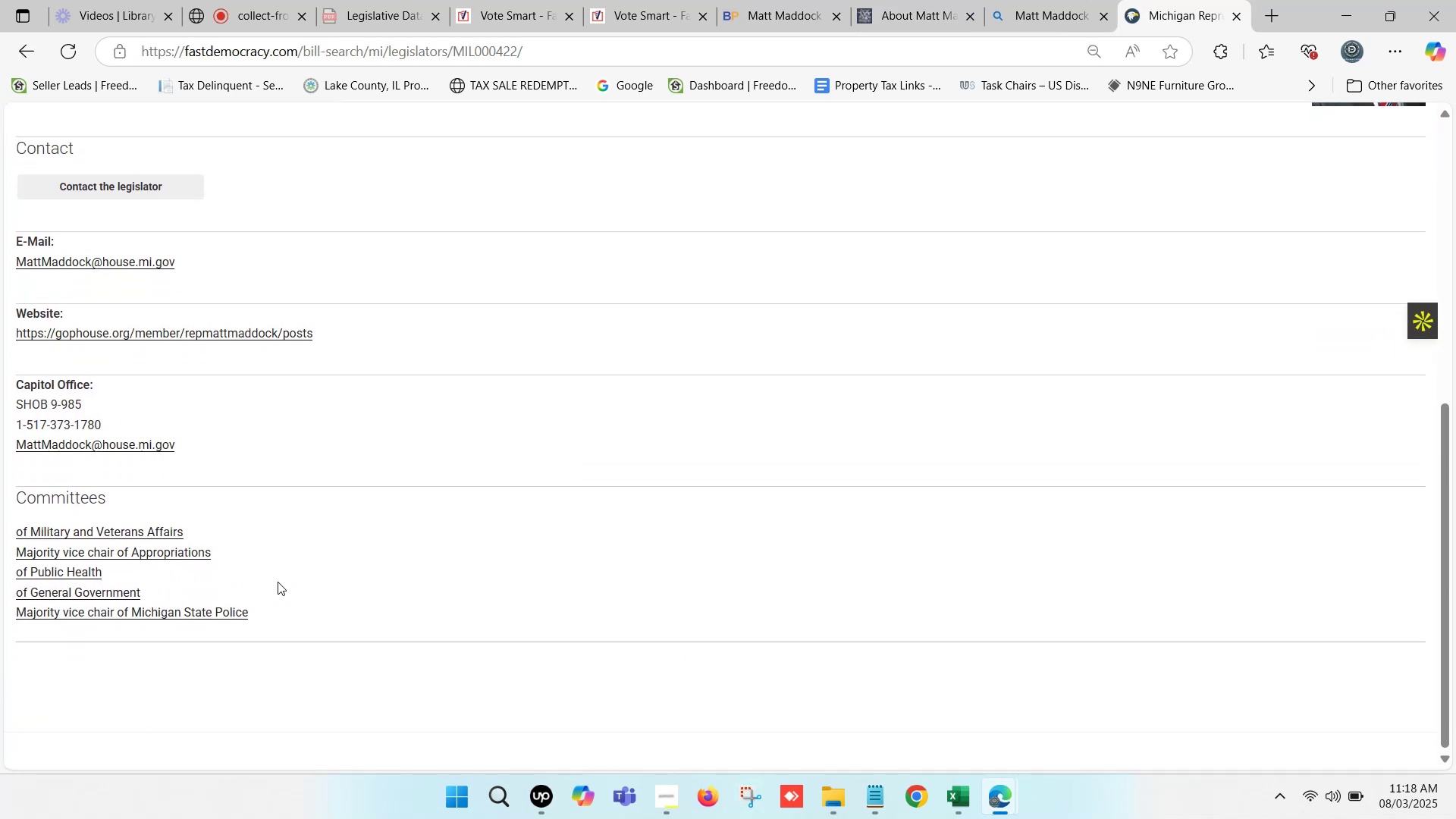 
left_click_drag(start_coordinate=[271, 622], to_coordinate=[14, 535])
 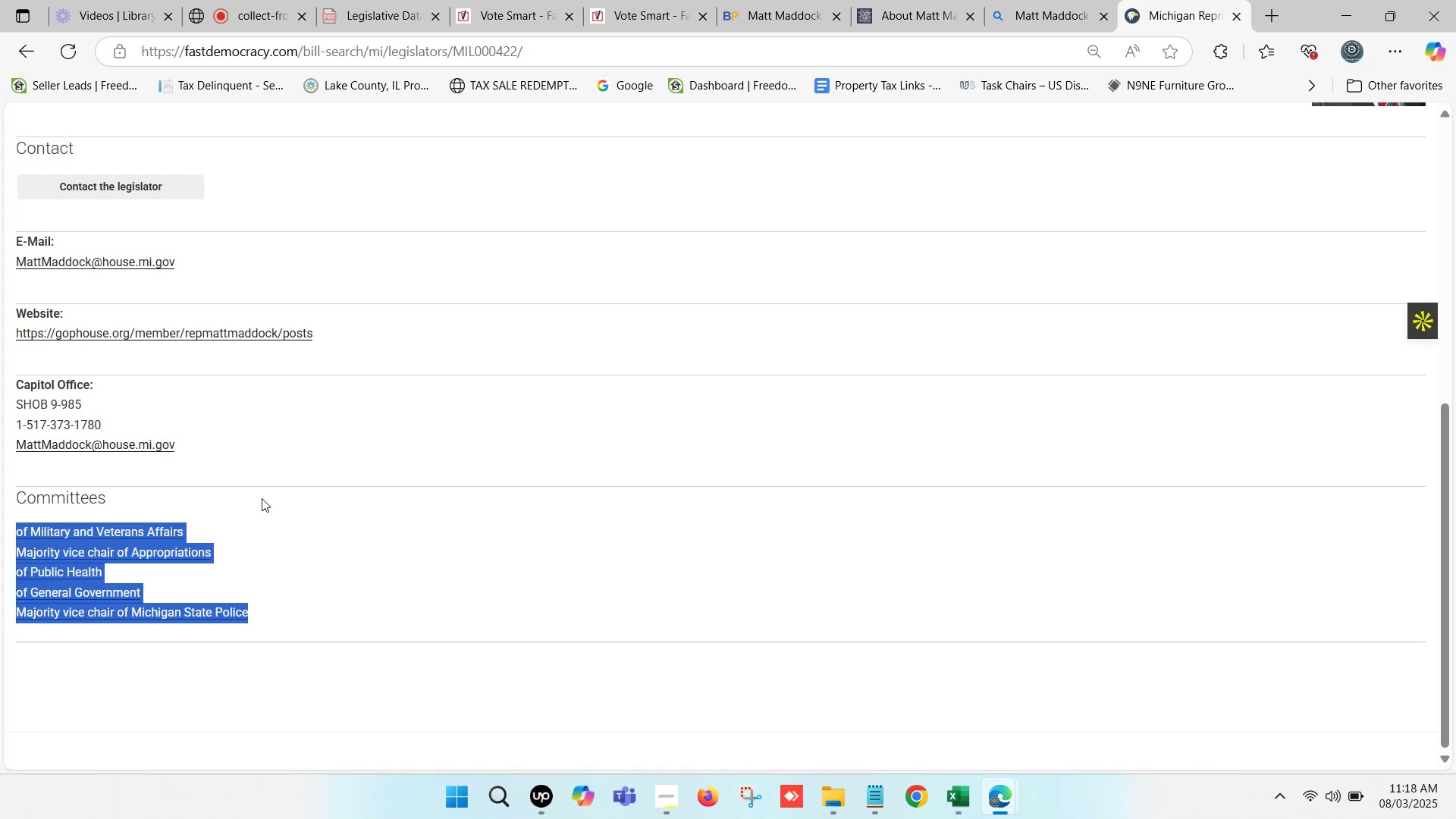 
key(Control+C)
 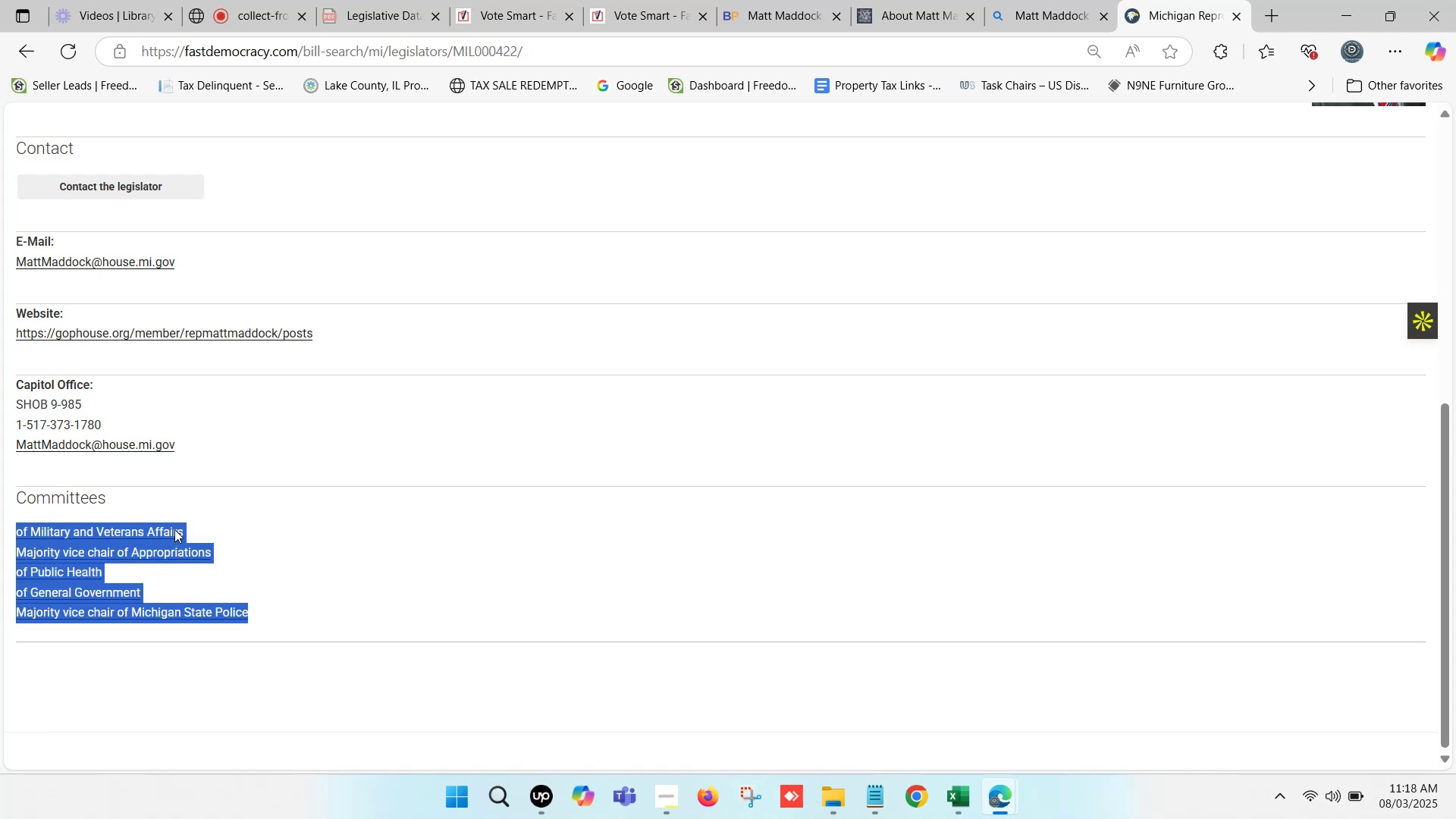 
key(Control+C)
 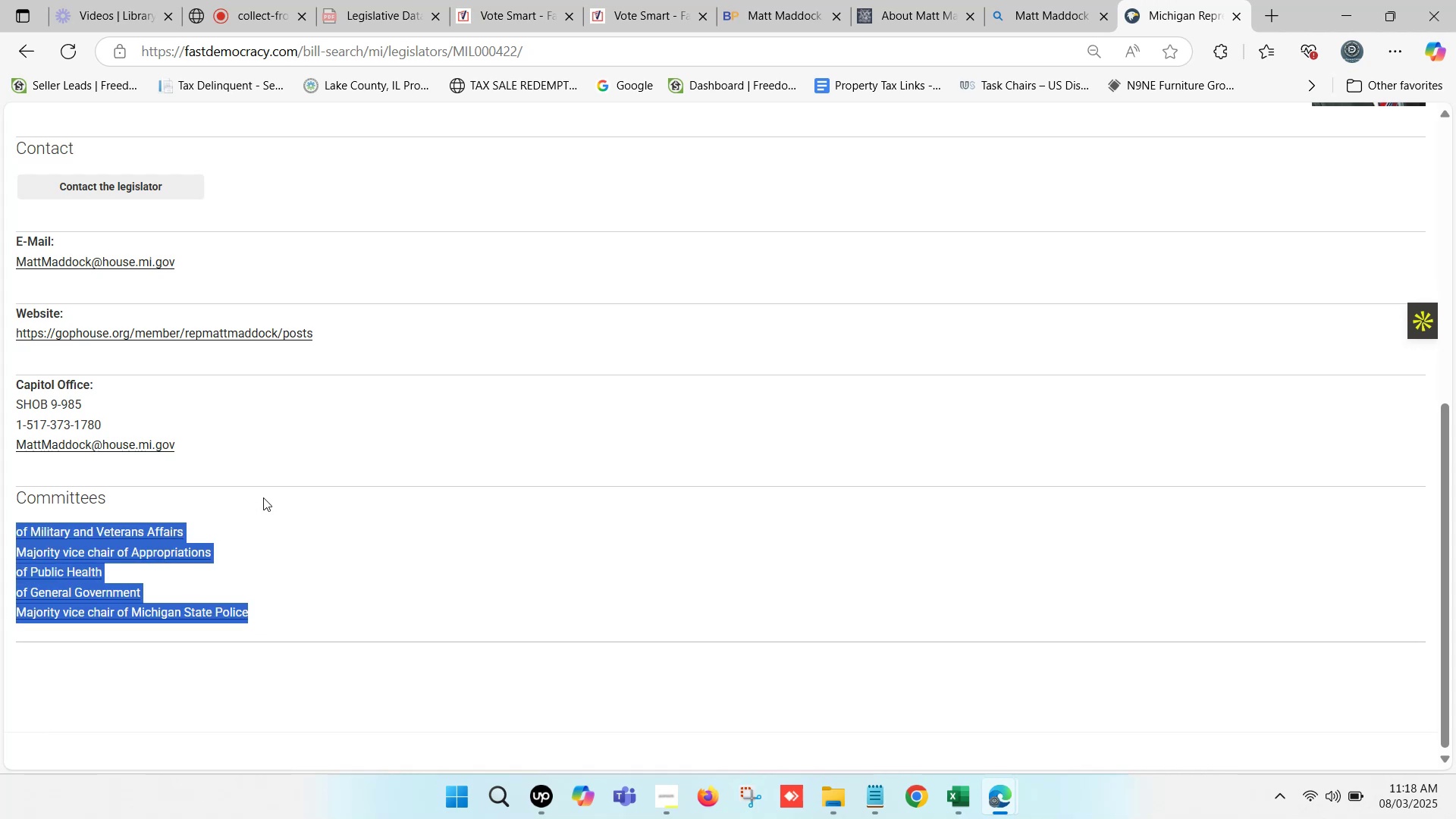 
key(Control+C)
 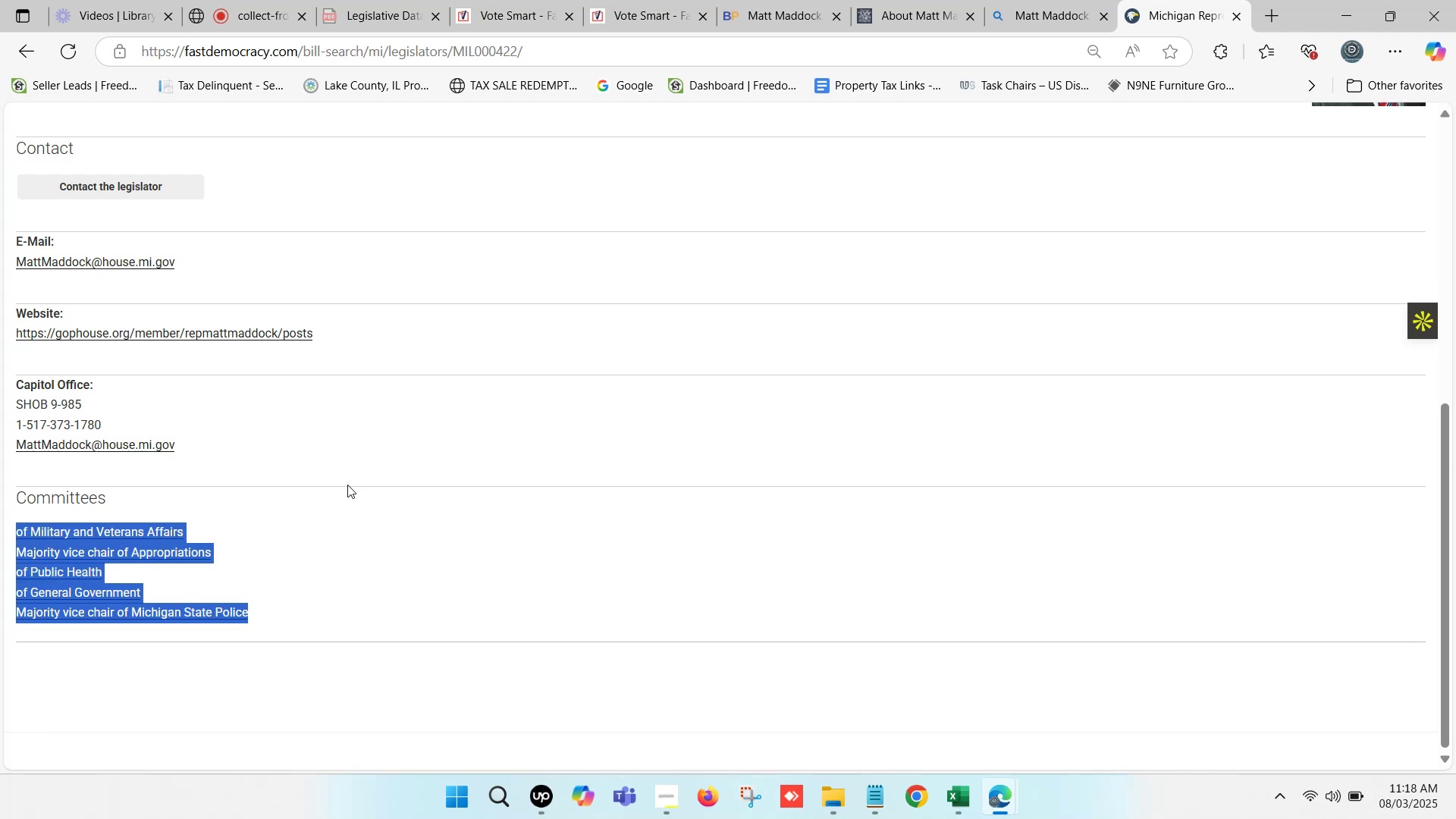 
key(Control+C)
 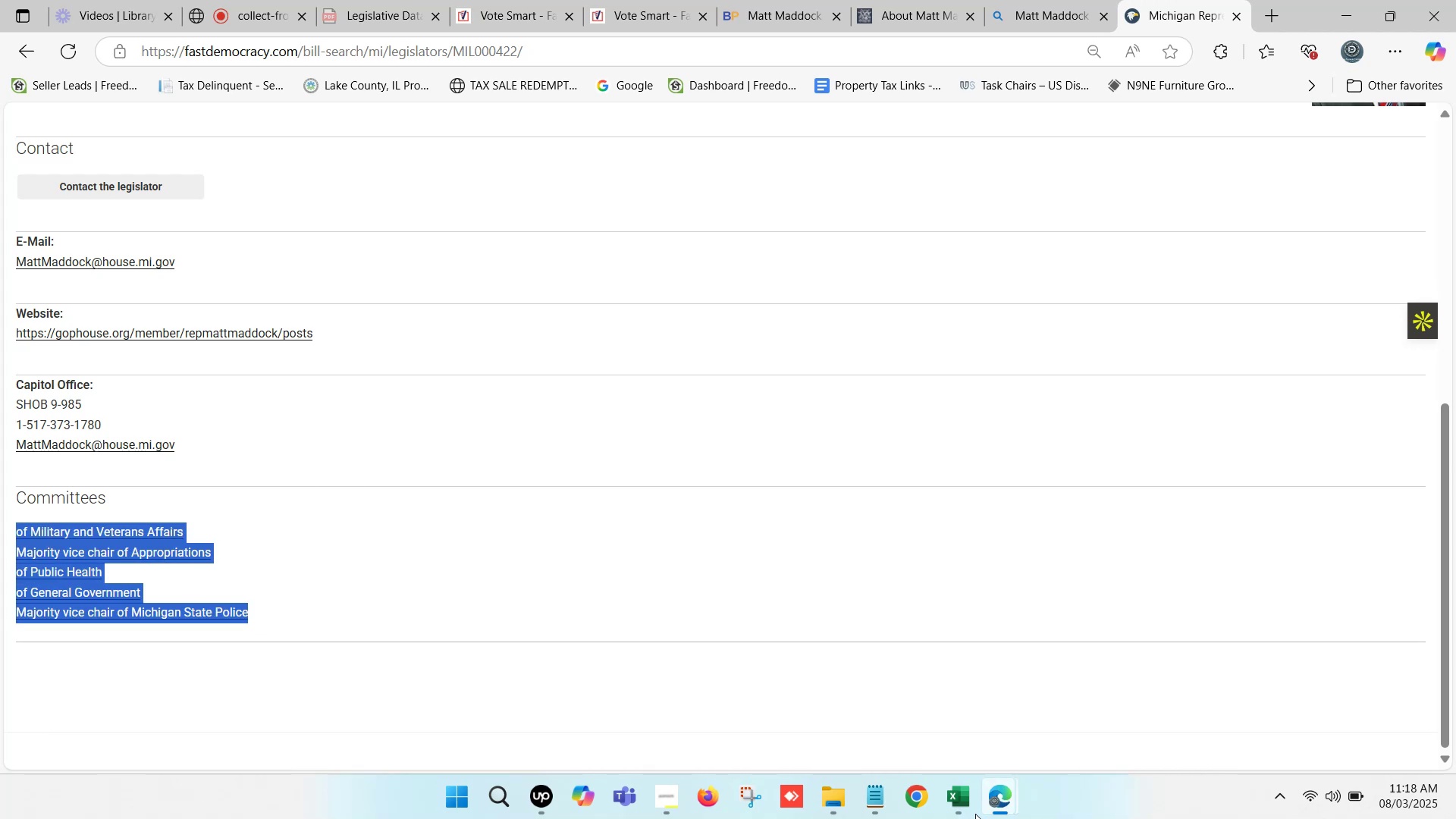 
left_click([965, 811])
 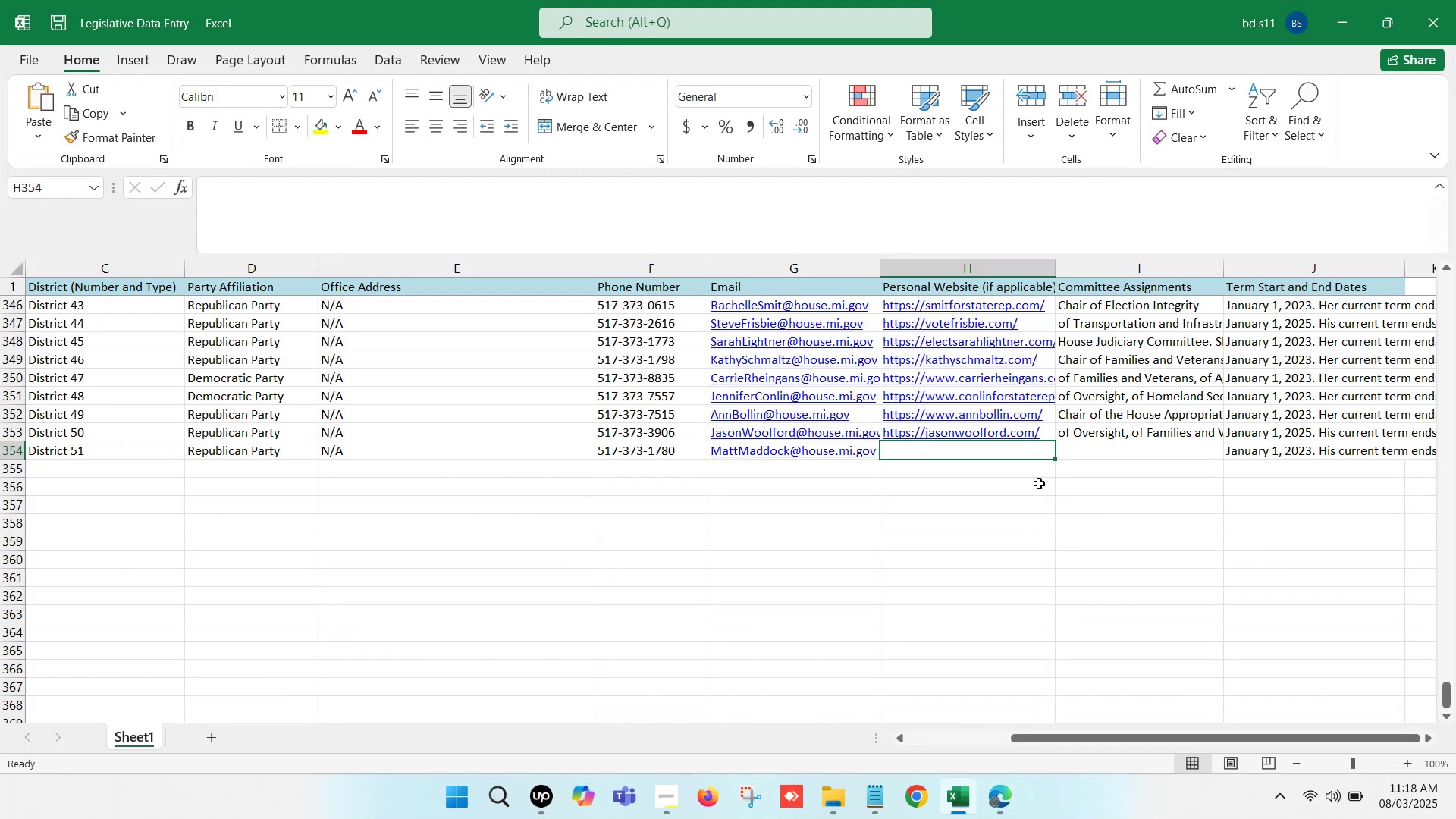 
left_click([1103, 450])
 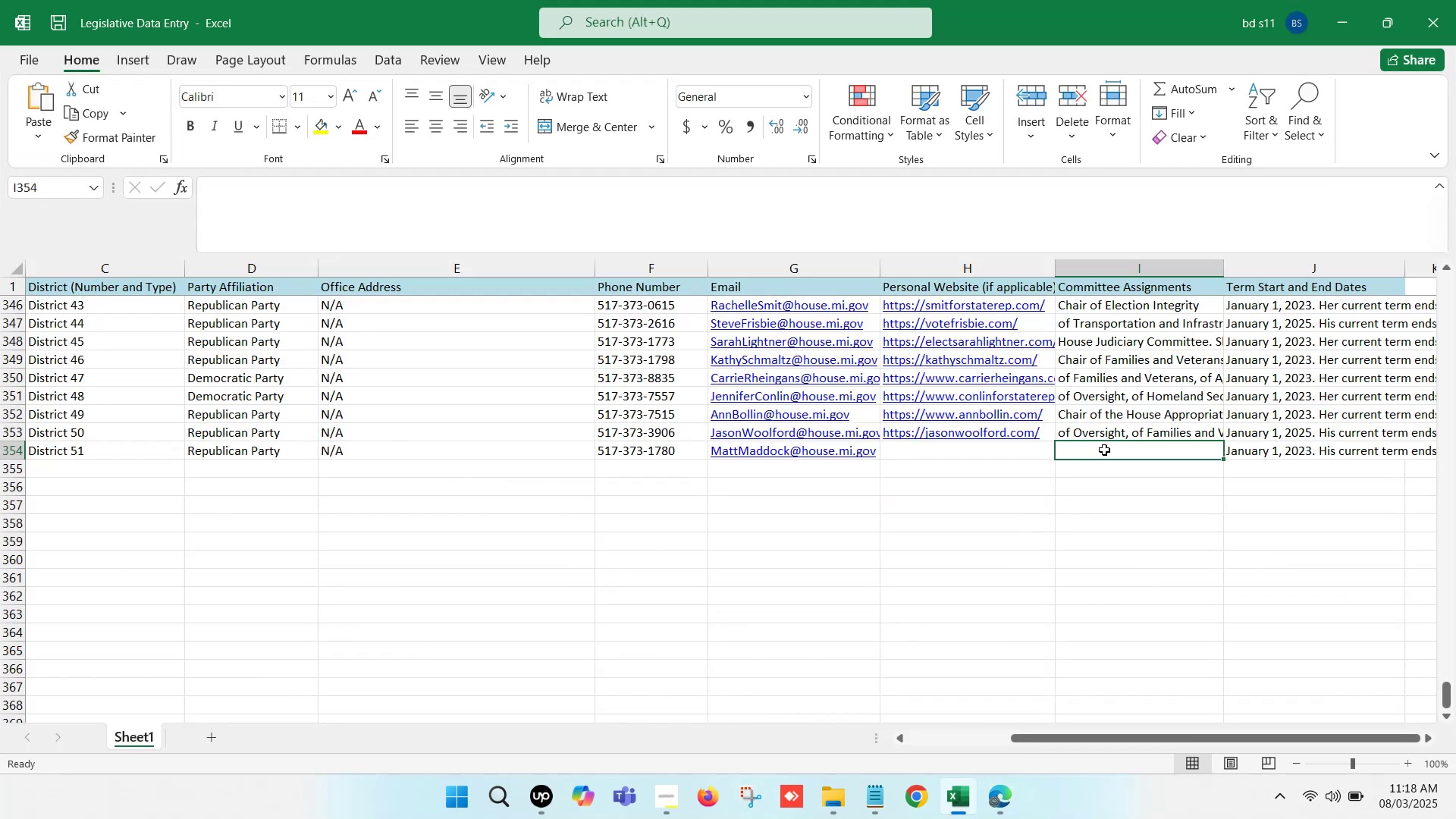 
double_click([1104, 450])
 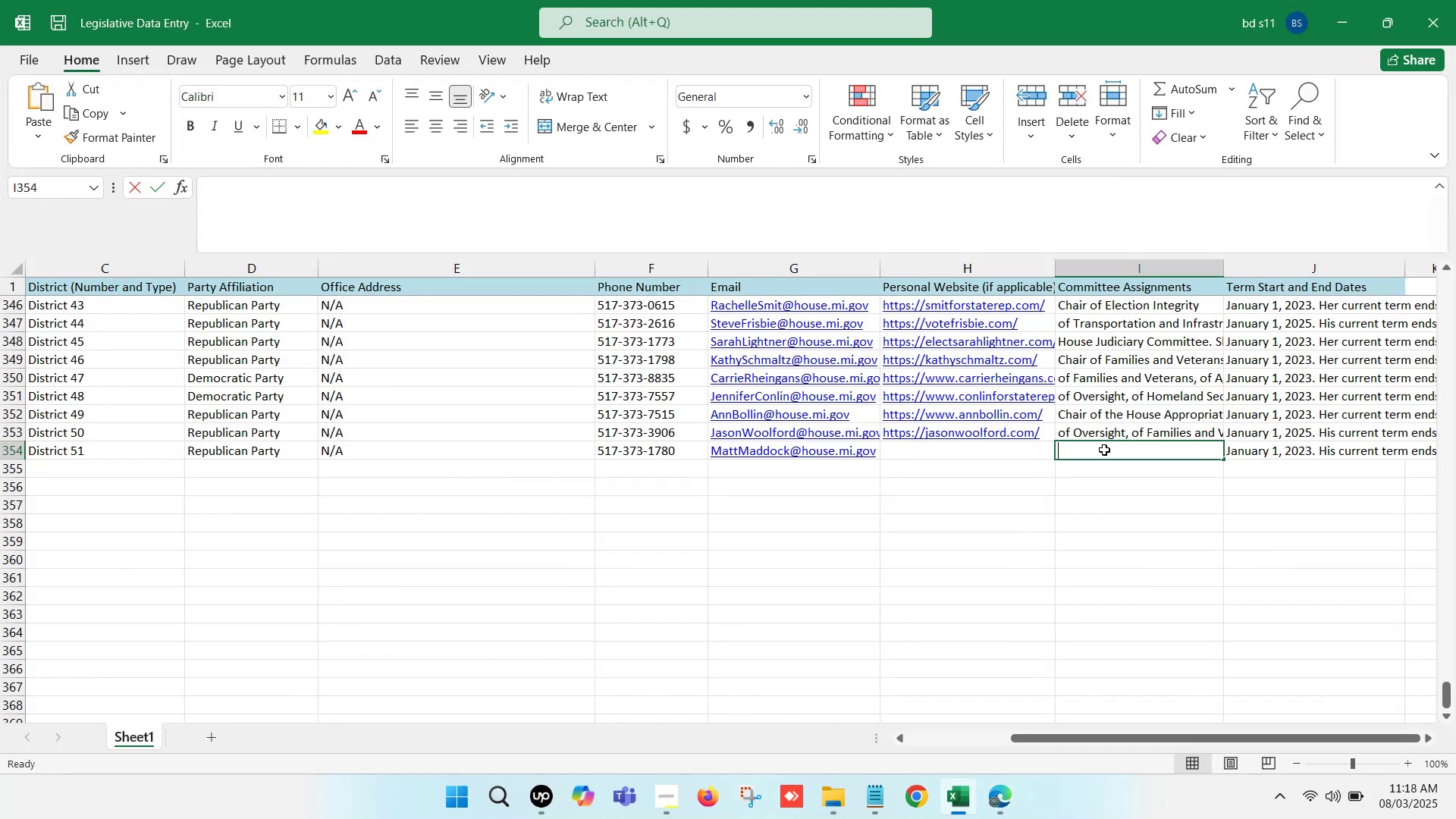 
key(Control+V)
 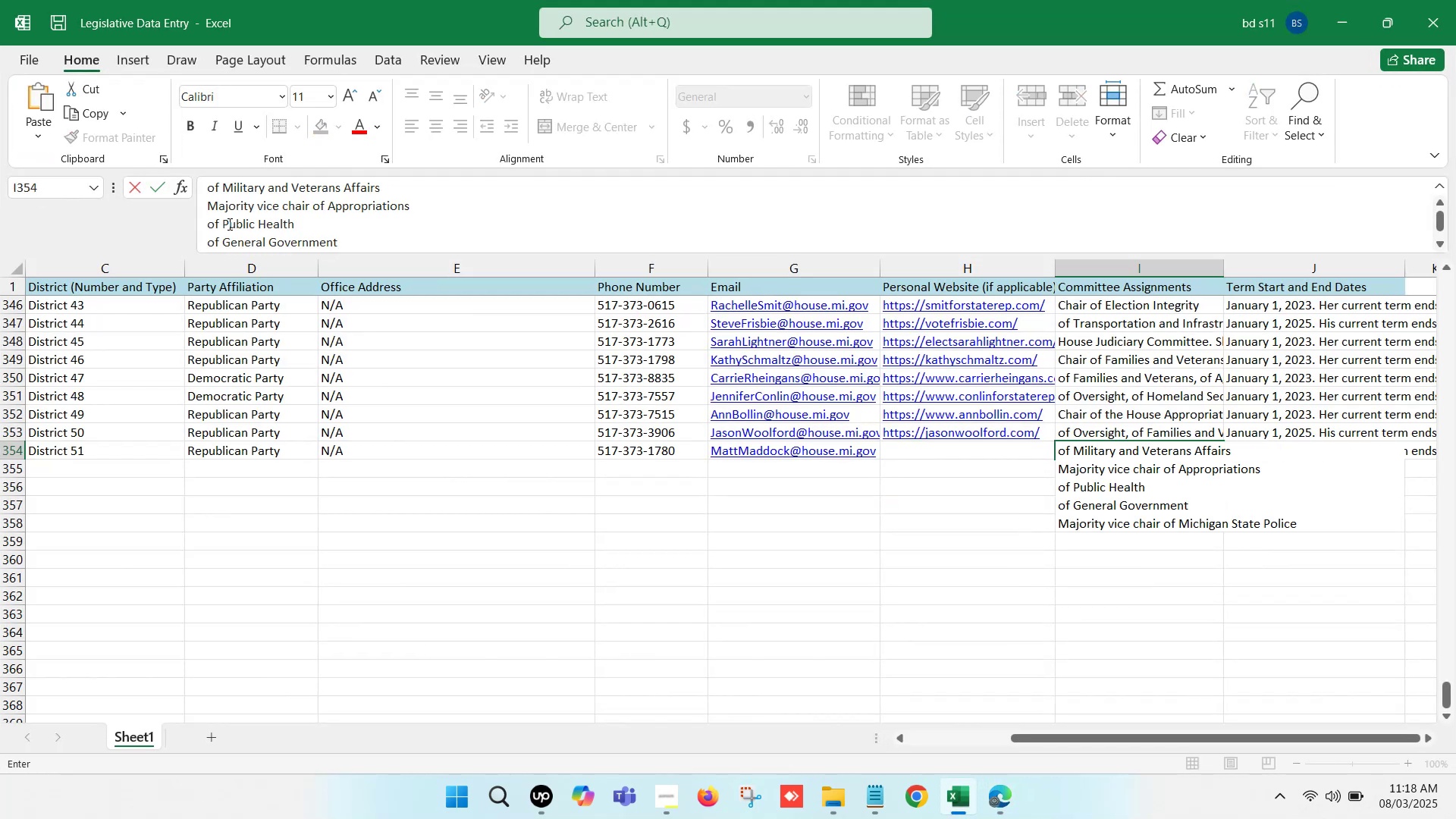 
left_click([206, 200])
 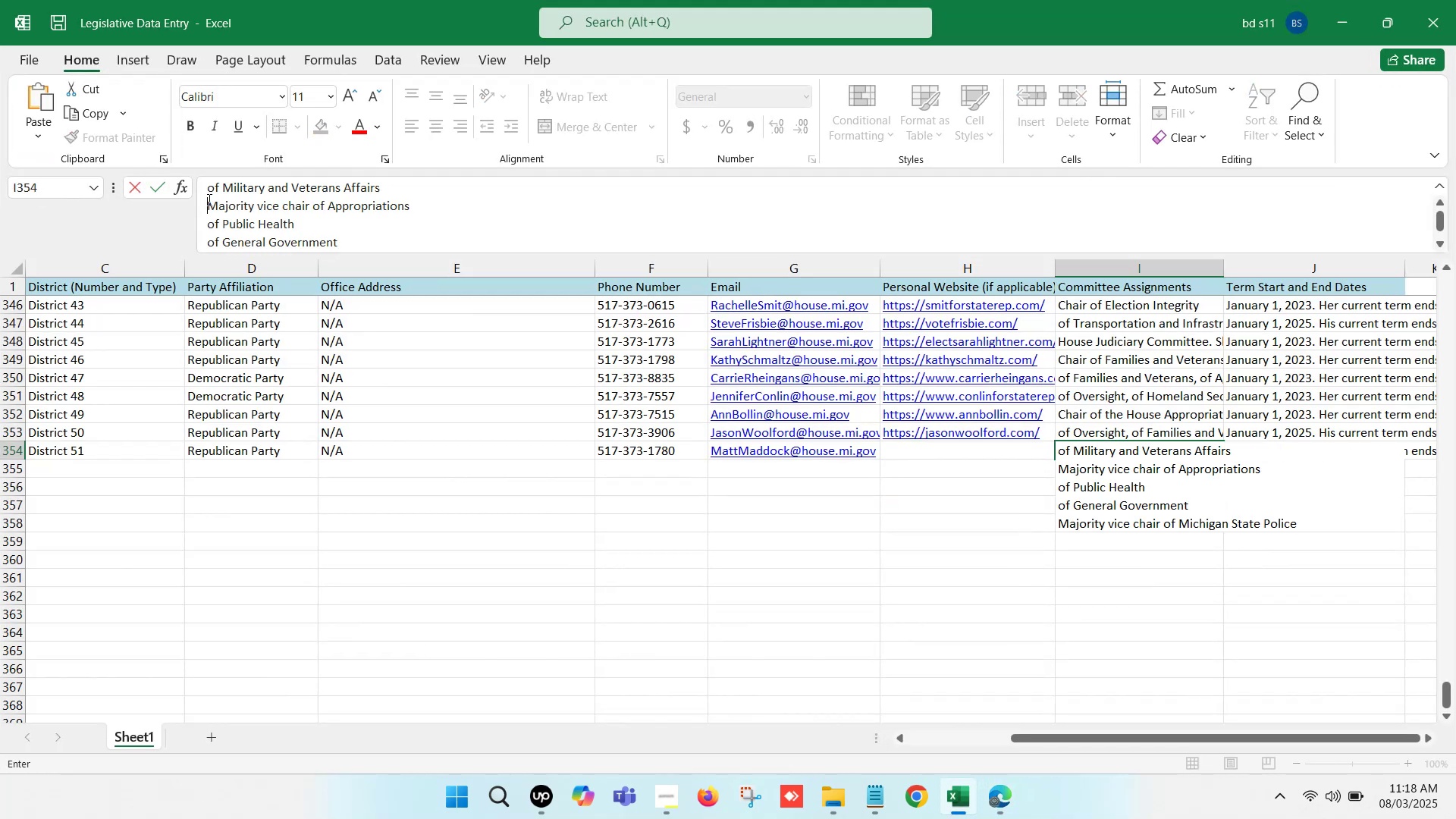 
key(Backspace)
 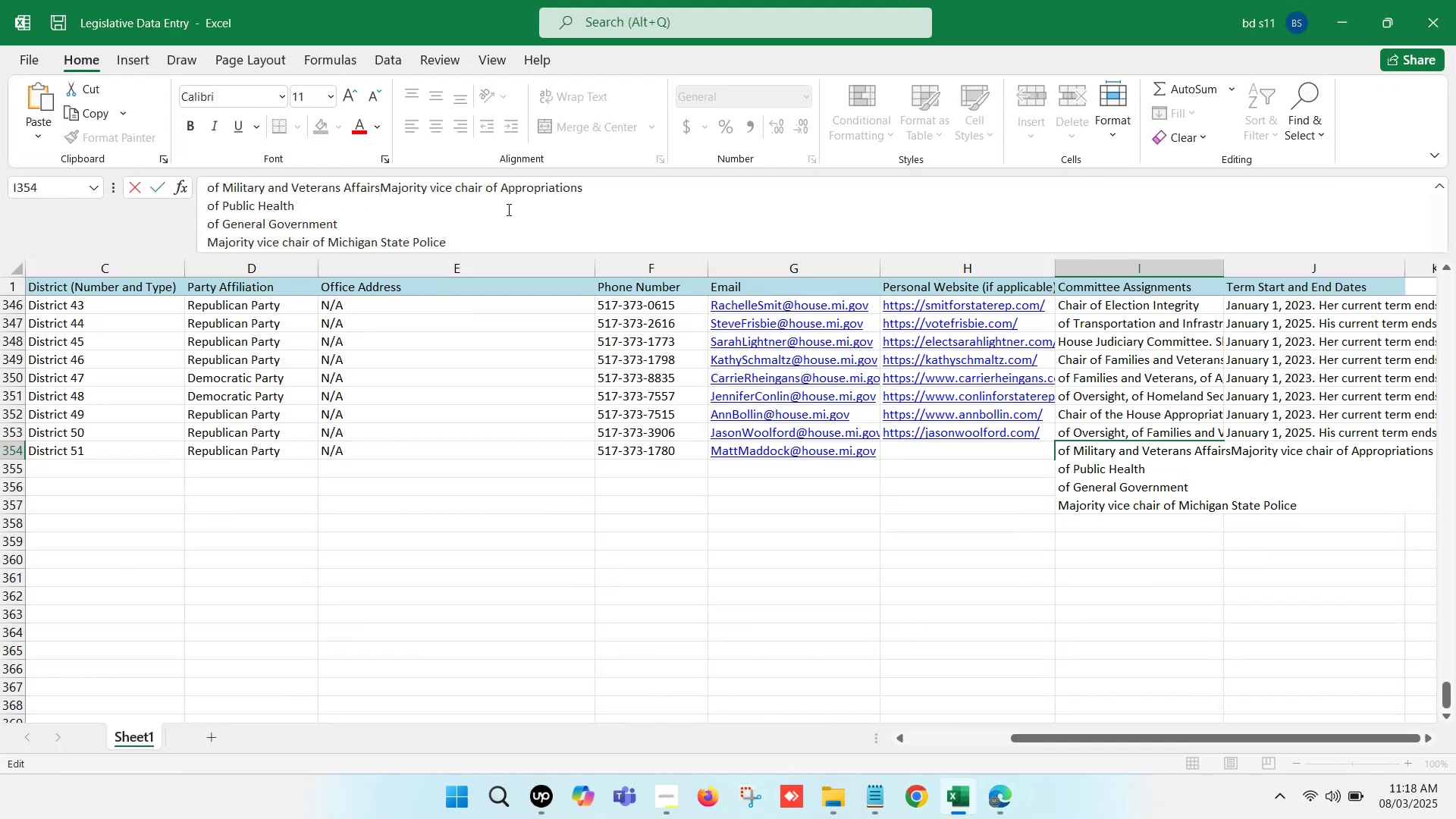 
key(Comma)
 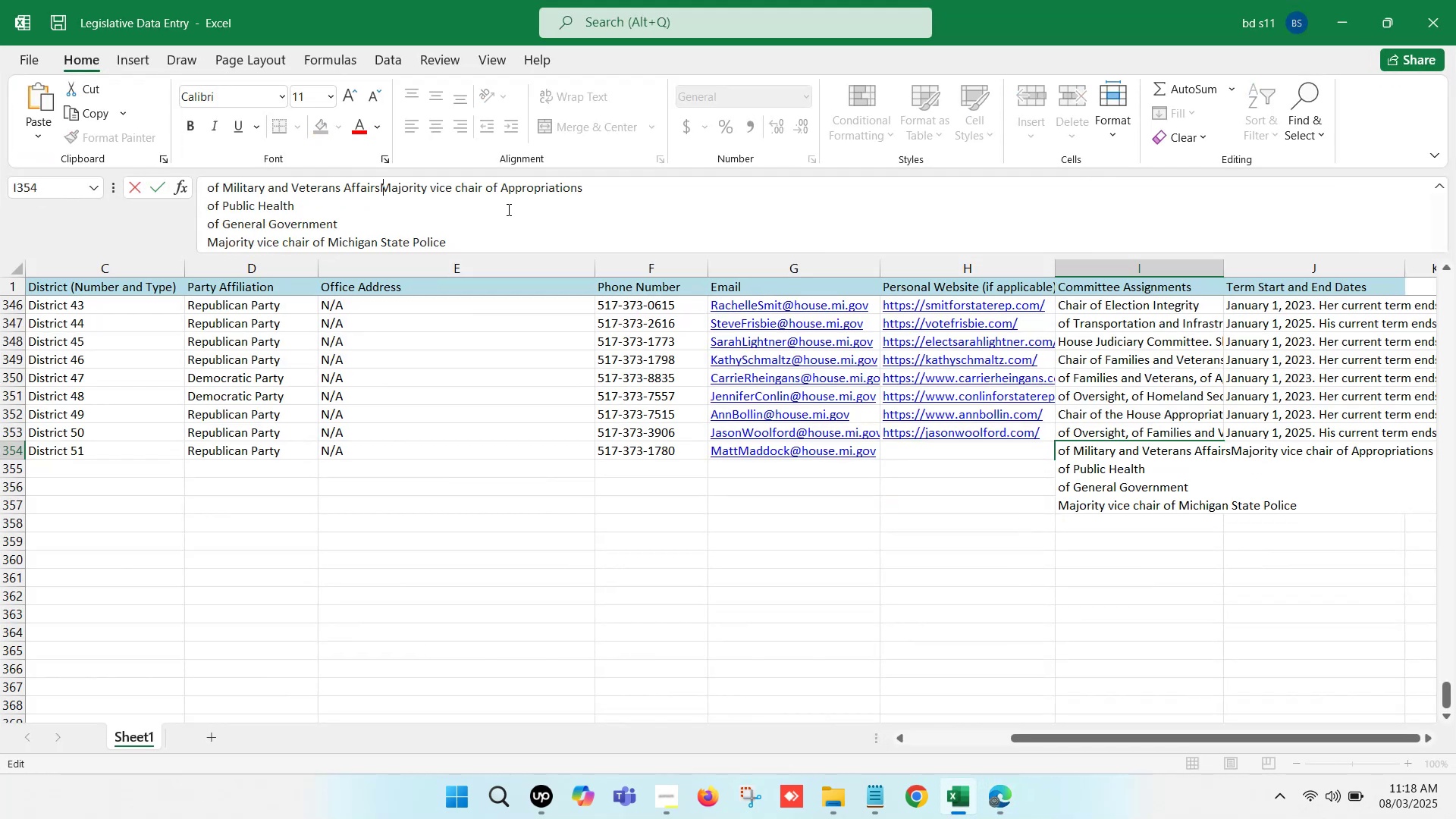 
key(Space)
 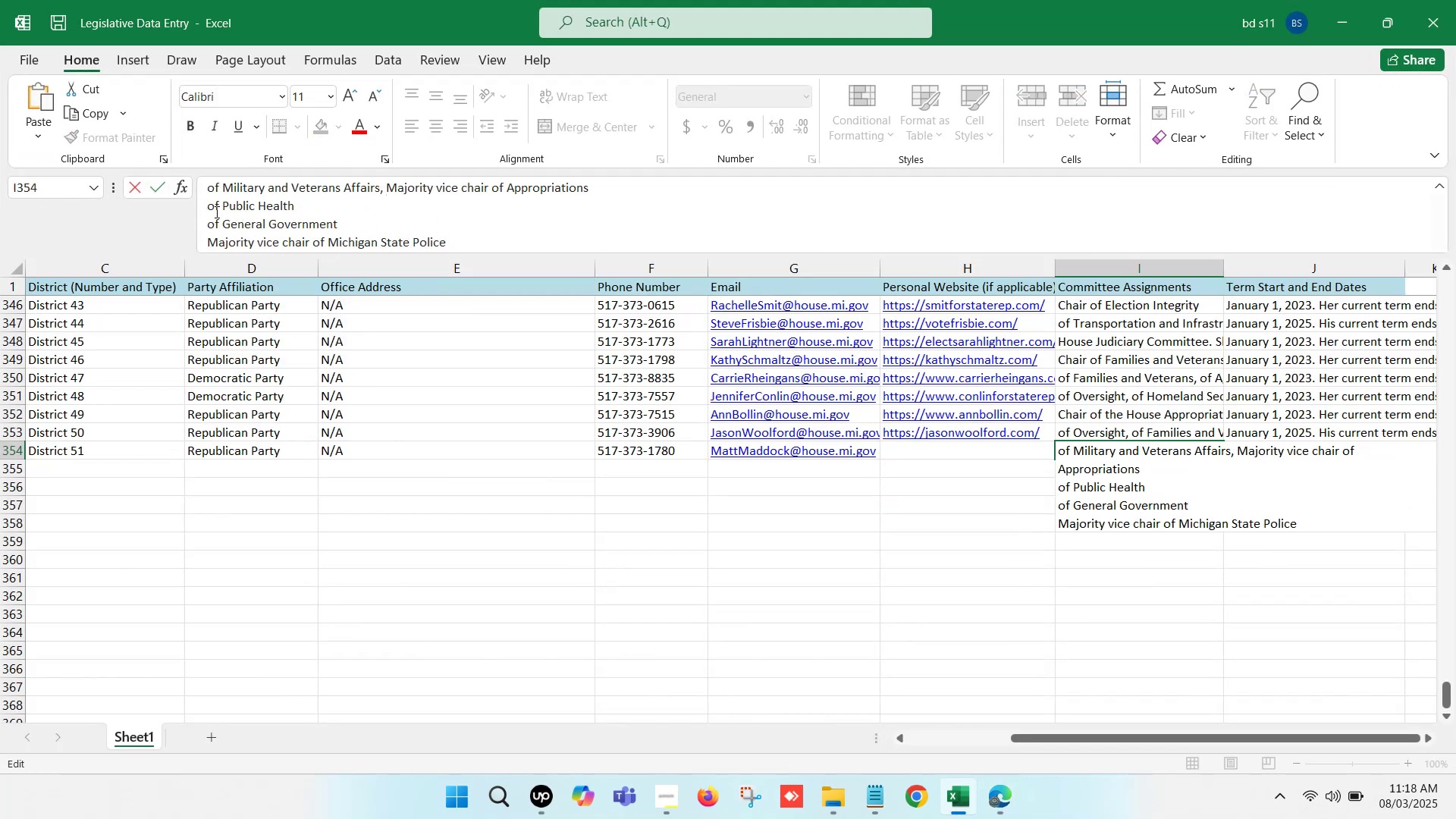 
left_click([205, 206])
 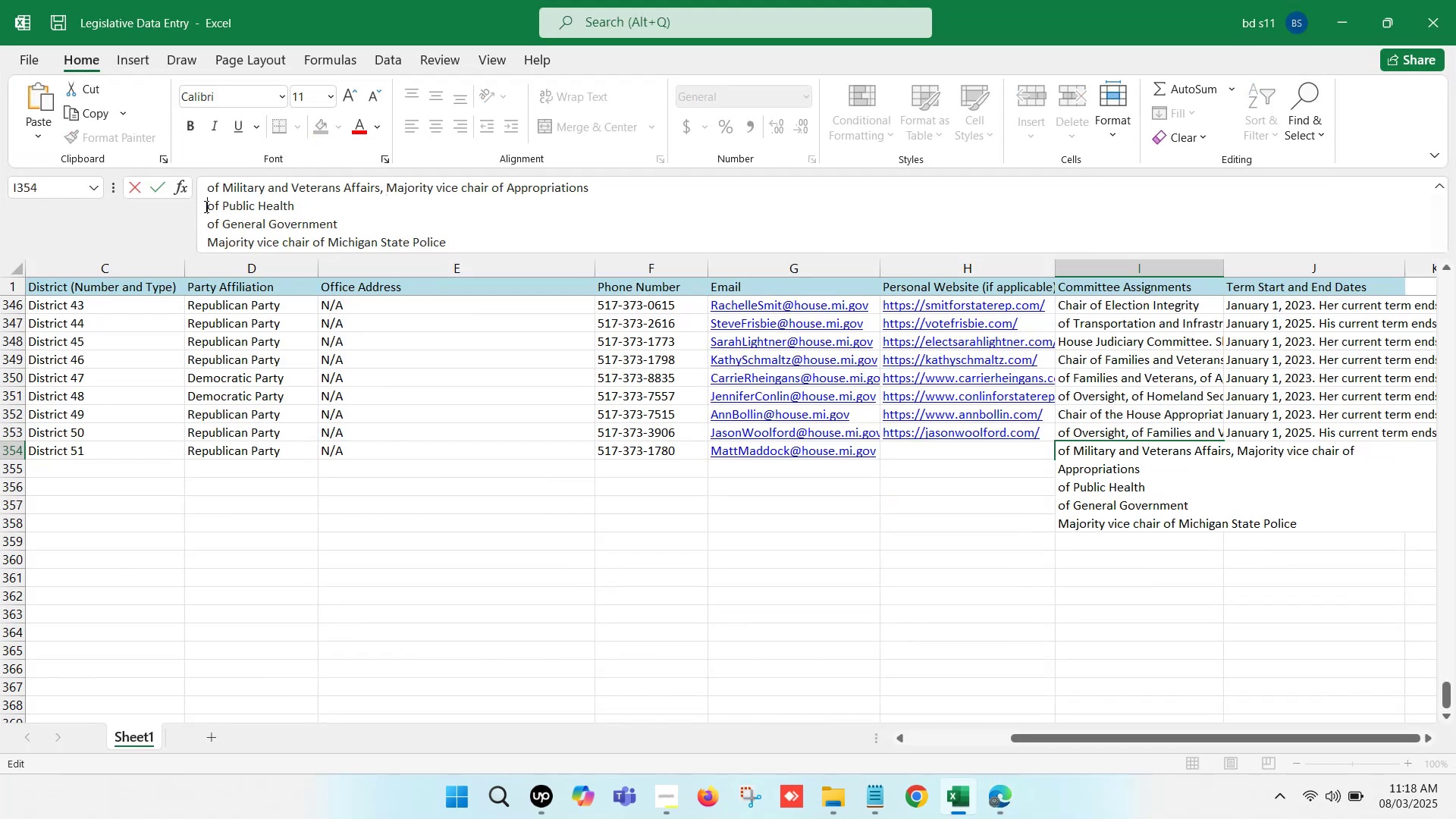 
key(Backspace)
 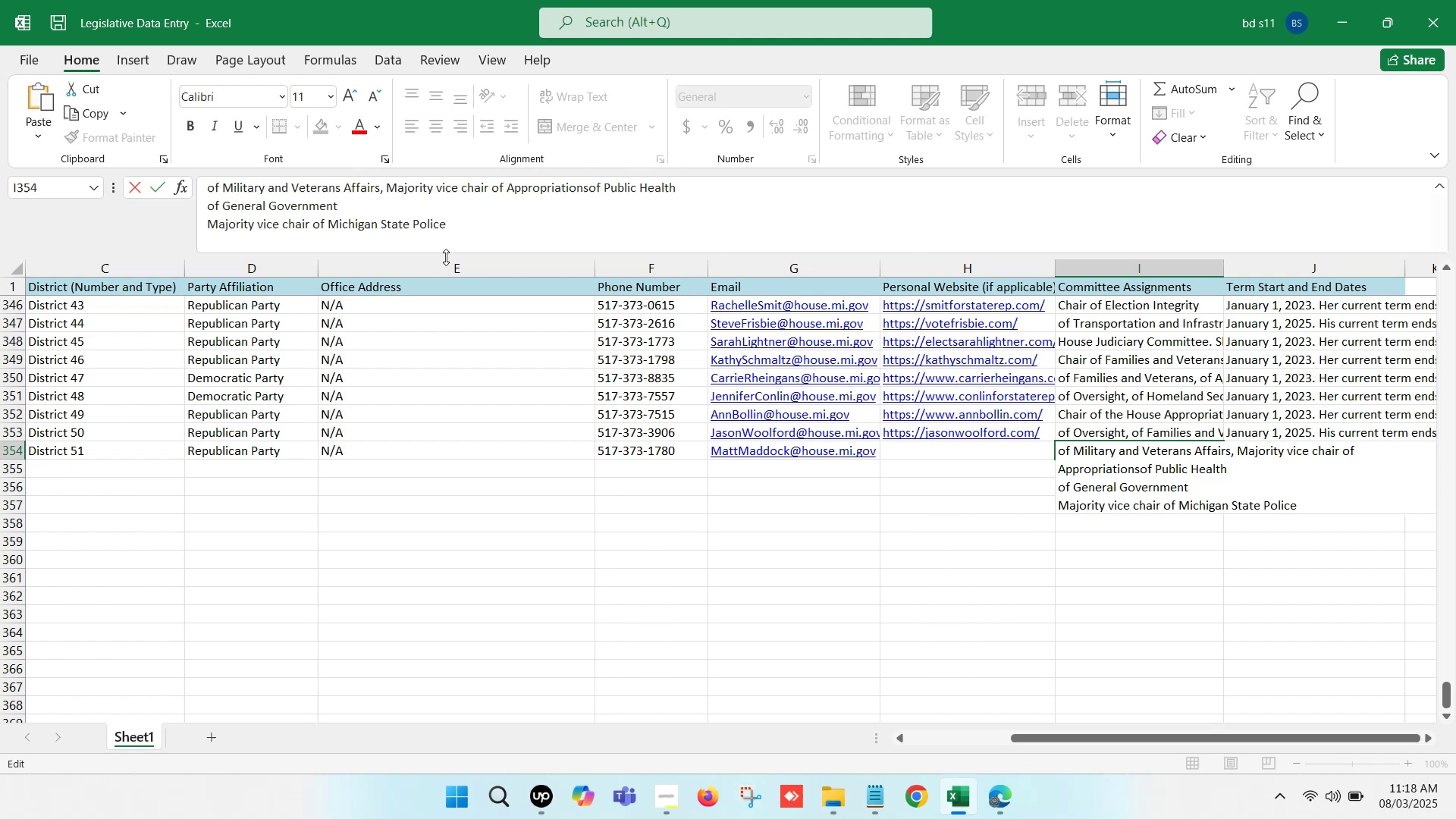 
key(Comma)
 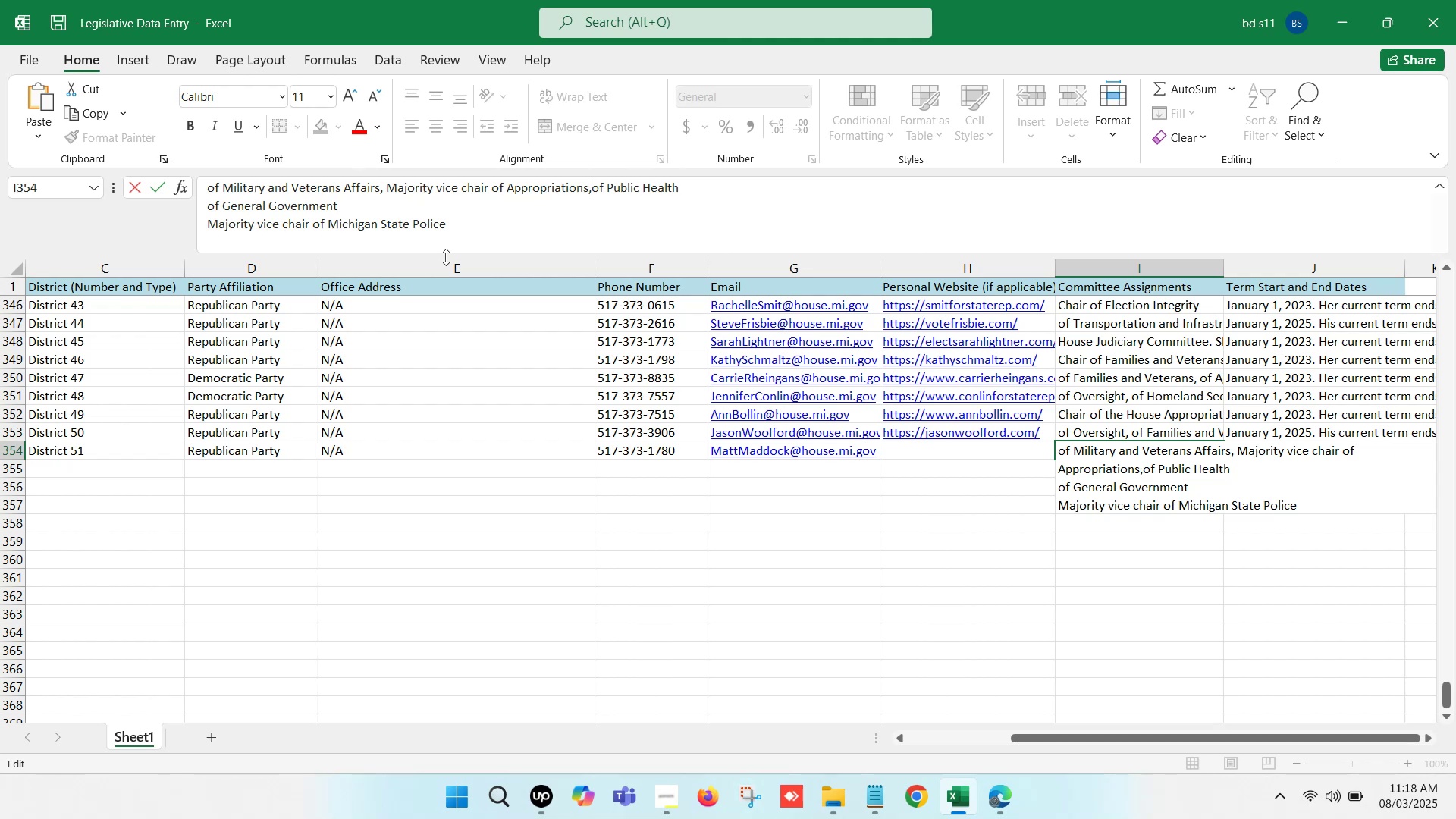 
key(Space)
 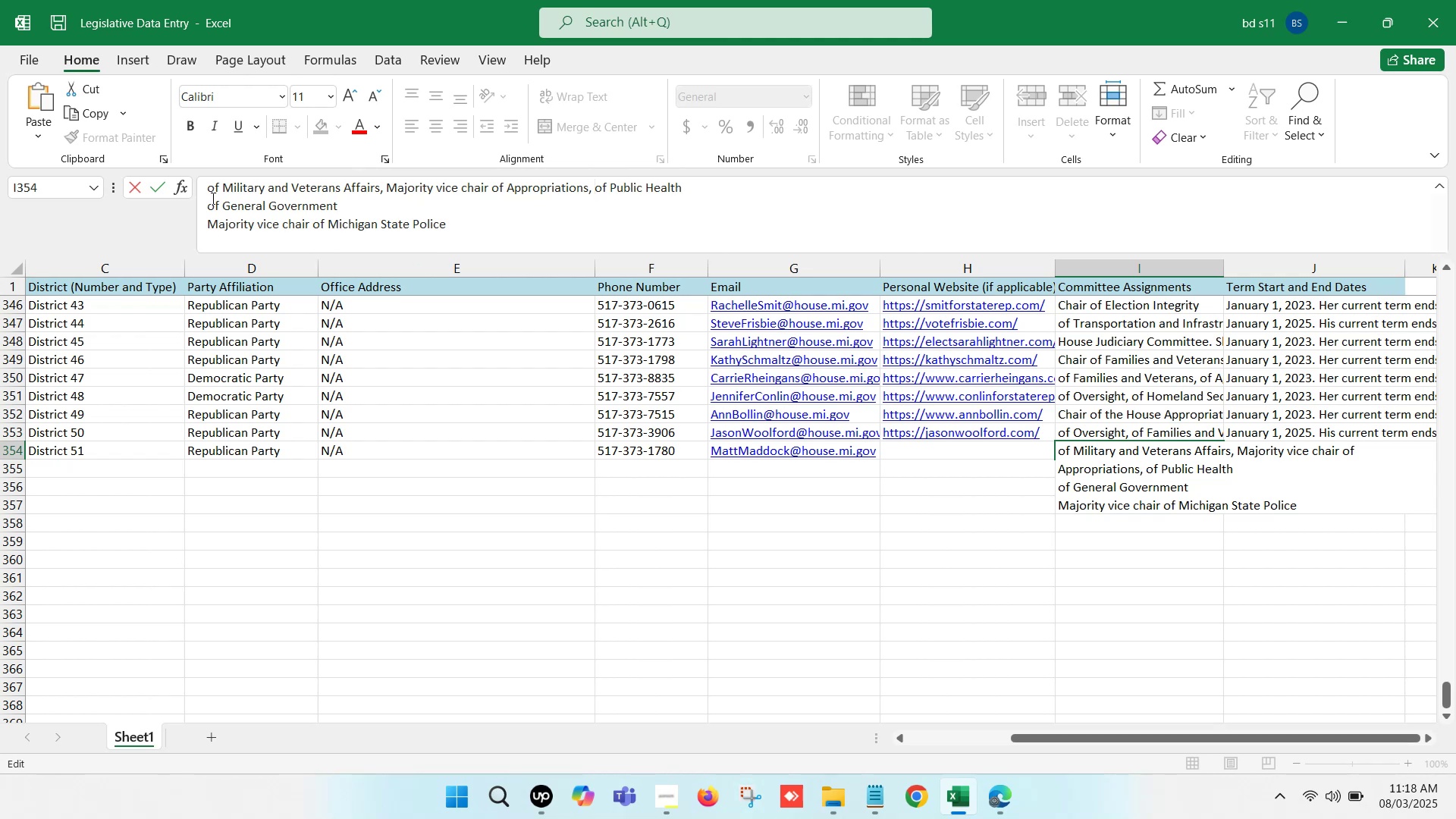 
left_click([208, 212])
 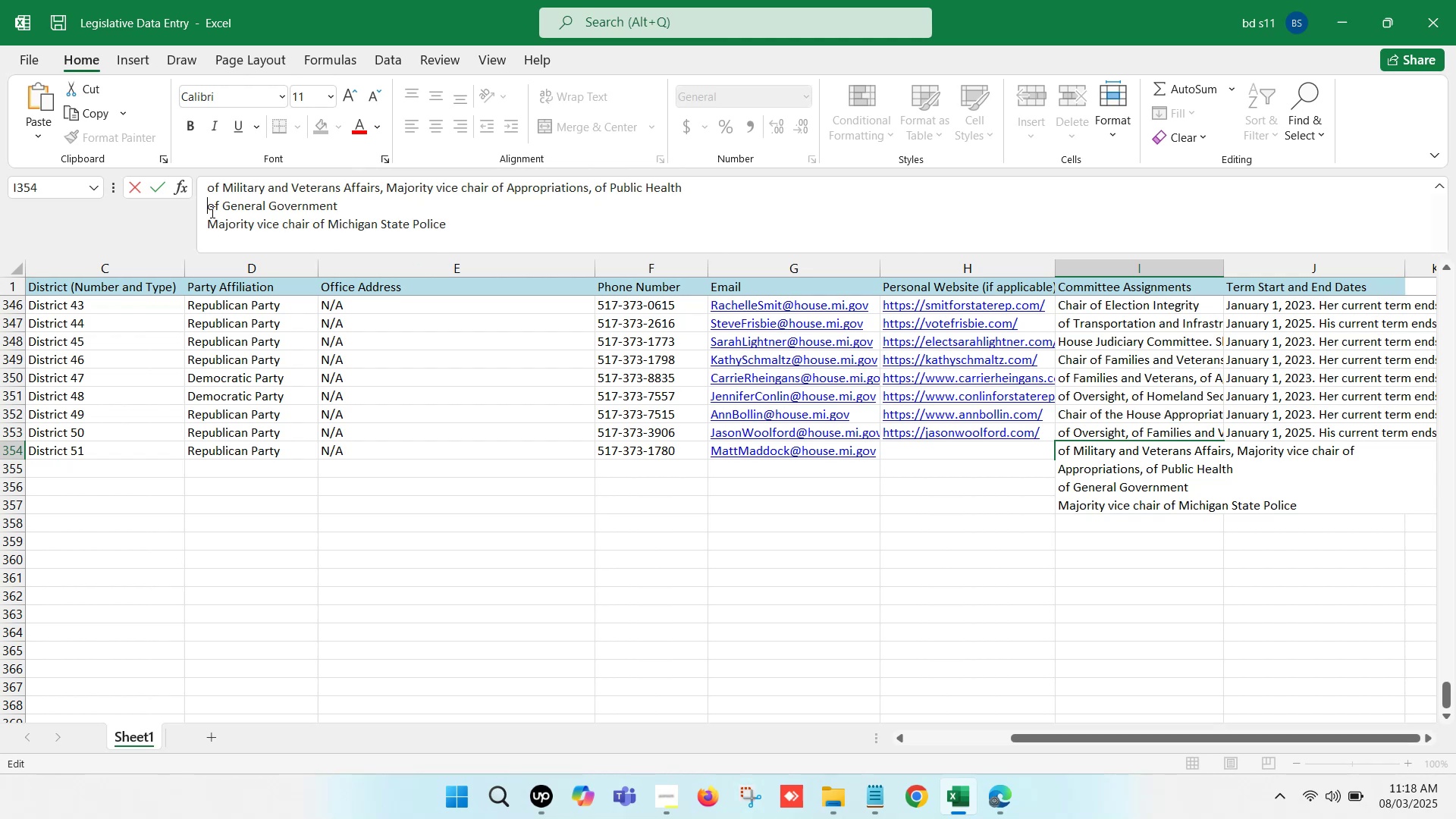 
key(Backspace)
 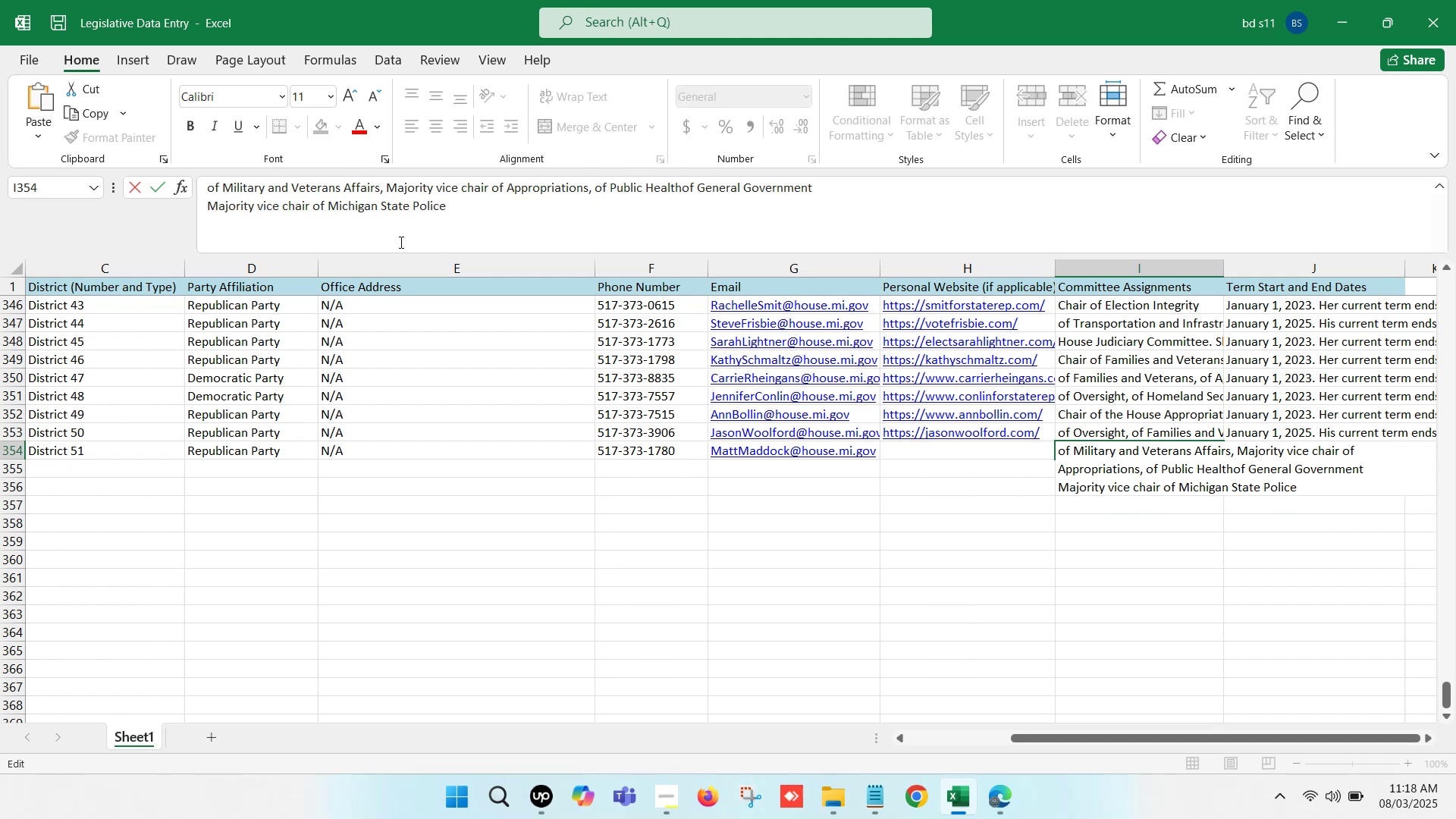 
key(Comma)
 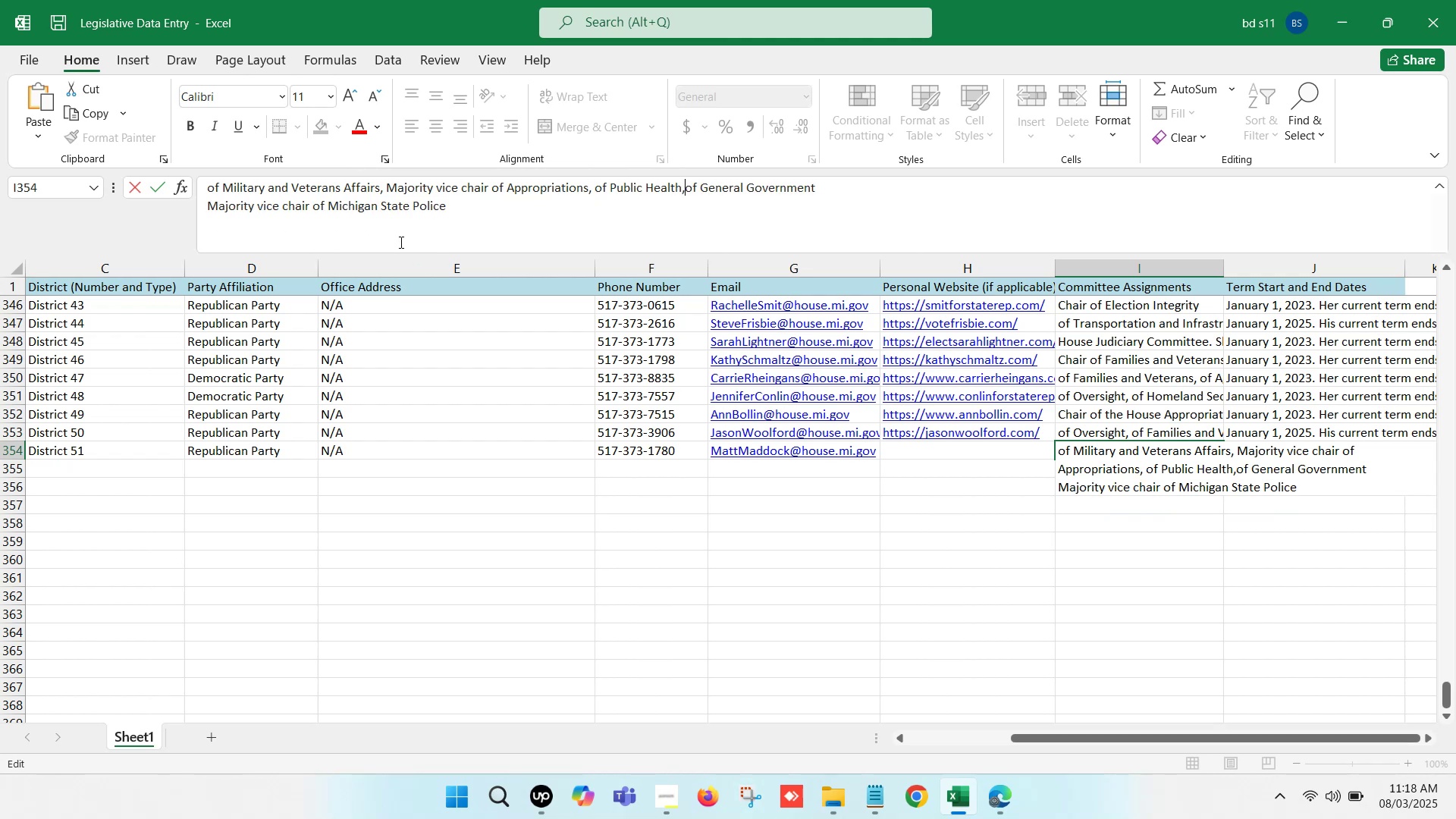 
key(Space)
 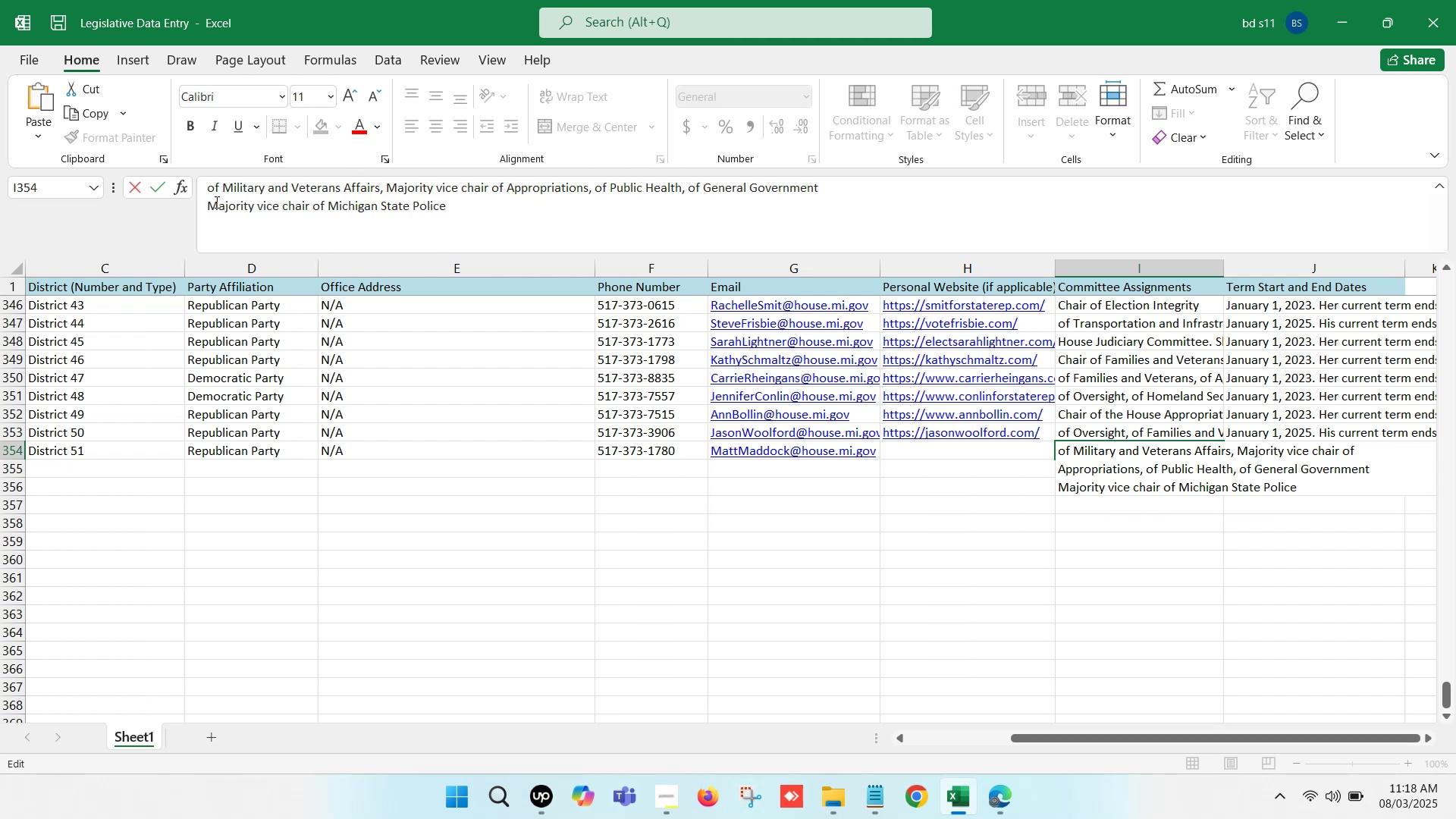 
left_click([209, 202])
 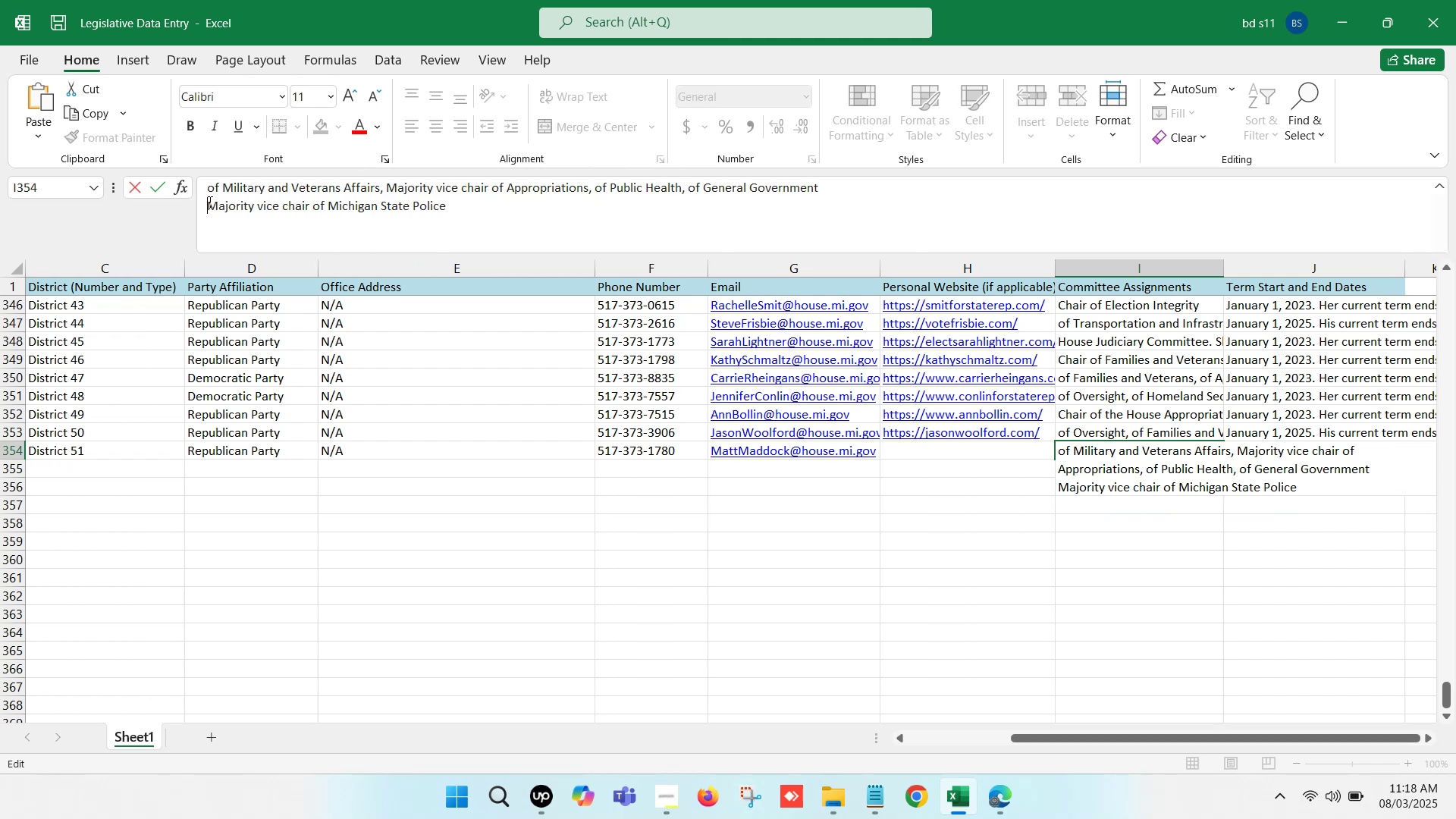 
key(Backspace)
 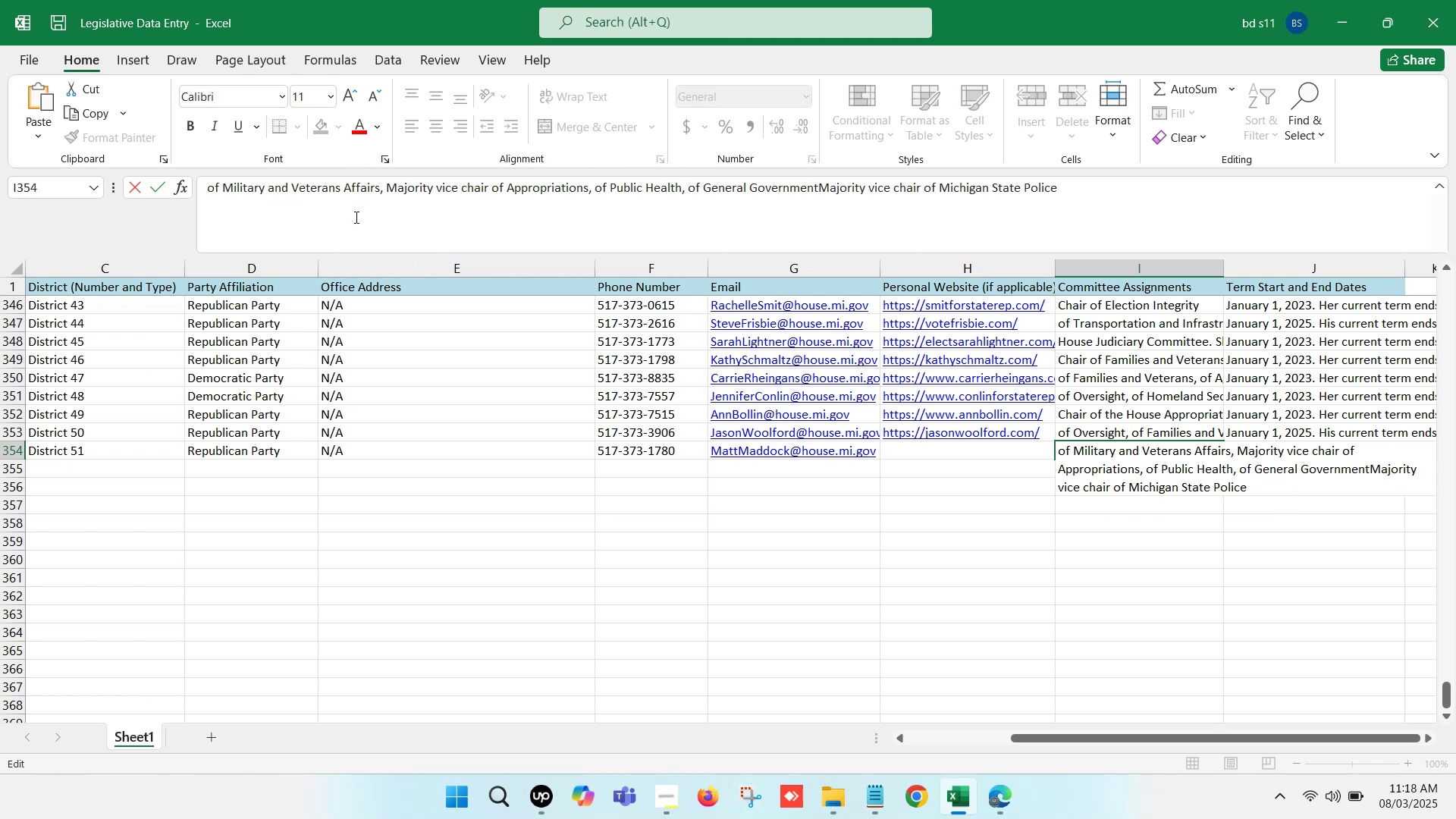 
key(Comma)
 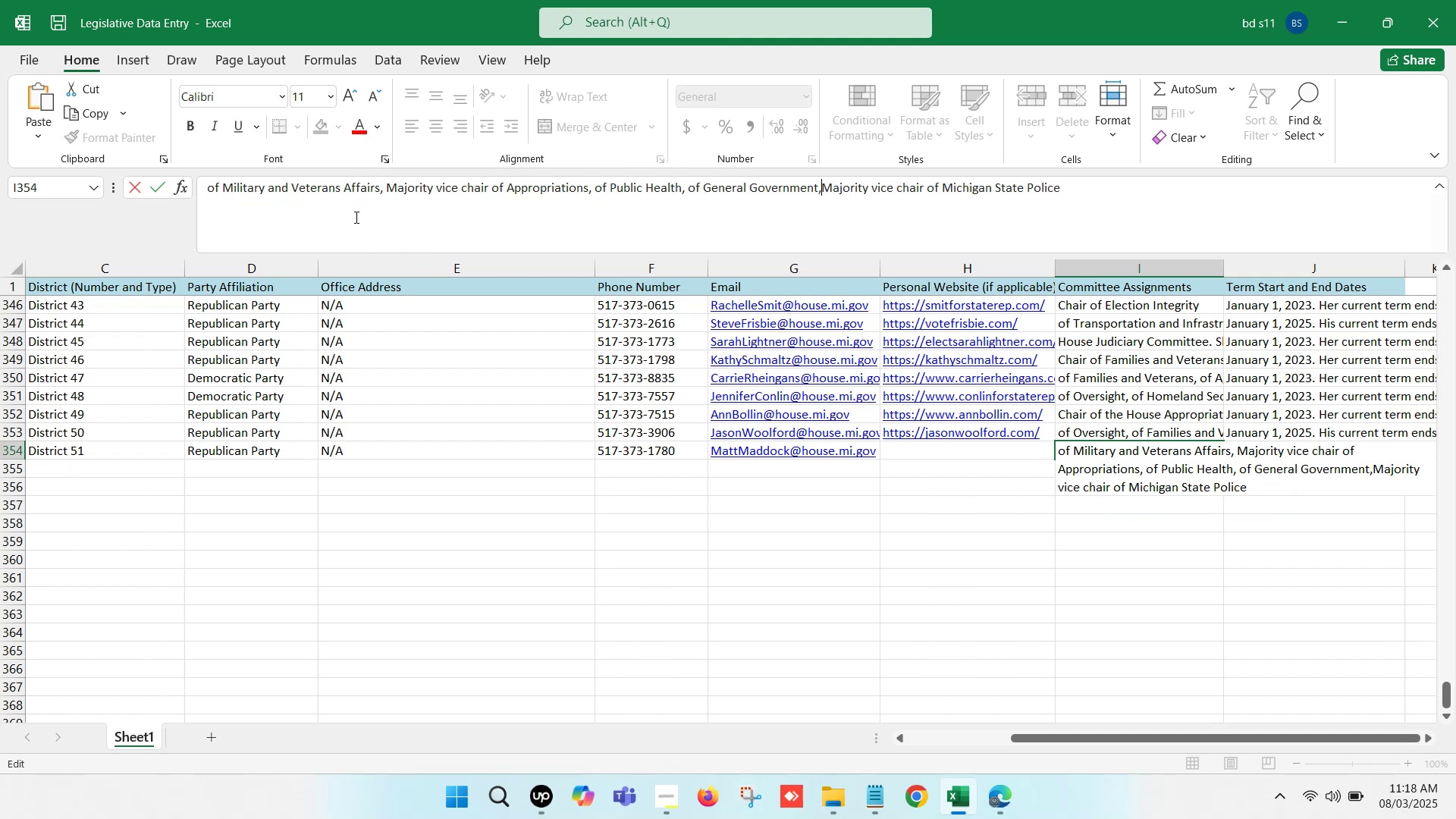 
key(Space)
 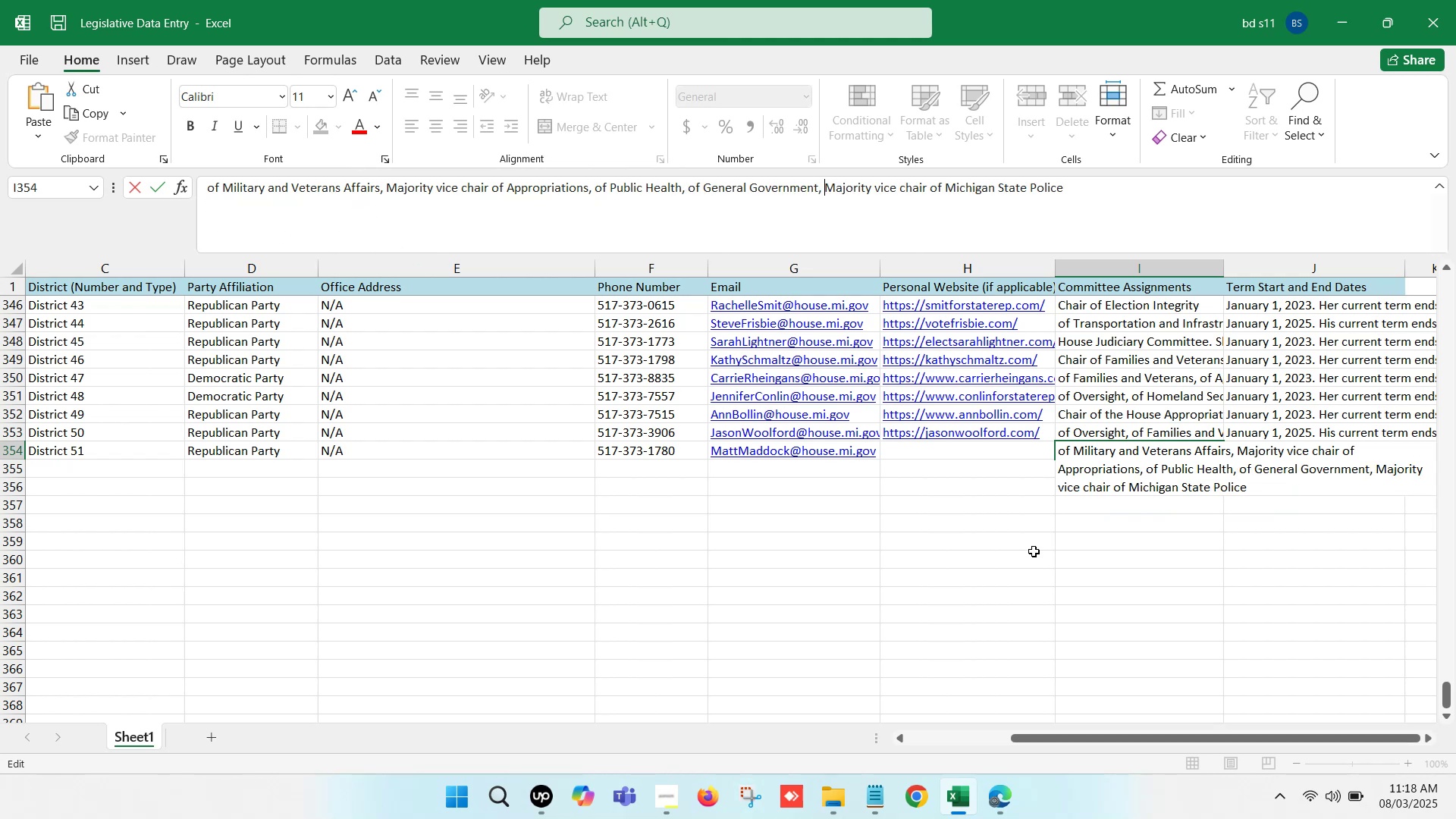 
left_click([1125, 645])
 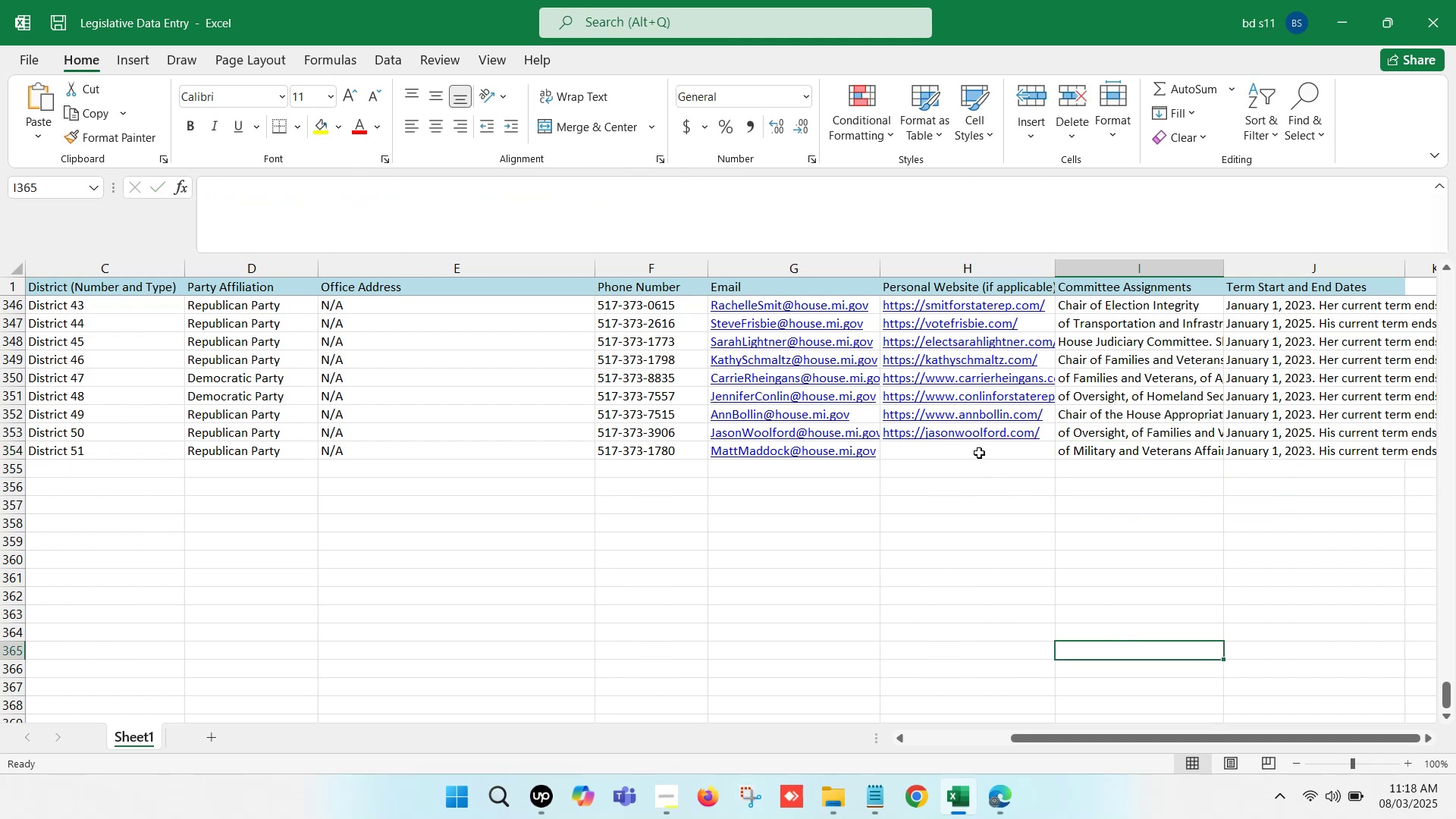 
double_click([979, 453])
 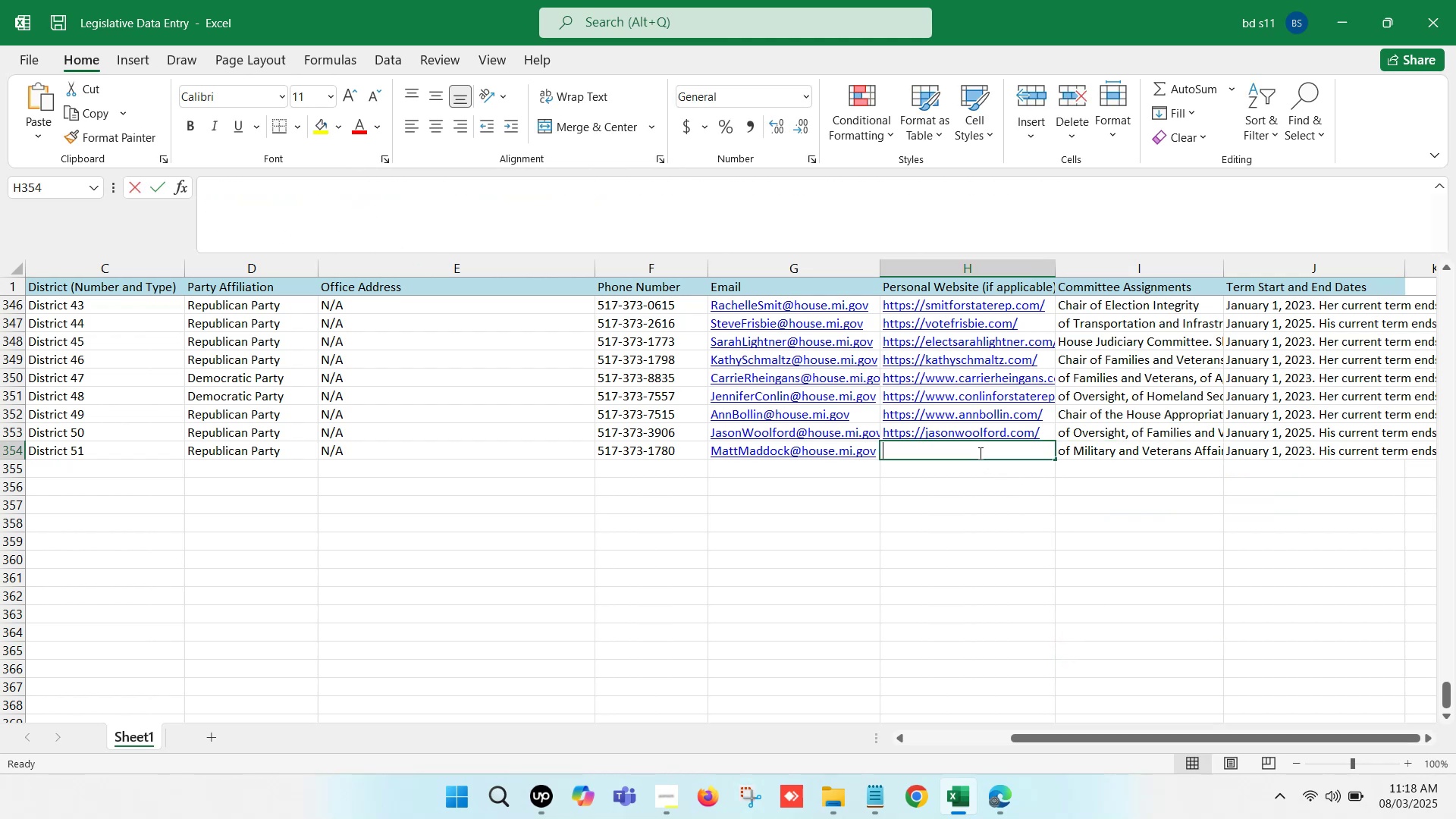 
key(Shift+N)
 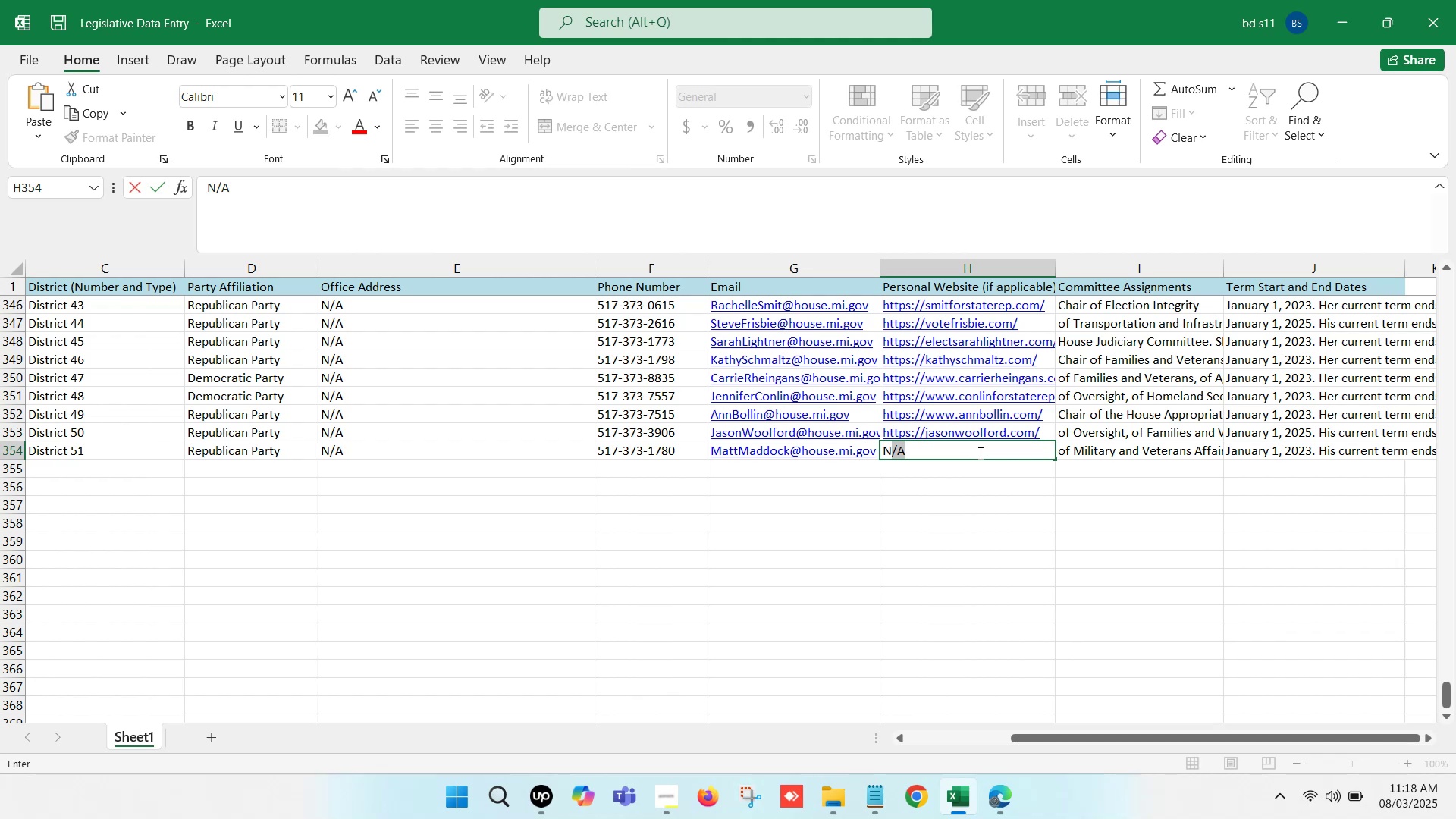 
left_click([984, 504])
 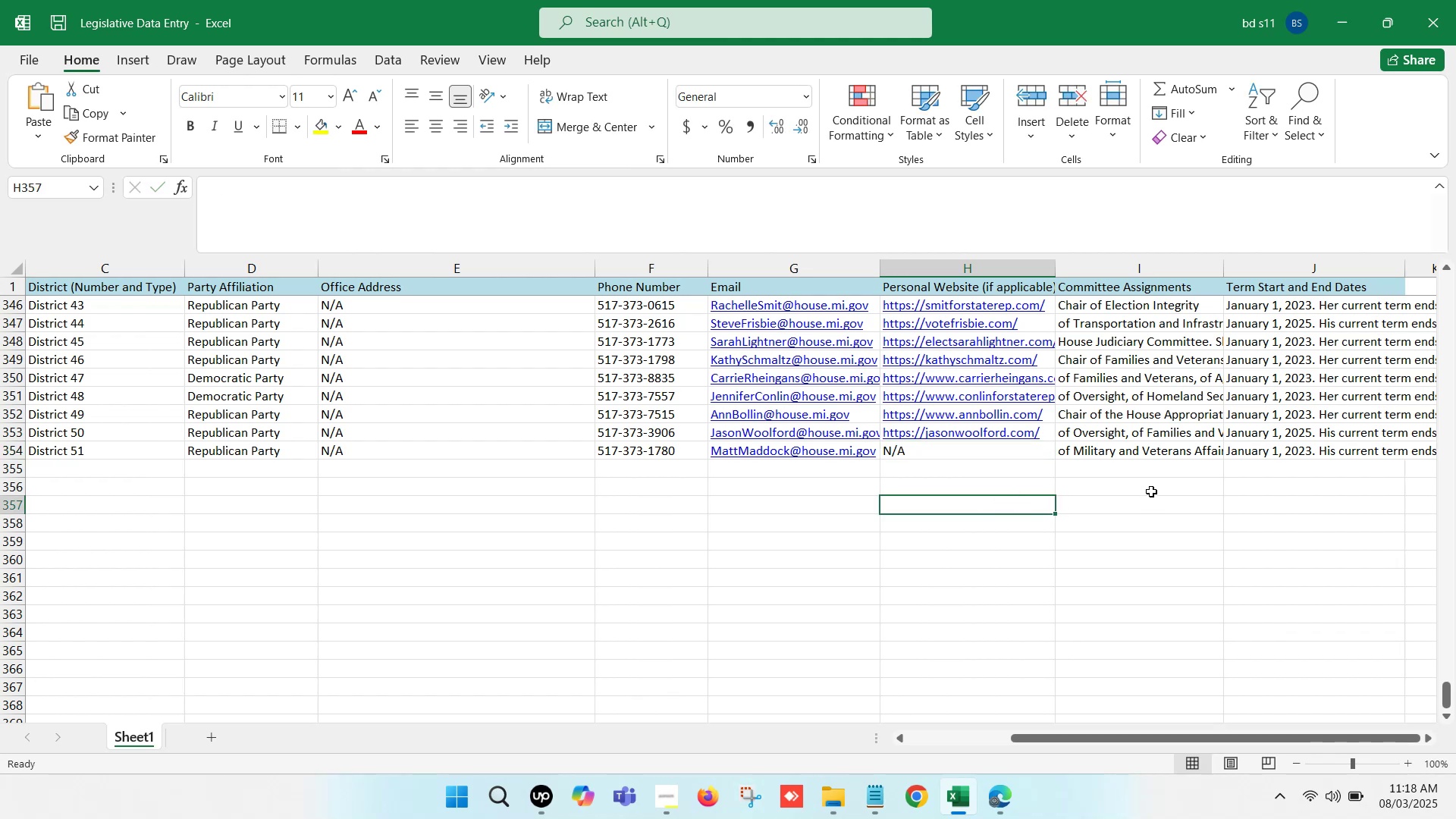 
left_click([1163, 470])
 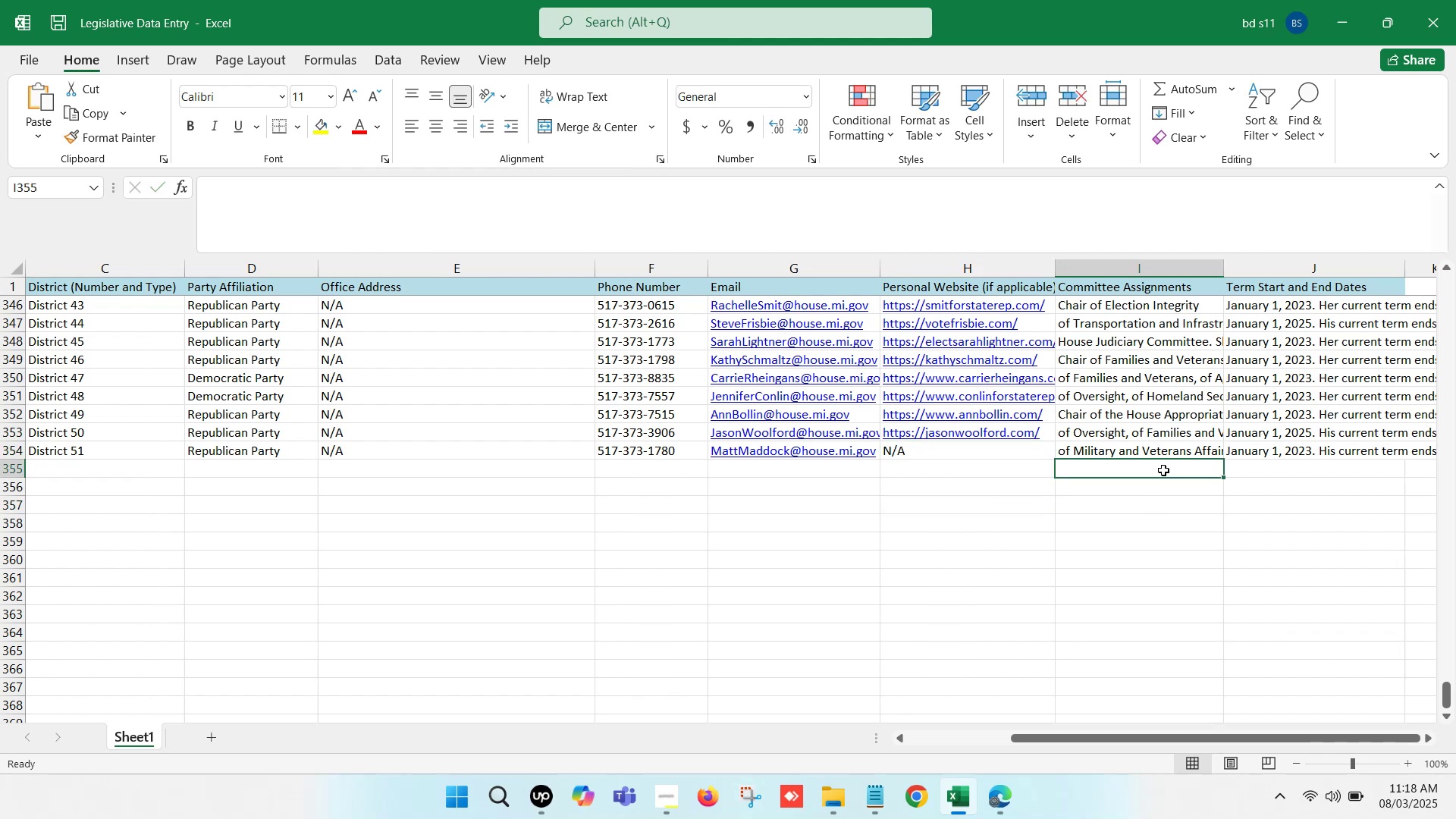 
key(Control+S)
 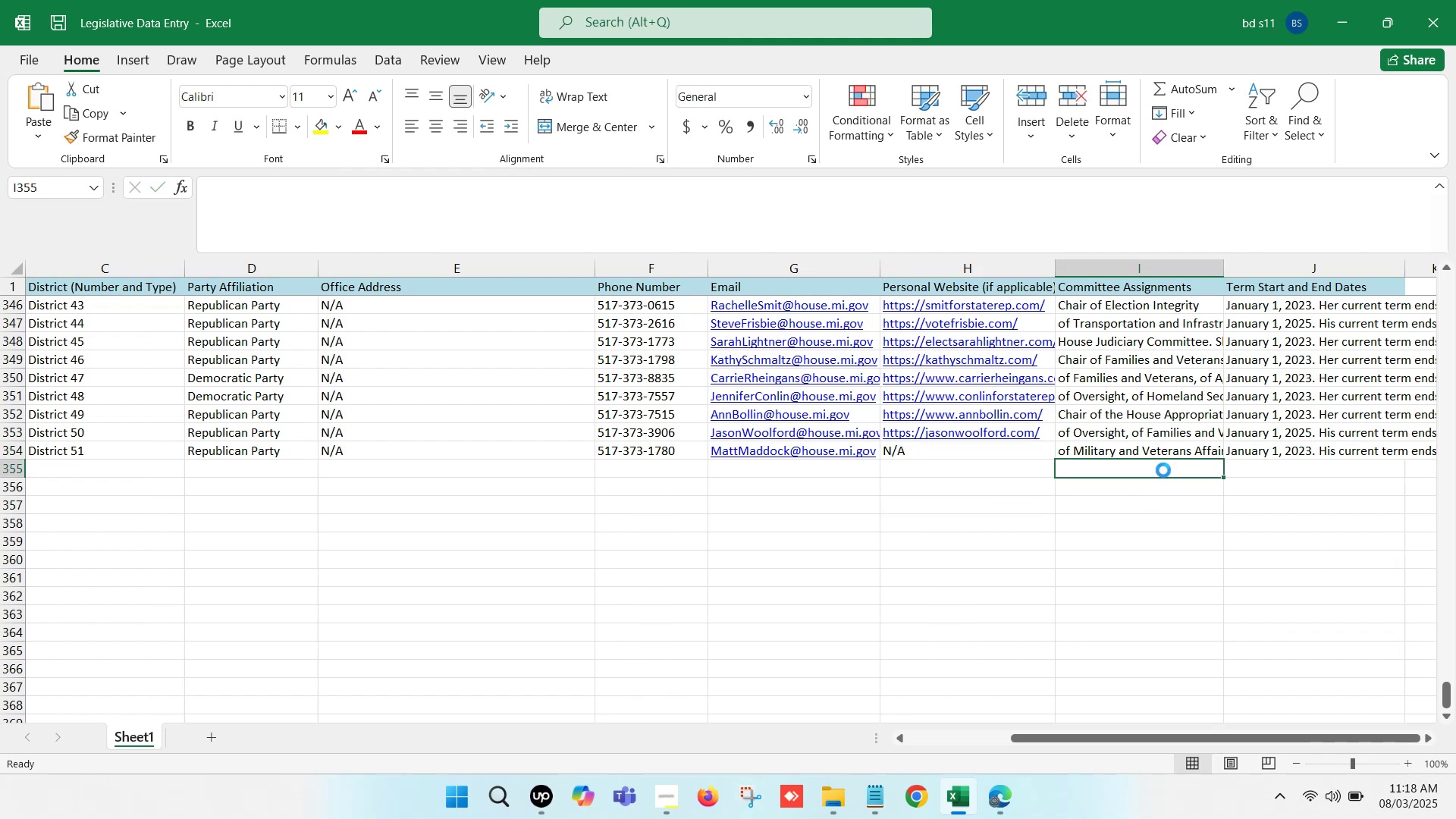 
key(Control+S)
 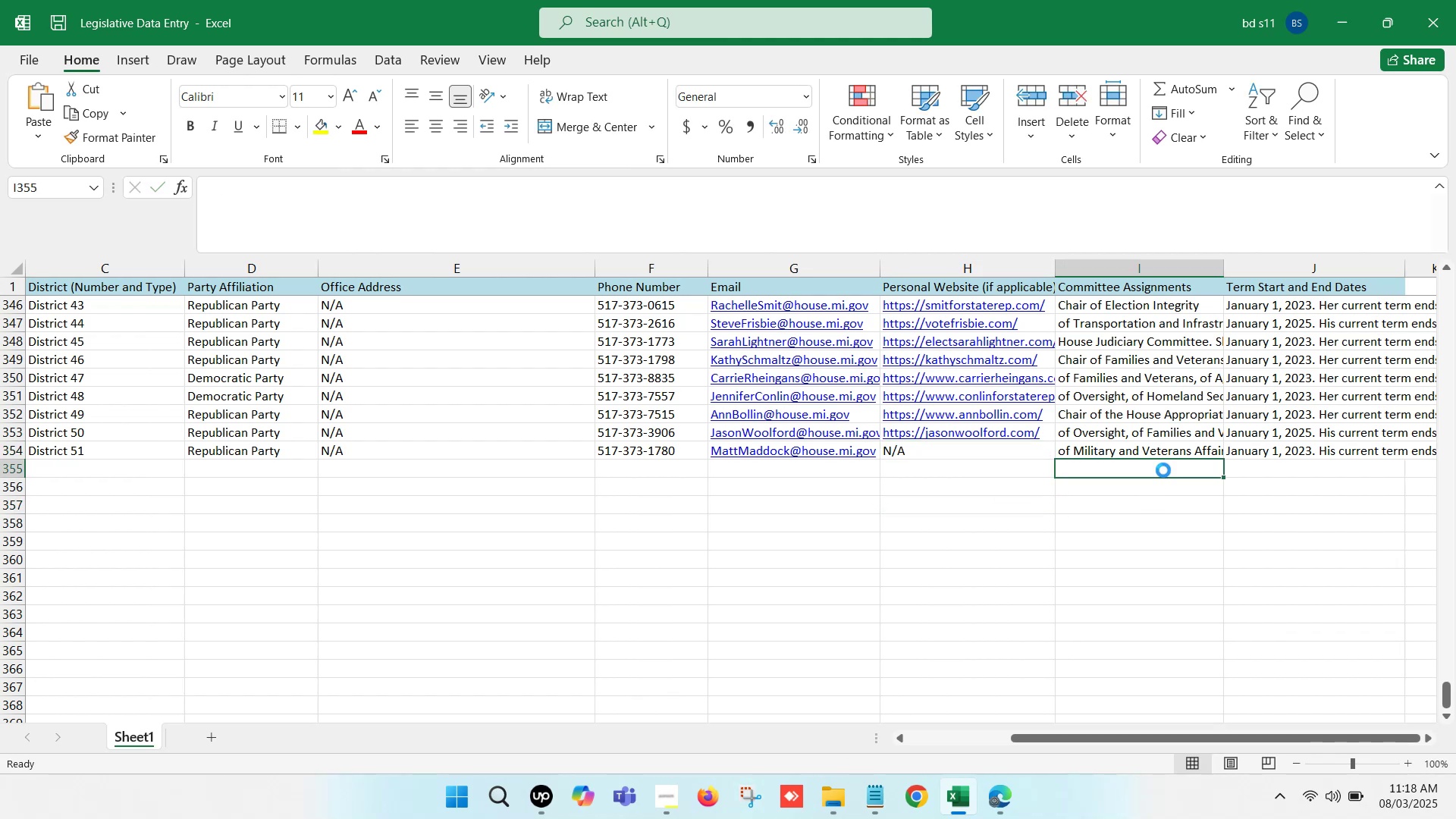 
key(Control+S)
 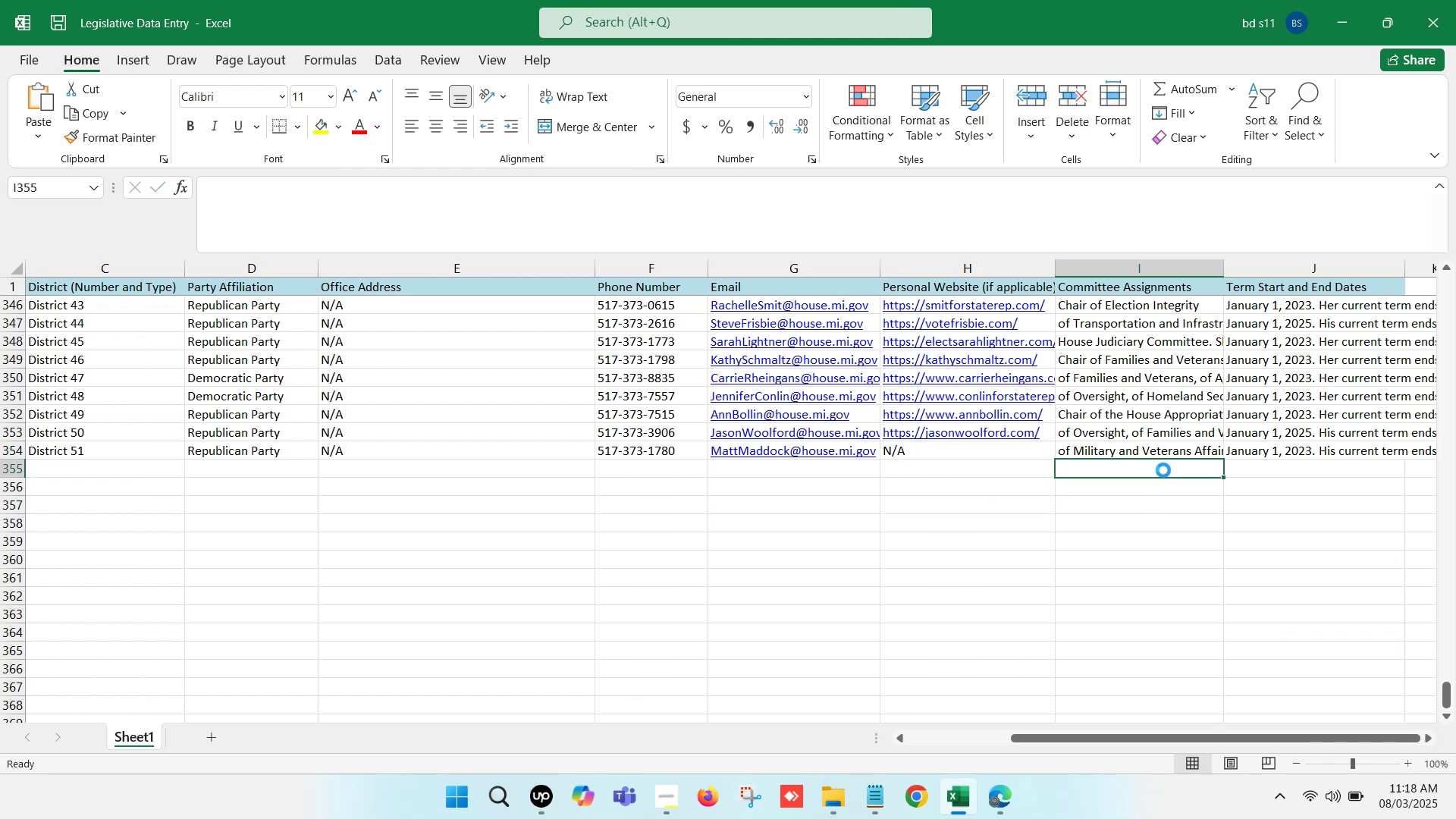 
key(Control+S)
 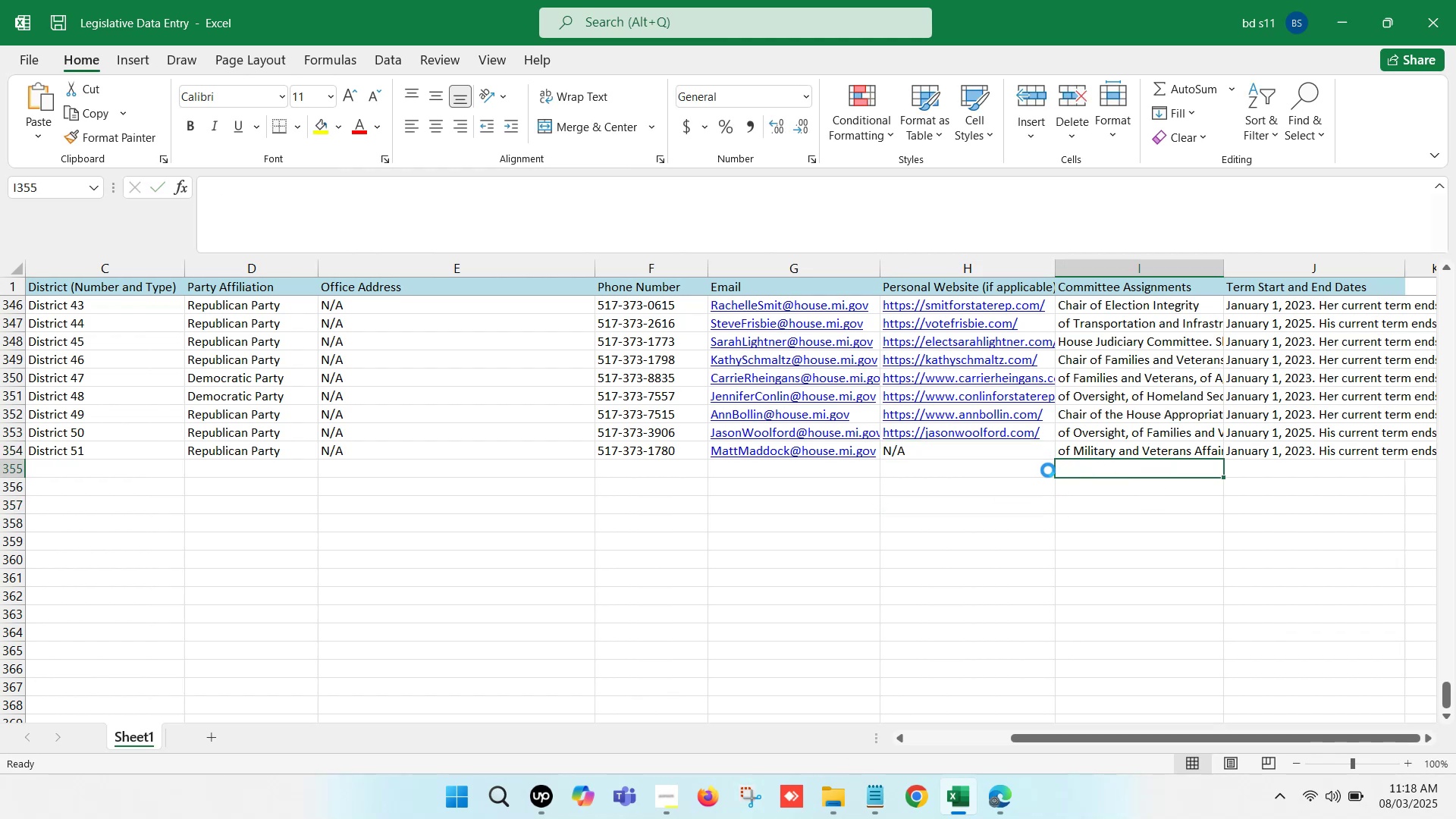 
left_click([1042, 470])
 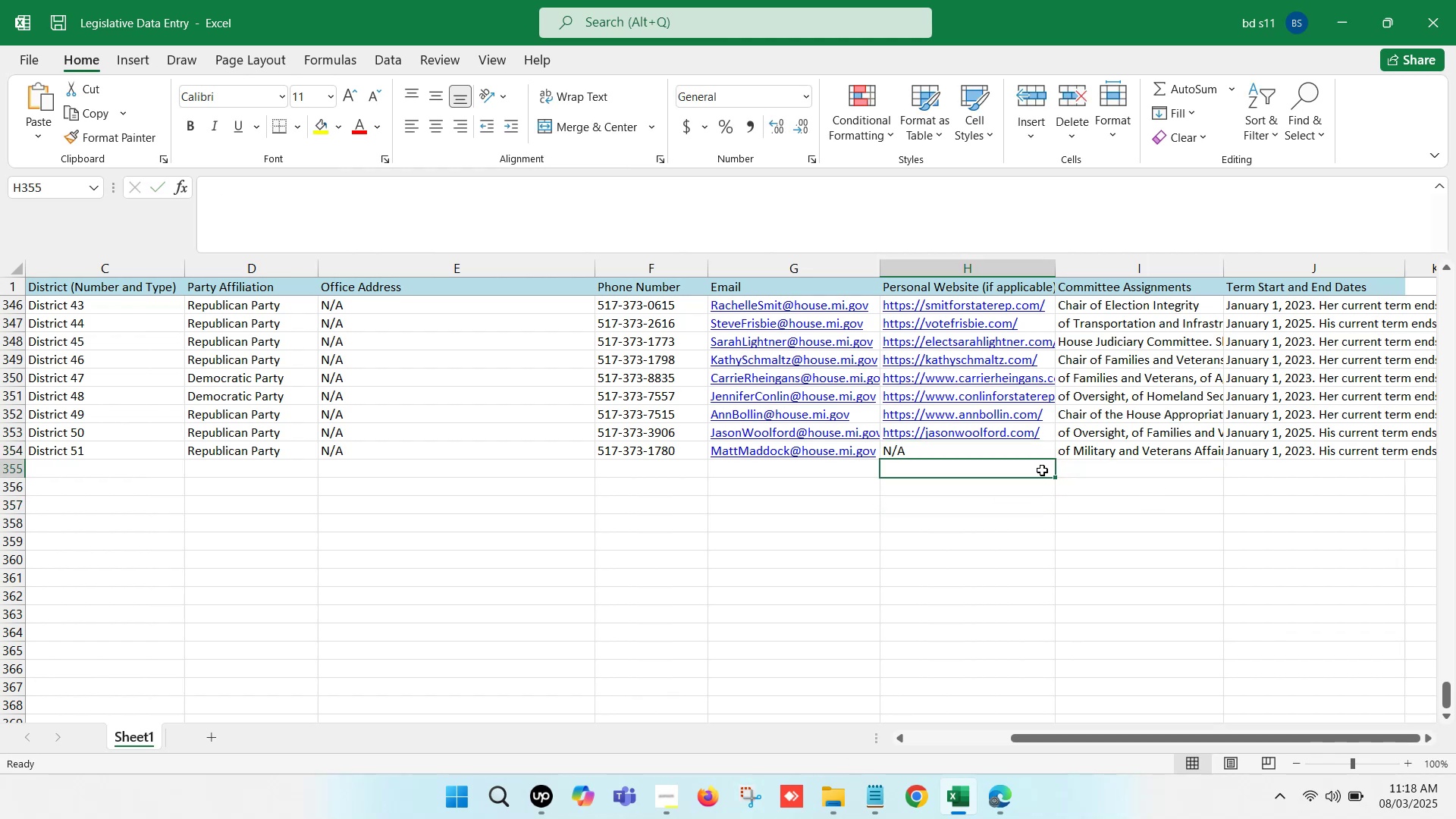 
key(ArrowLeft)
 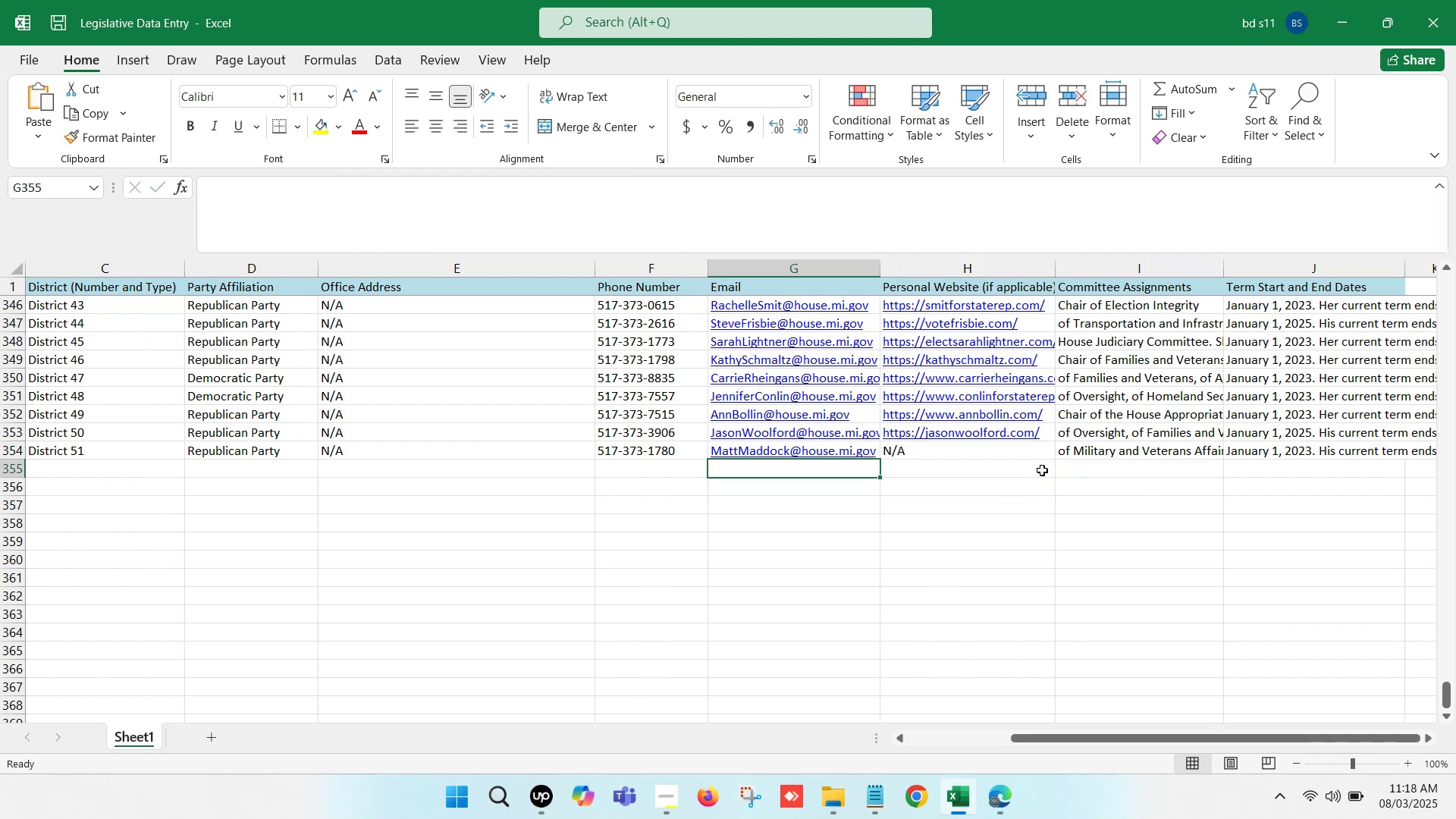 
key(ArrowLeft)
 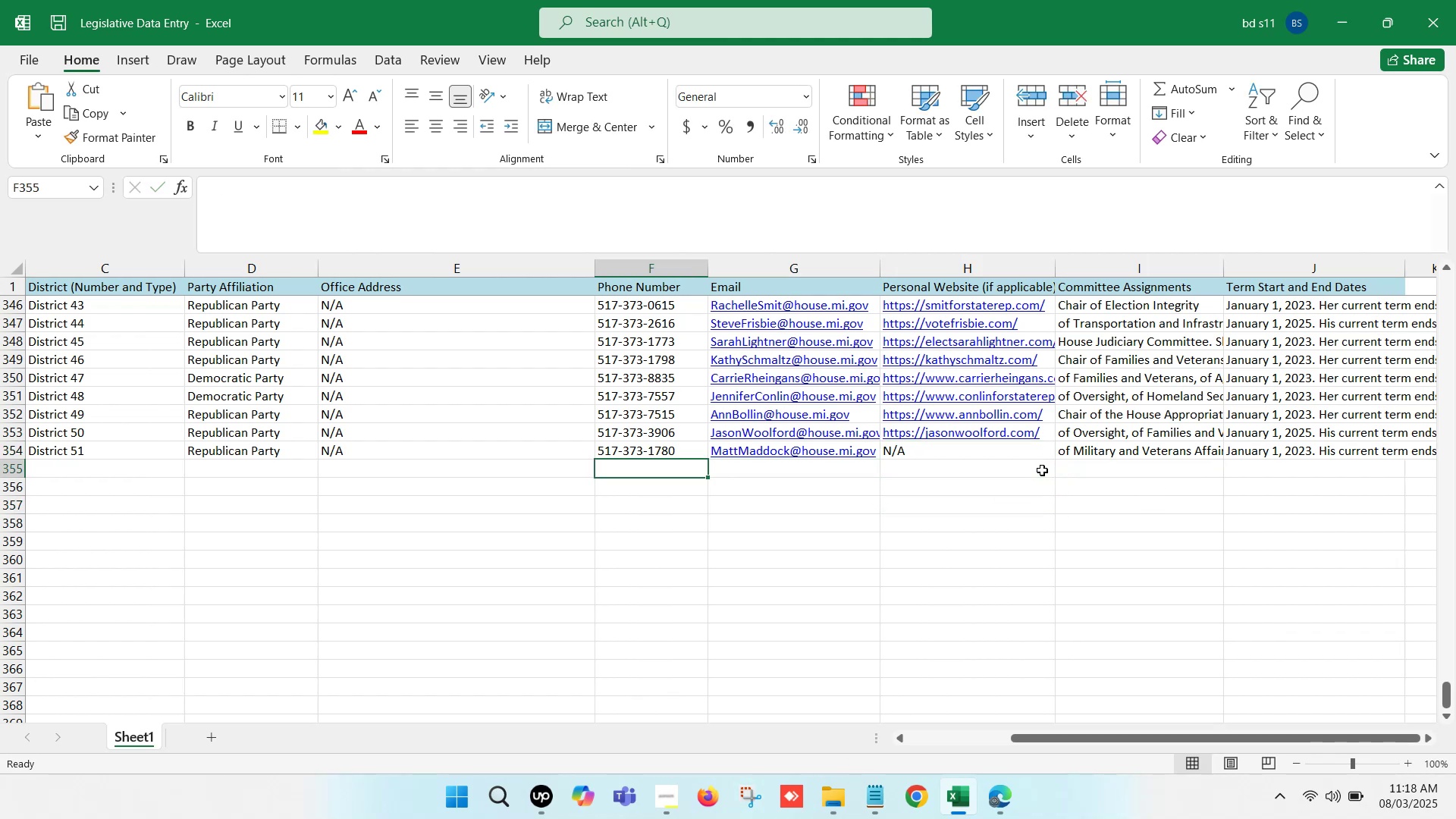 
key(ArrowLeft)
 